 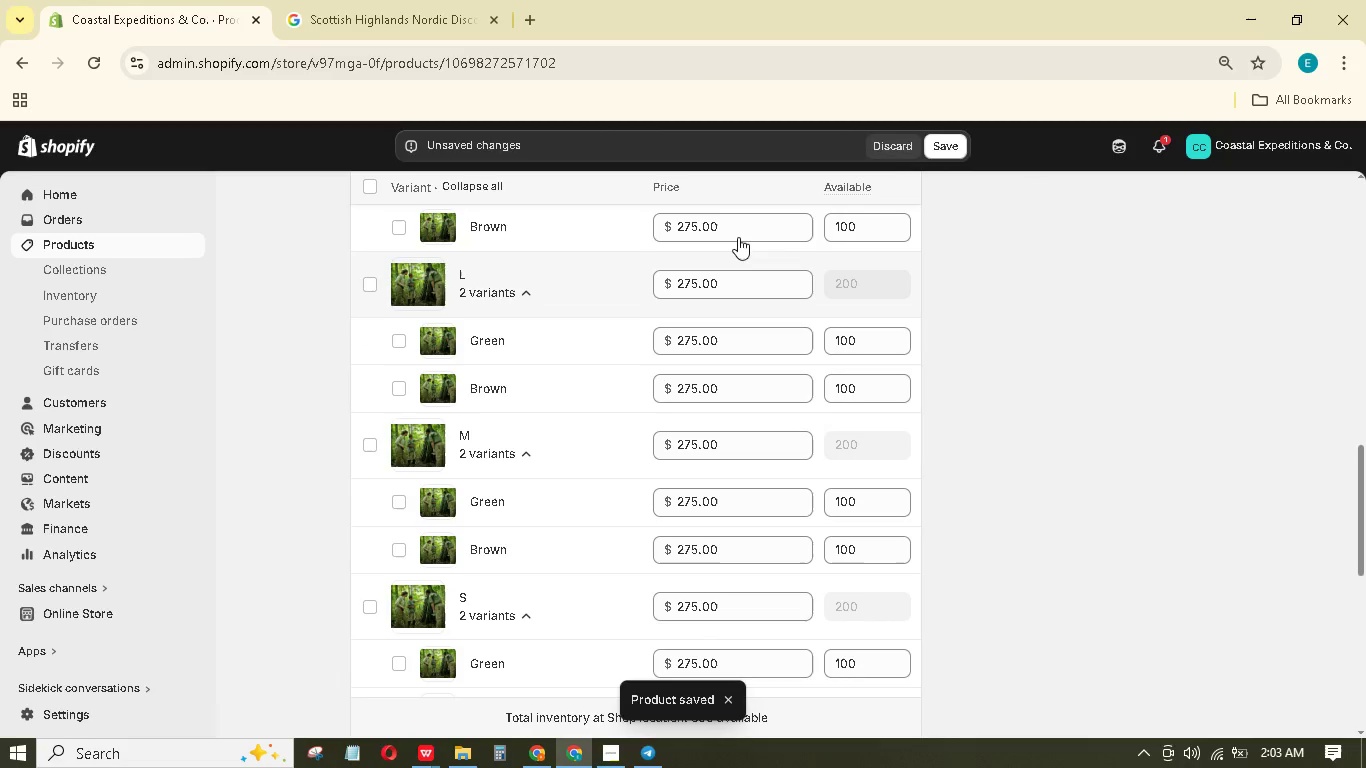 
scroll: coordinate [498, 300], scroll_direction: up, amount: 2.0
 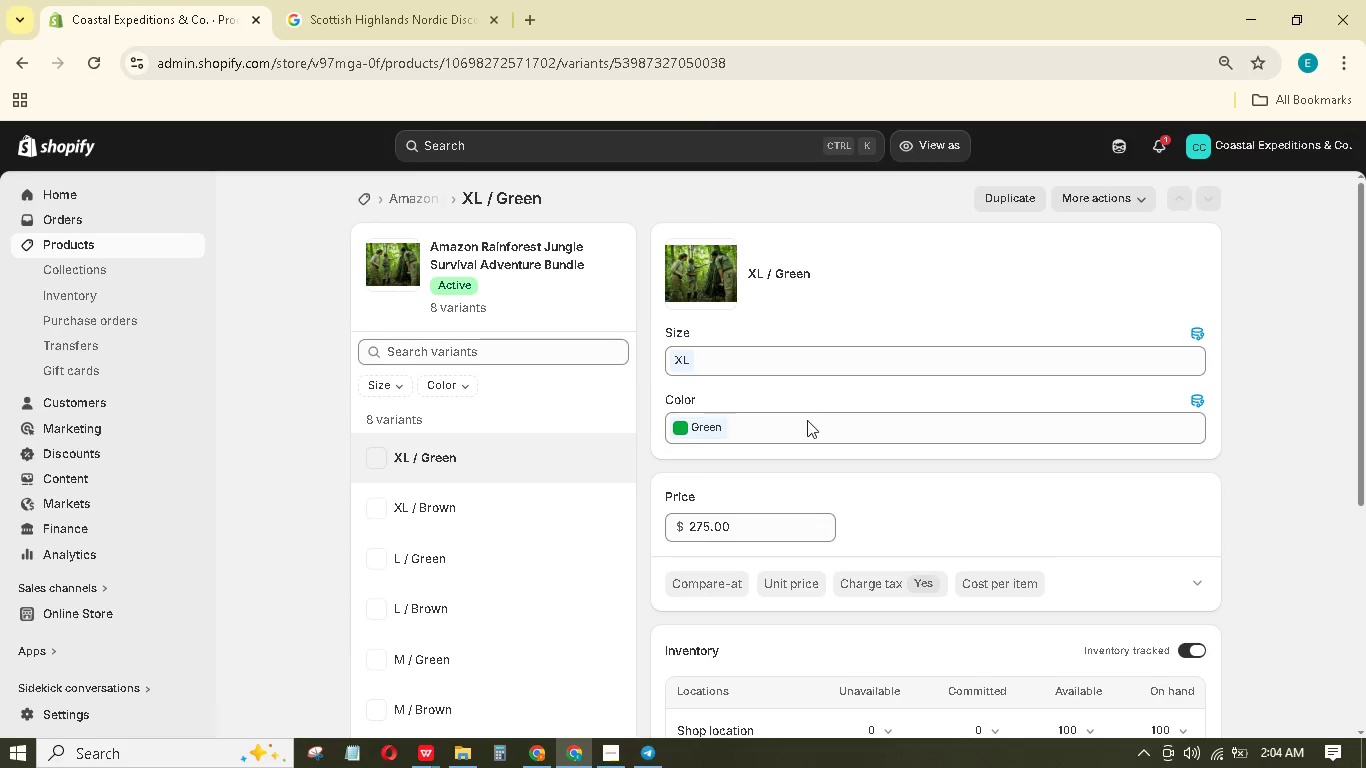 
wait(9.73)
 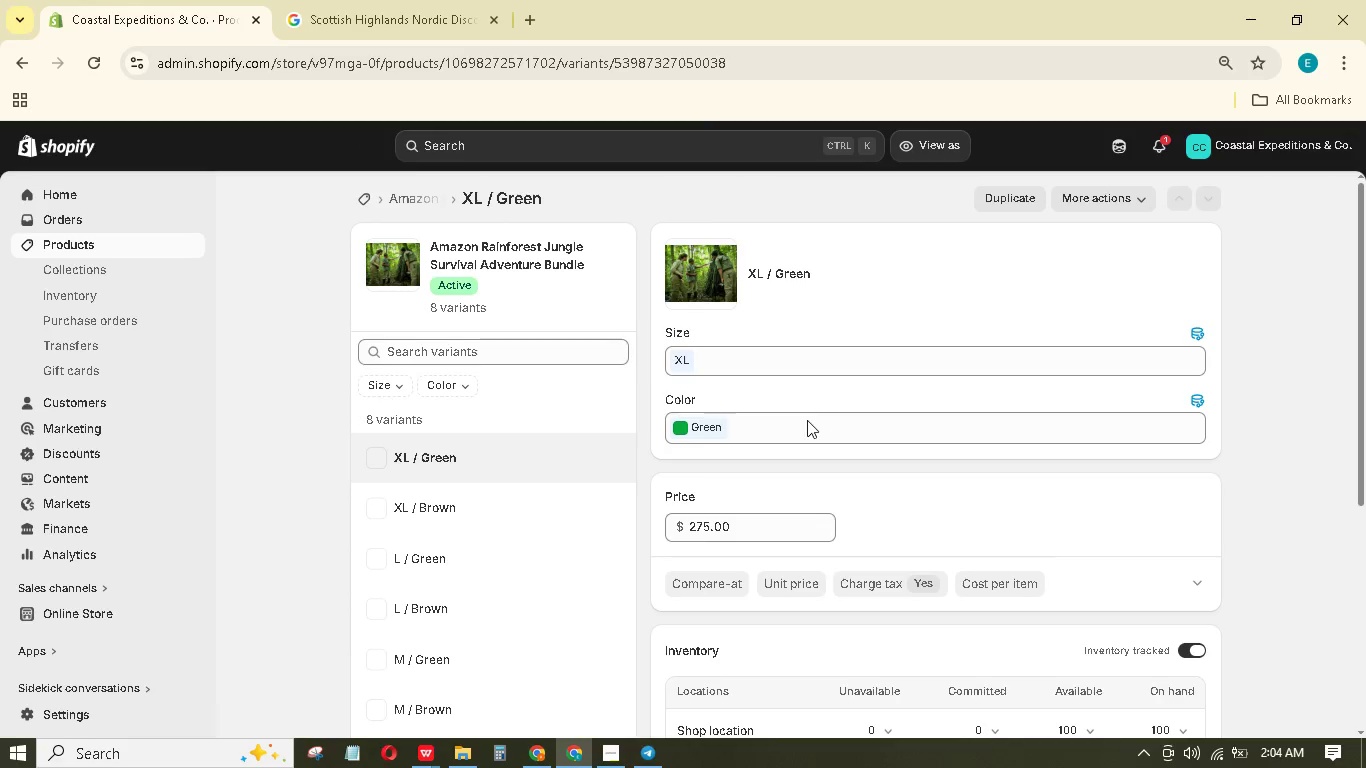 
scroll: coordinate [716, 467], scroll_direction: down, amount: 4.0
 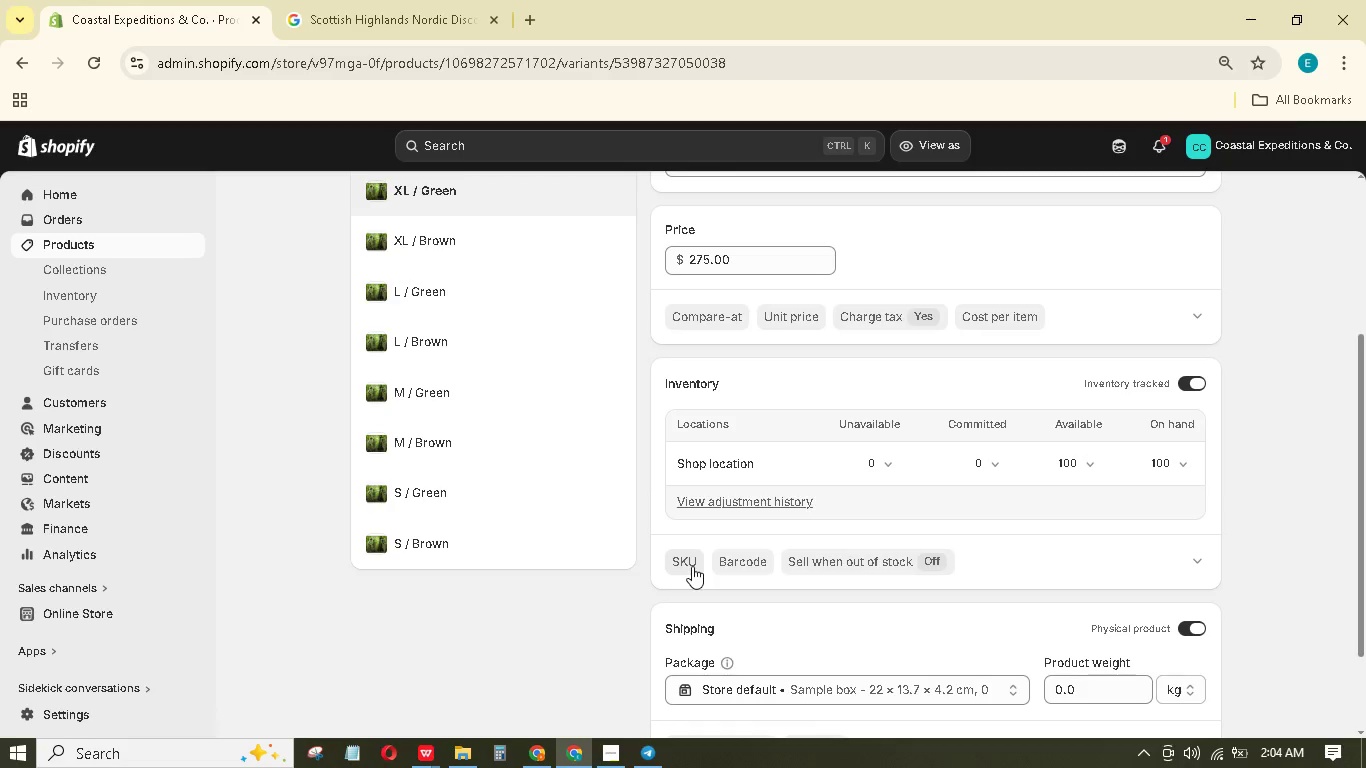 
left_click([693, 563])
 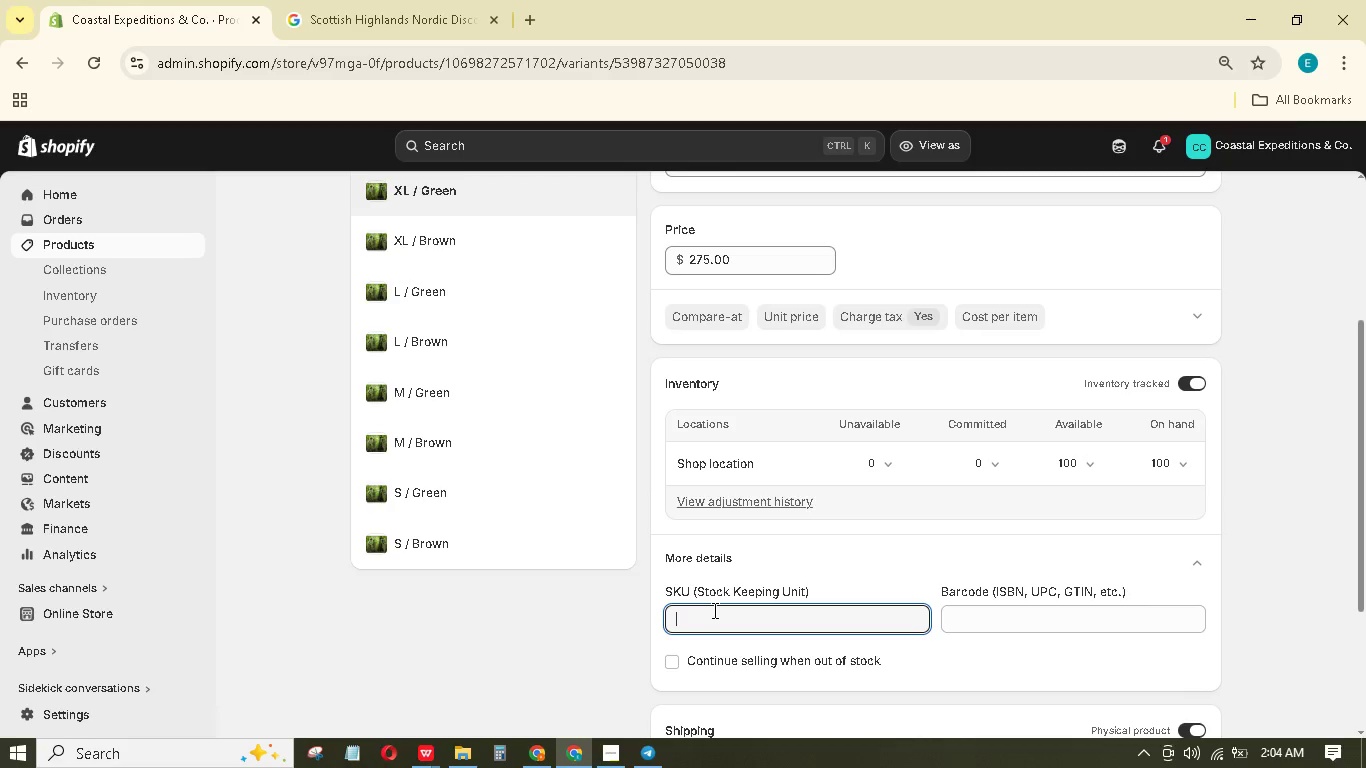 
type(AMZ-JNG-XLG)
 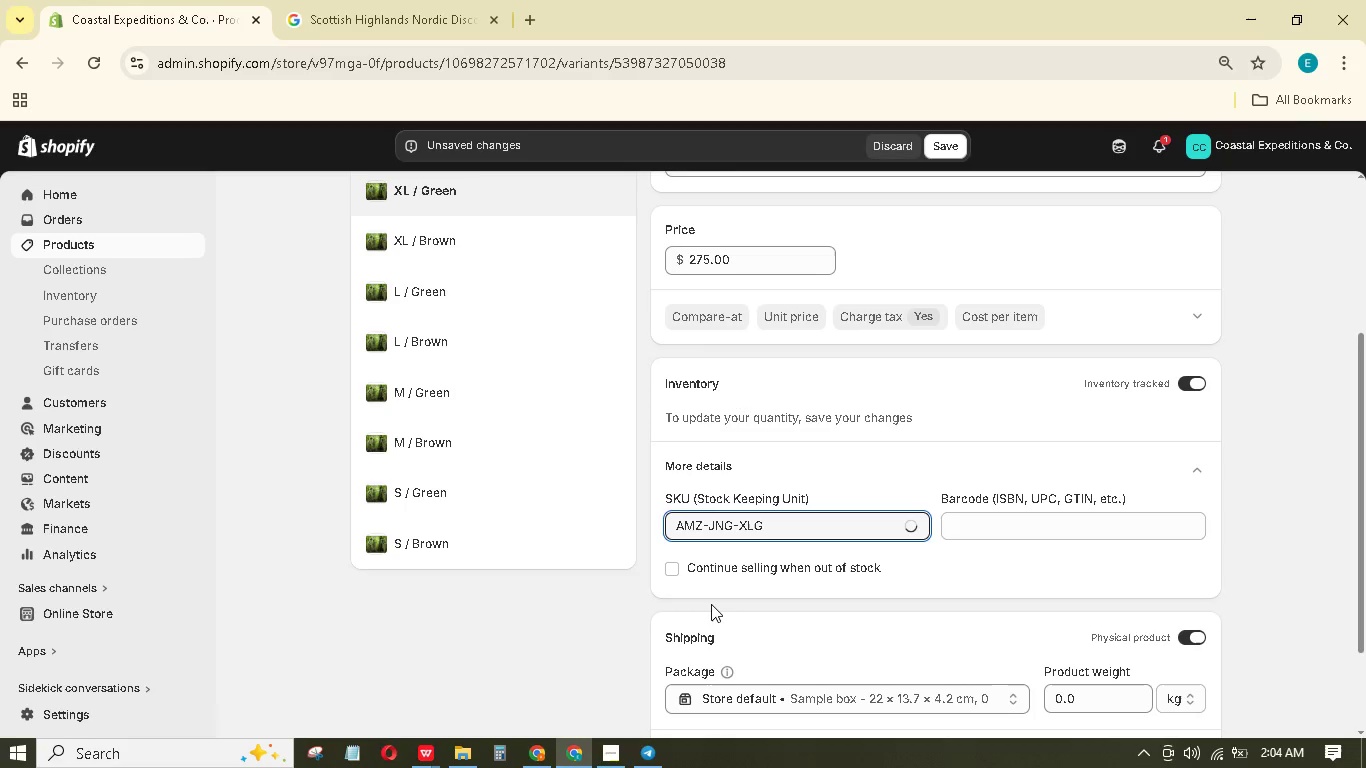 
scroll: coordinate [1067, 749], scroll_direction: down, amount: 1.0
 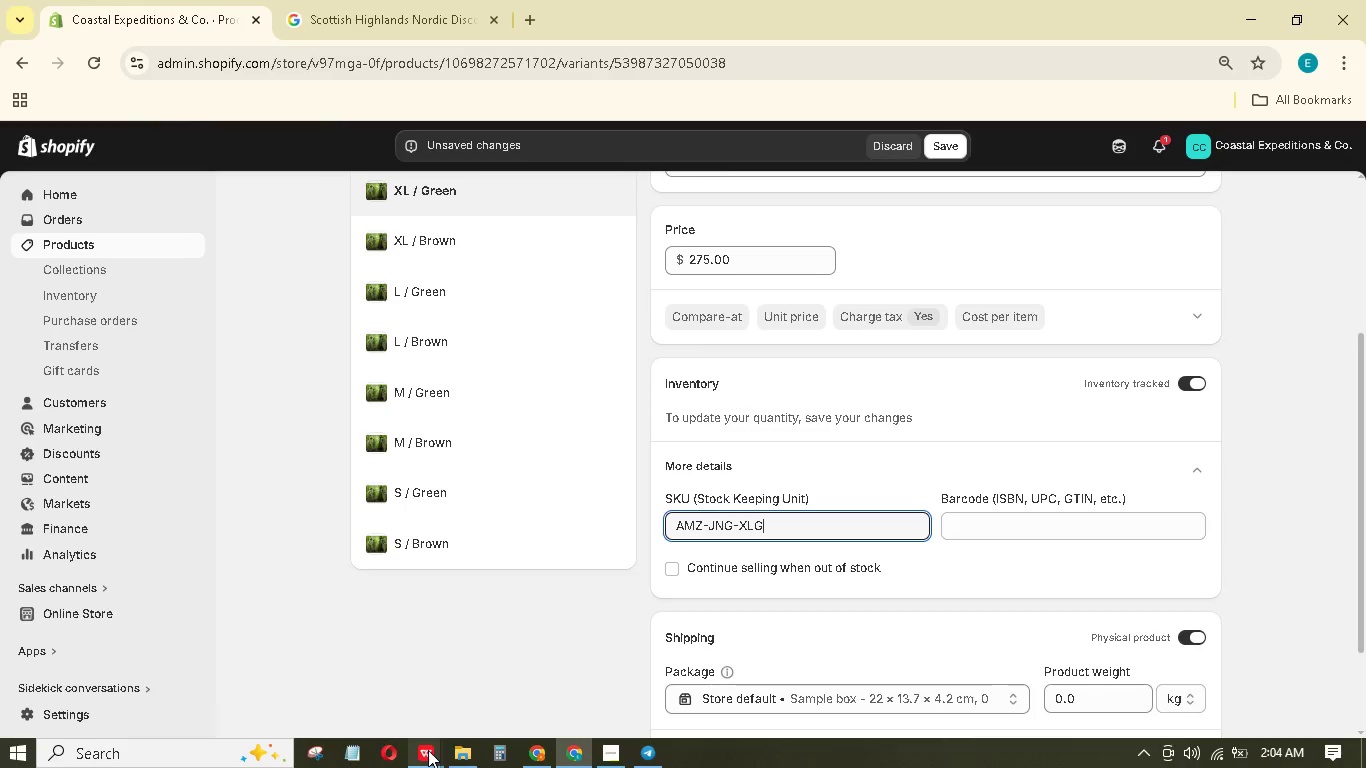 
left_click([428, 750])
 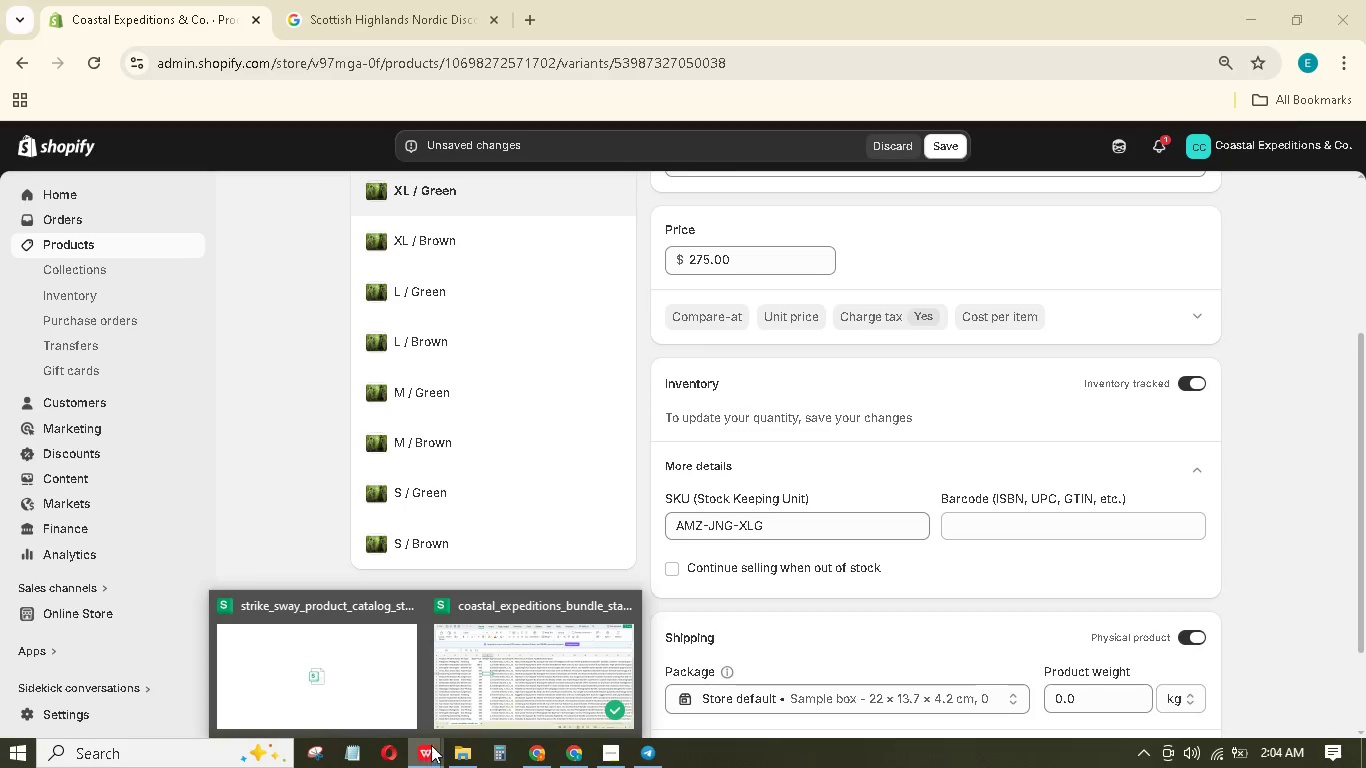 
left_click([477, 698])
 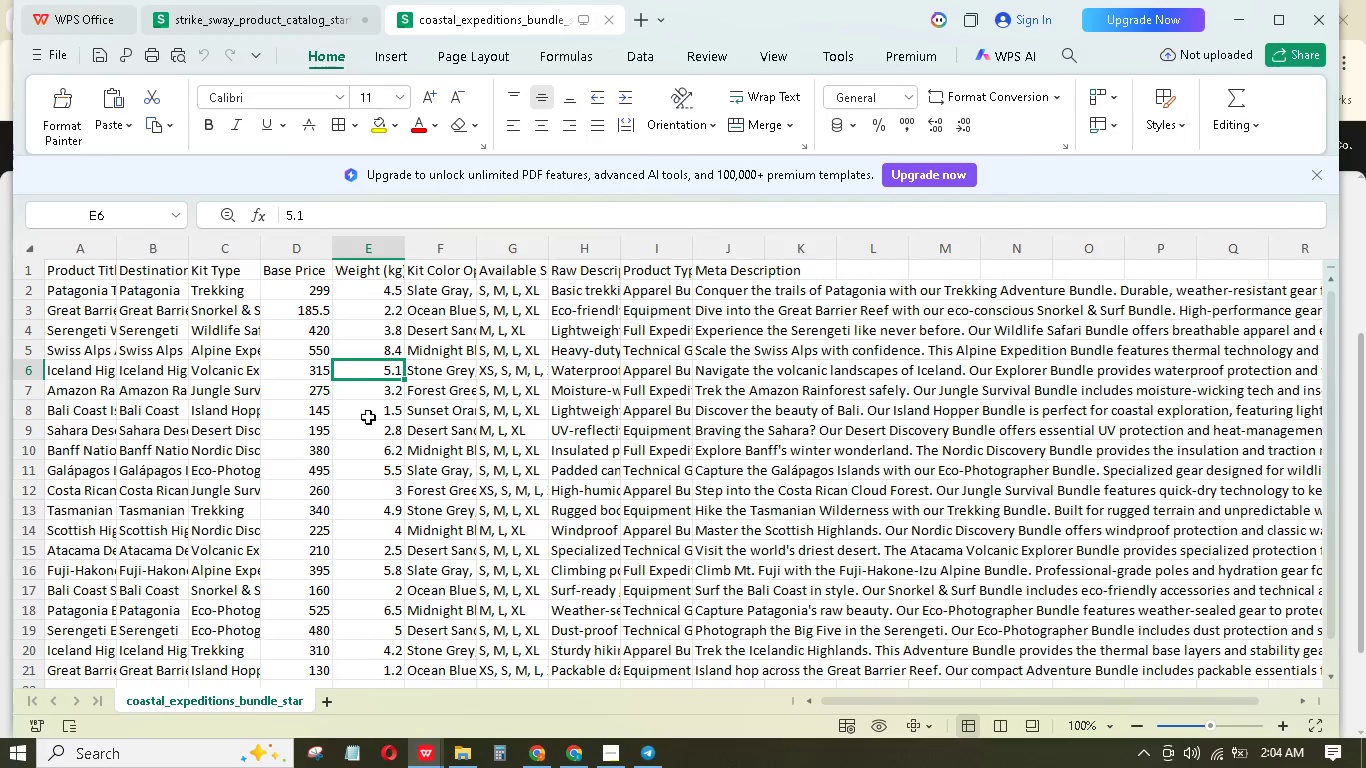 
left_click([375, 391])
 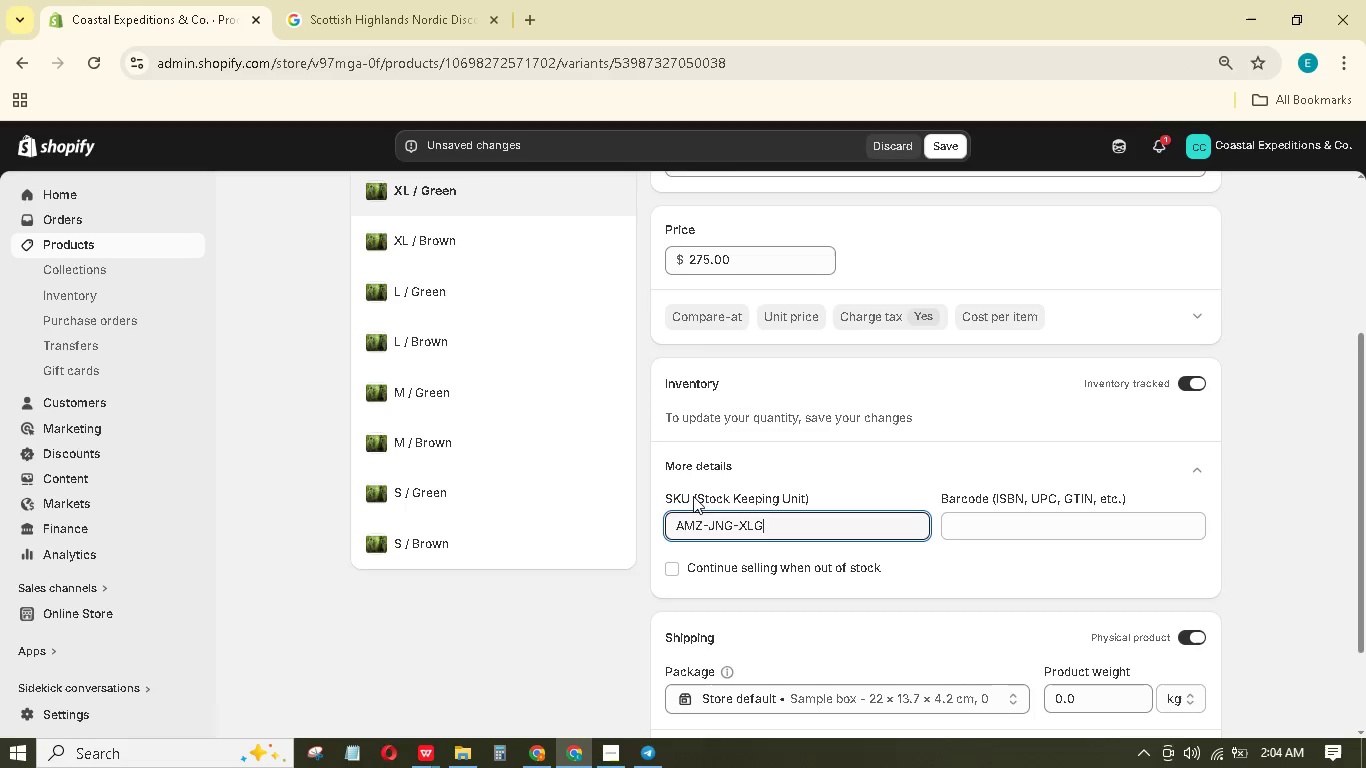 
scroll: coordinate [950, 558], scroll_direction: down, amount: 1.0
 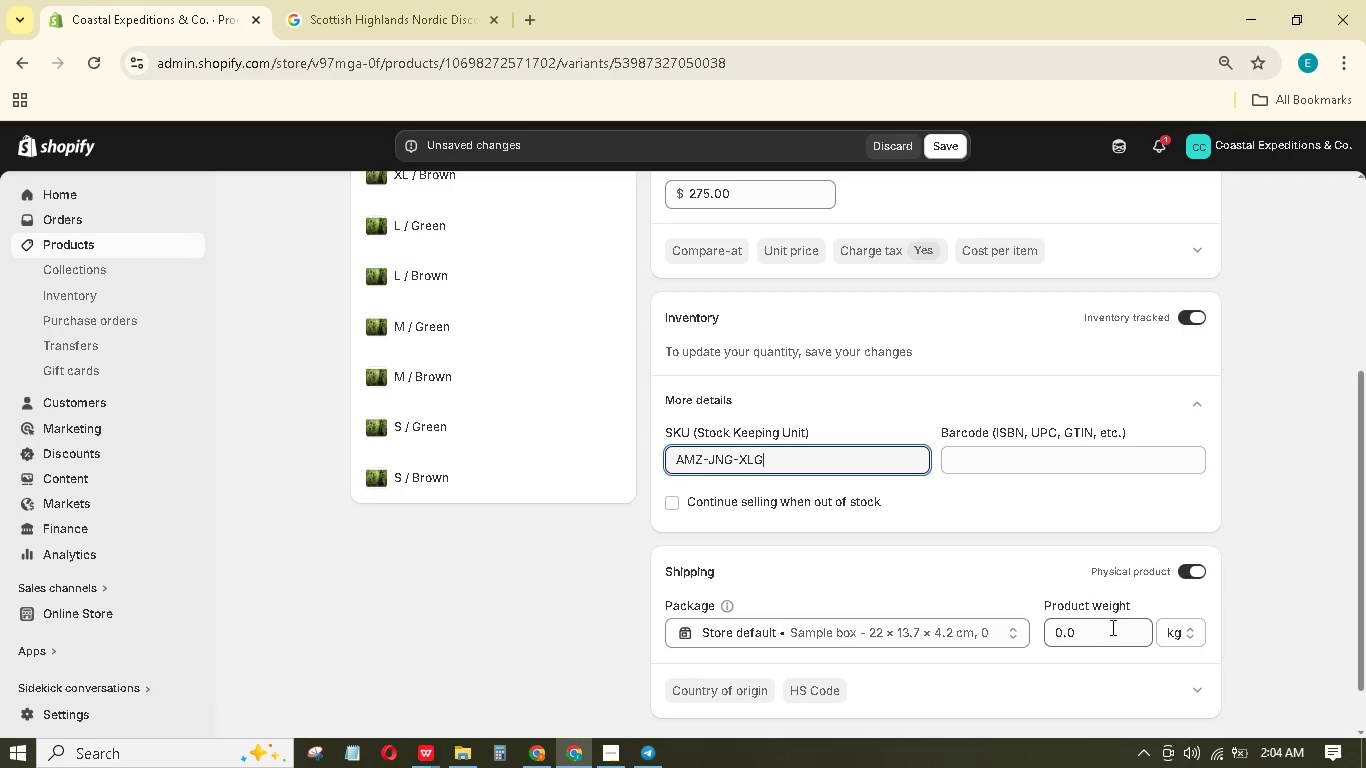 
left_click_drag(start_coordinate=[1113, 626], to_coordinate=[1041, 617])
 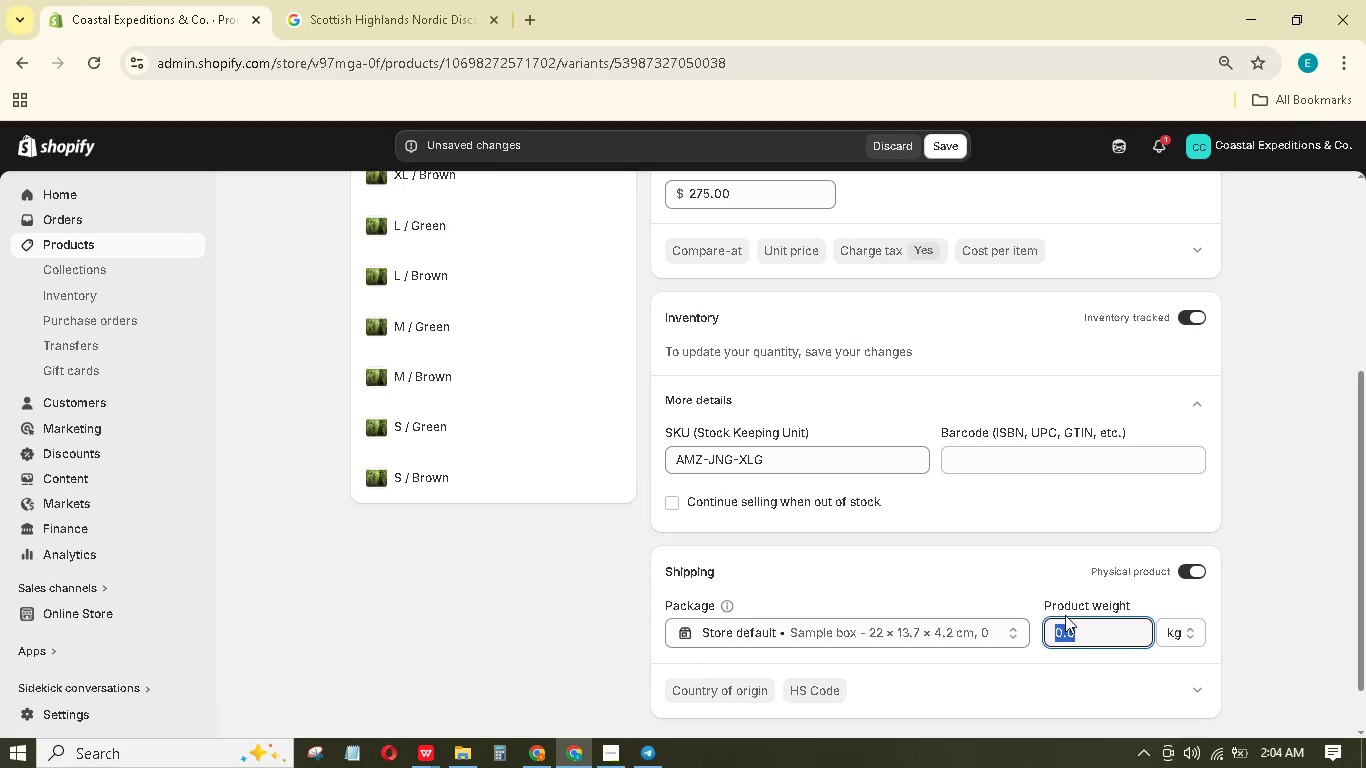 
key(Numpad3)
 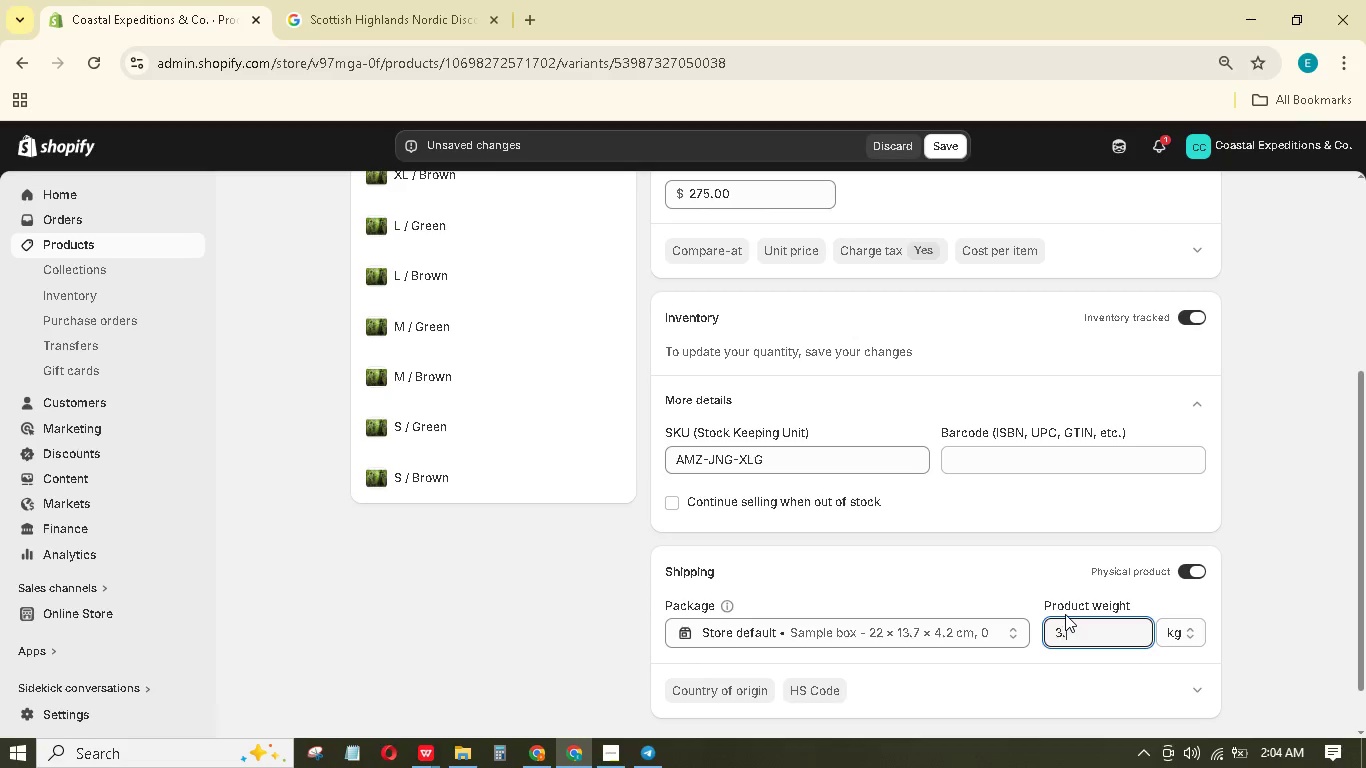 
key(NumpadDecimal)
 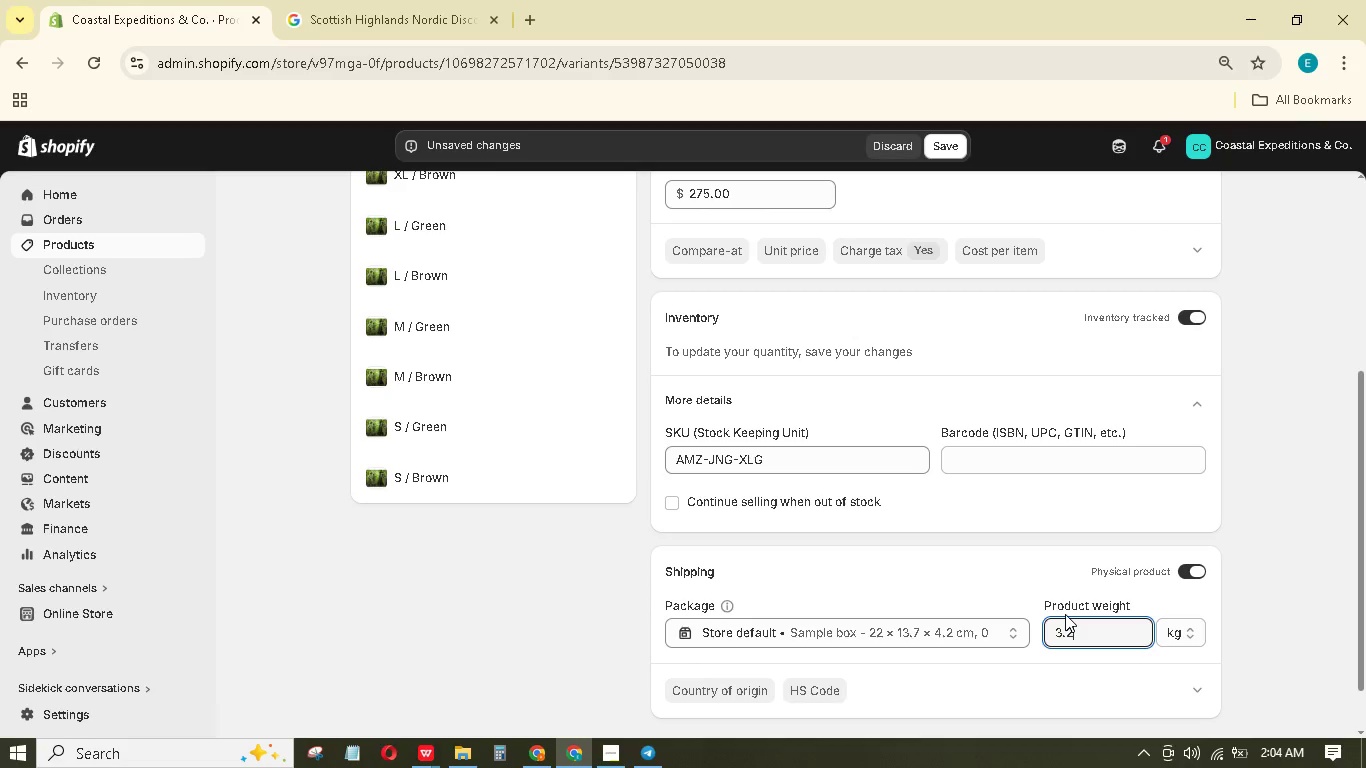 
key(Numpad2)
 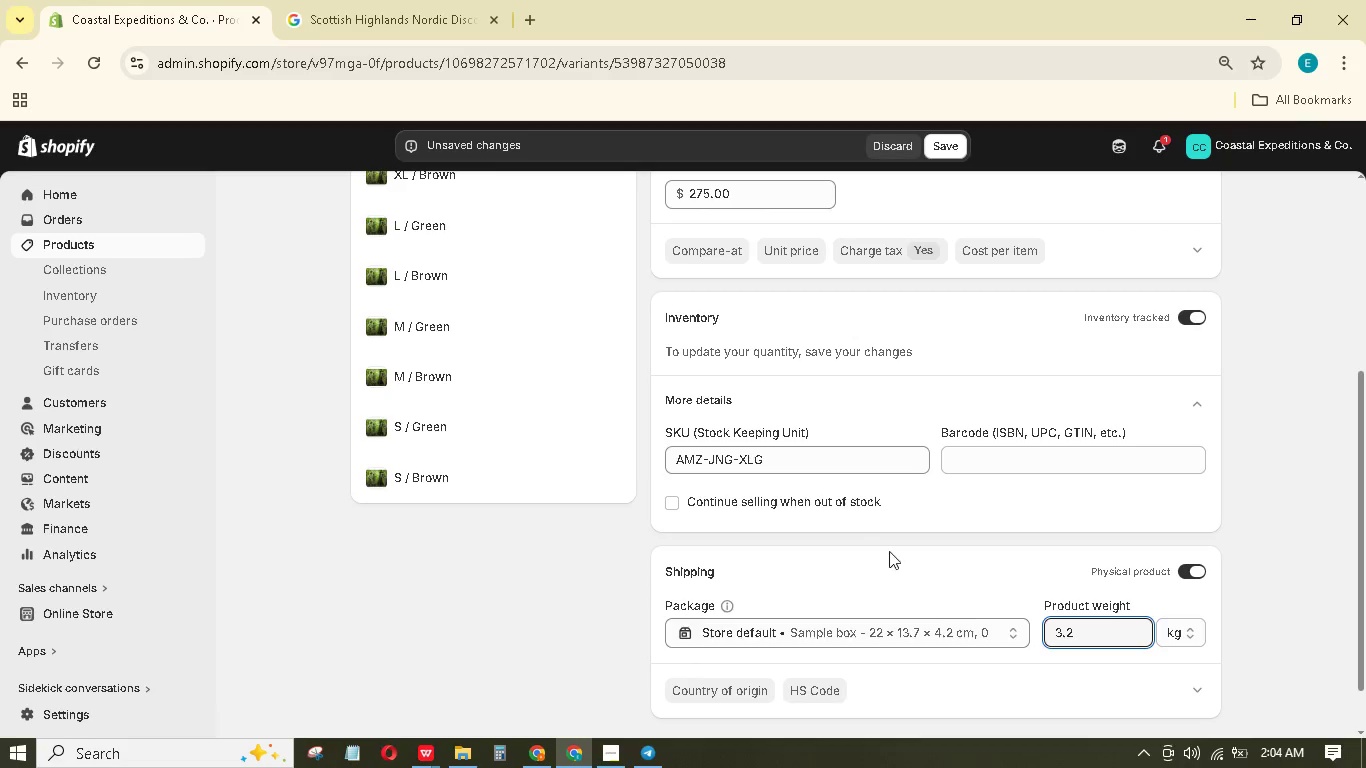 
scroll: coordinate [831, 548], scroll_direction: up, amount: 3.0
 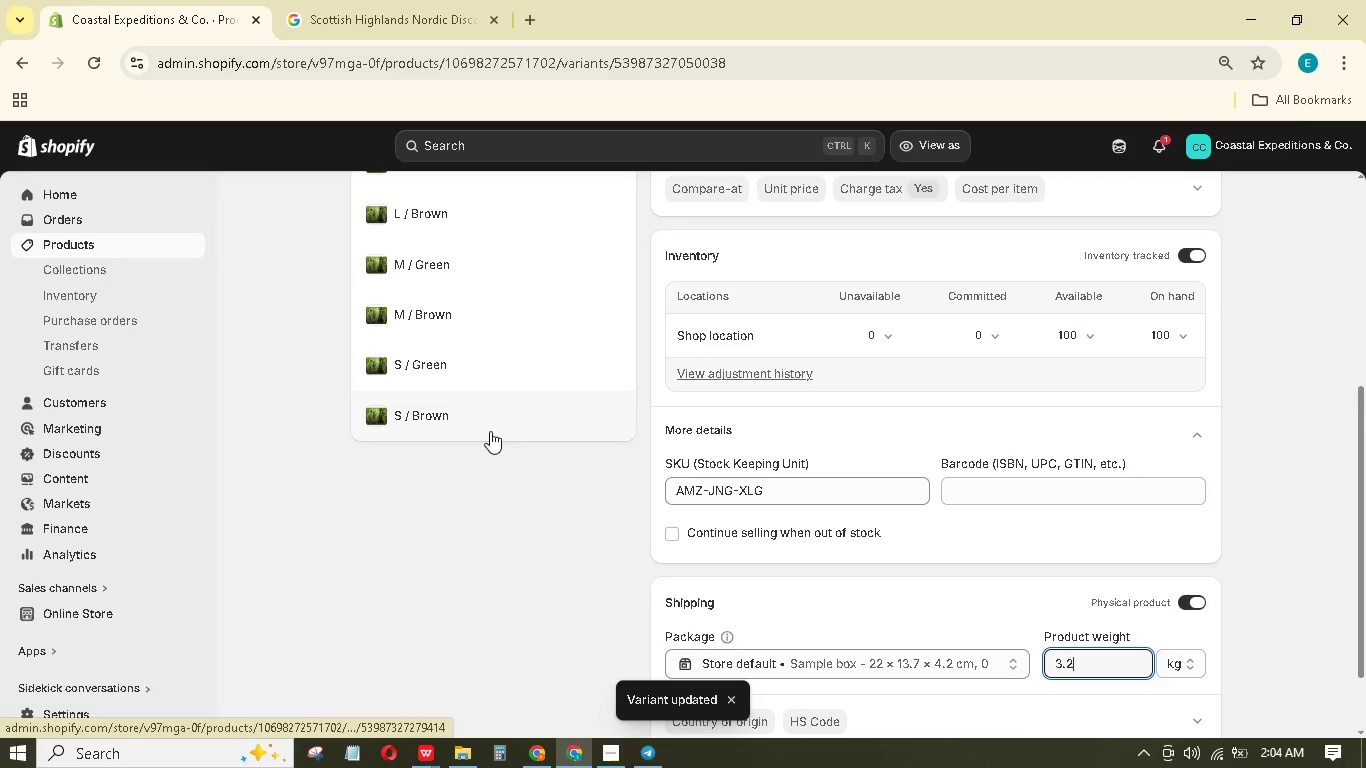 
wait(6.68)
 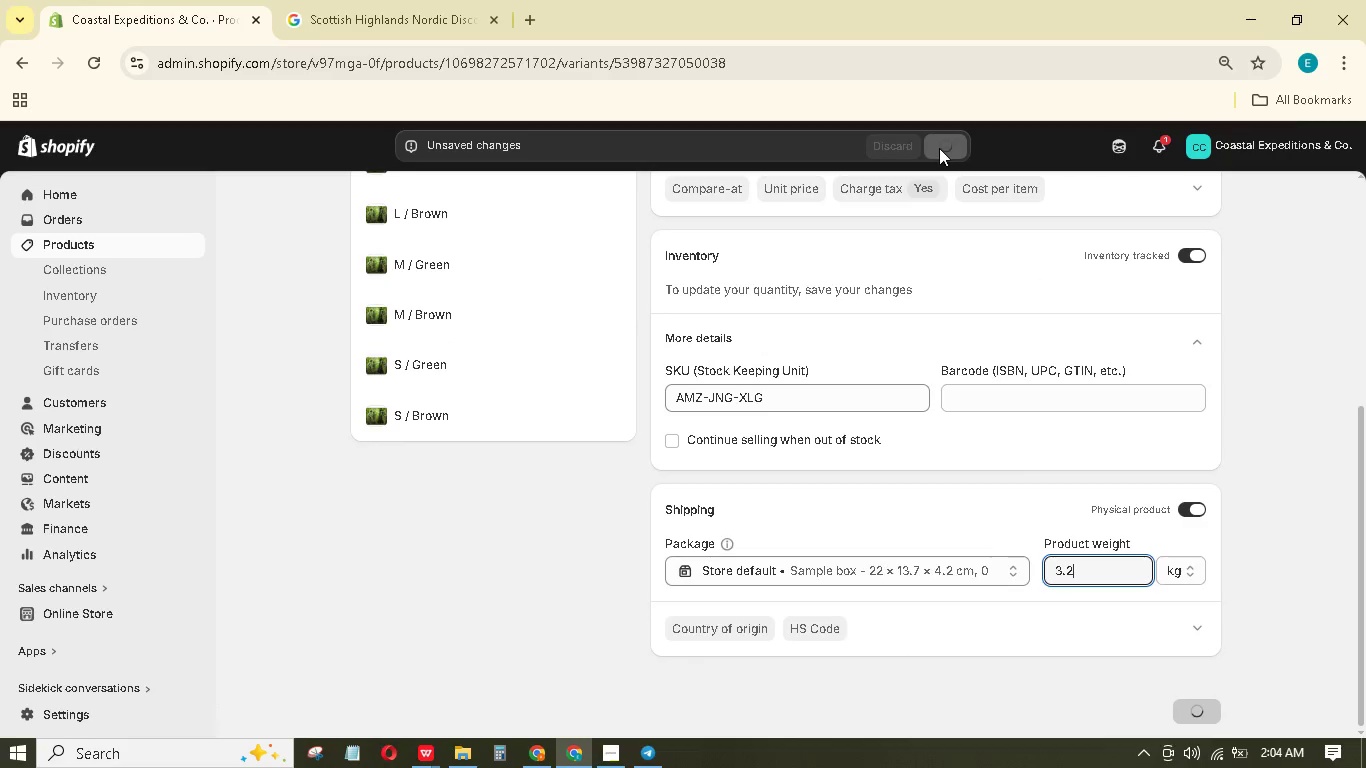 
left_click([488, 426])
 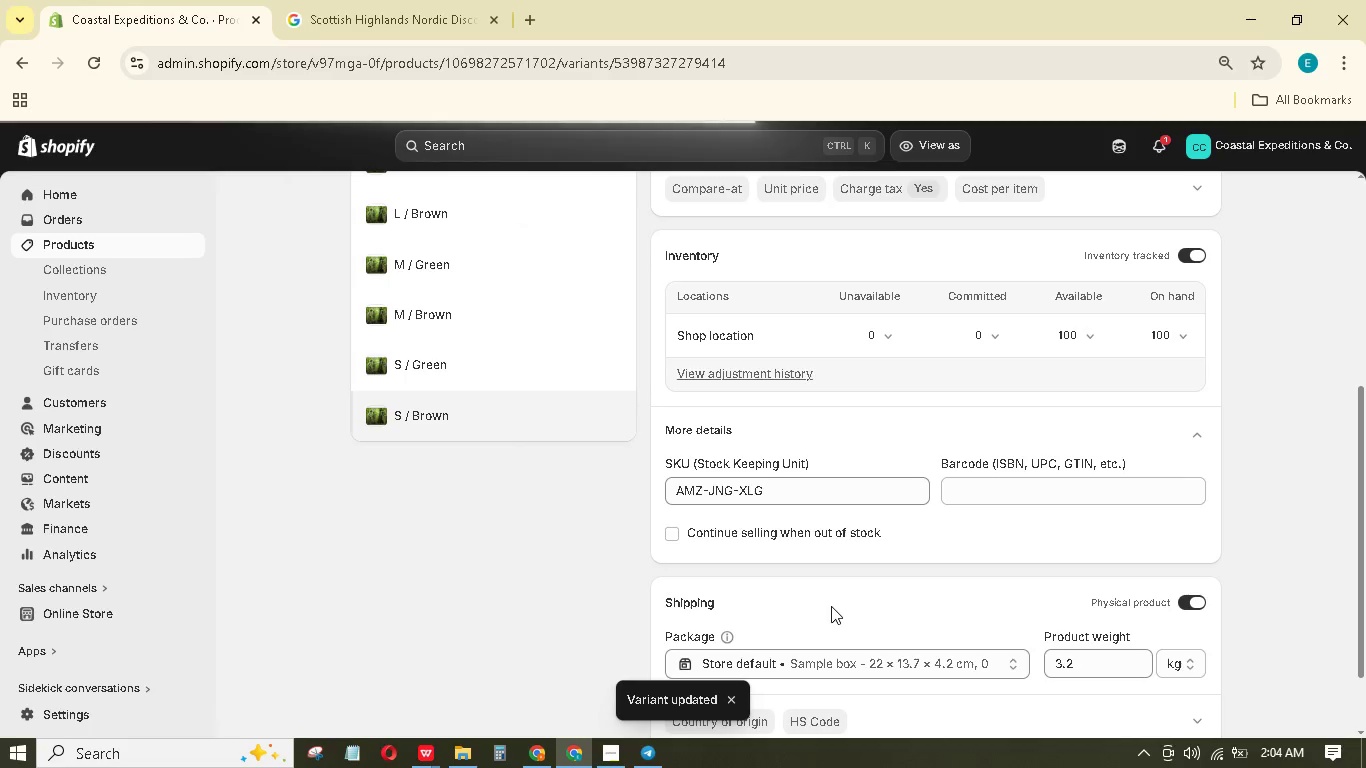 
scroll: coordinate [1122, 650], scroll_direction: down, amount: 19.0
 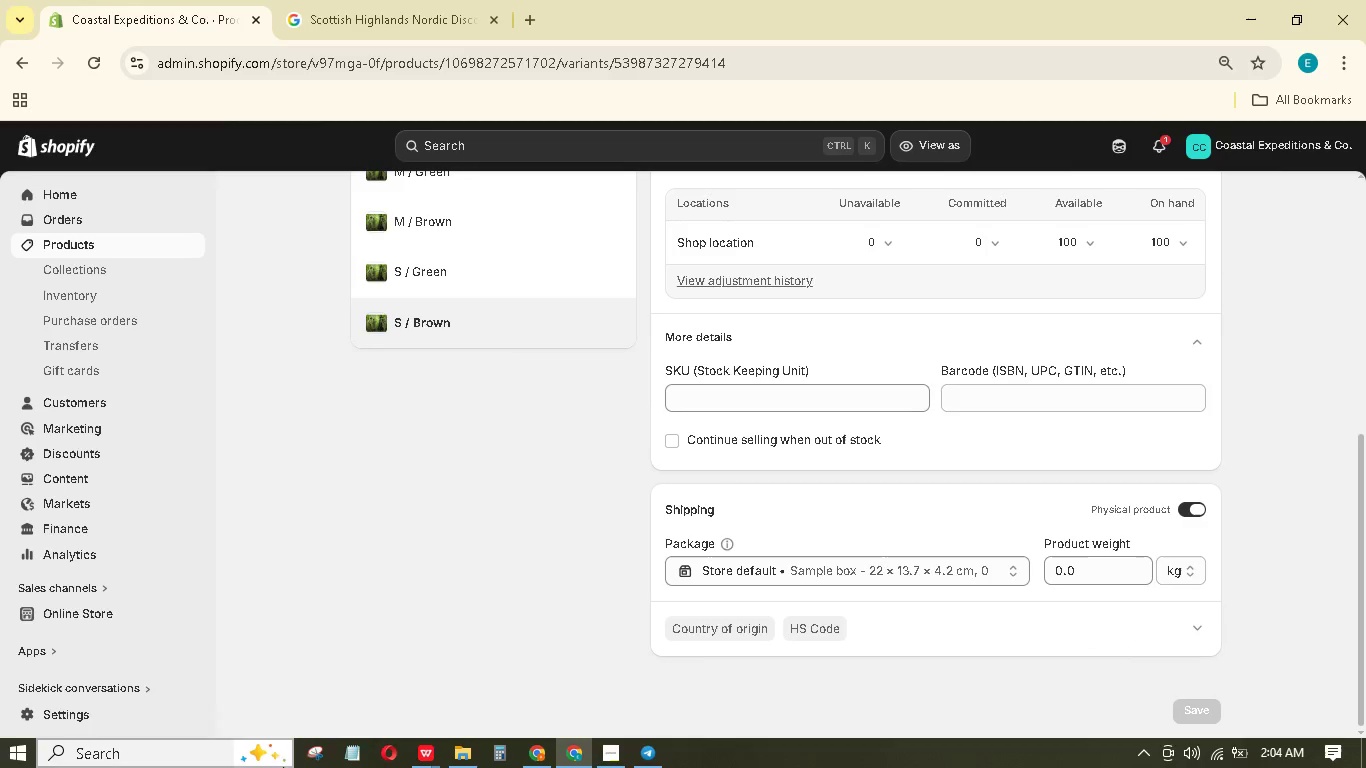 
double_click([503, 684])
 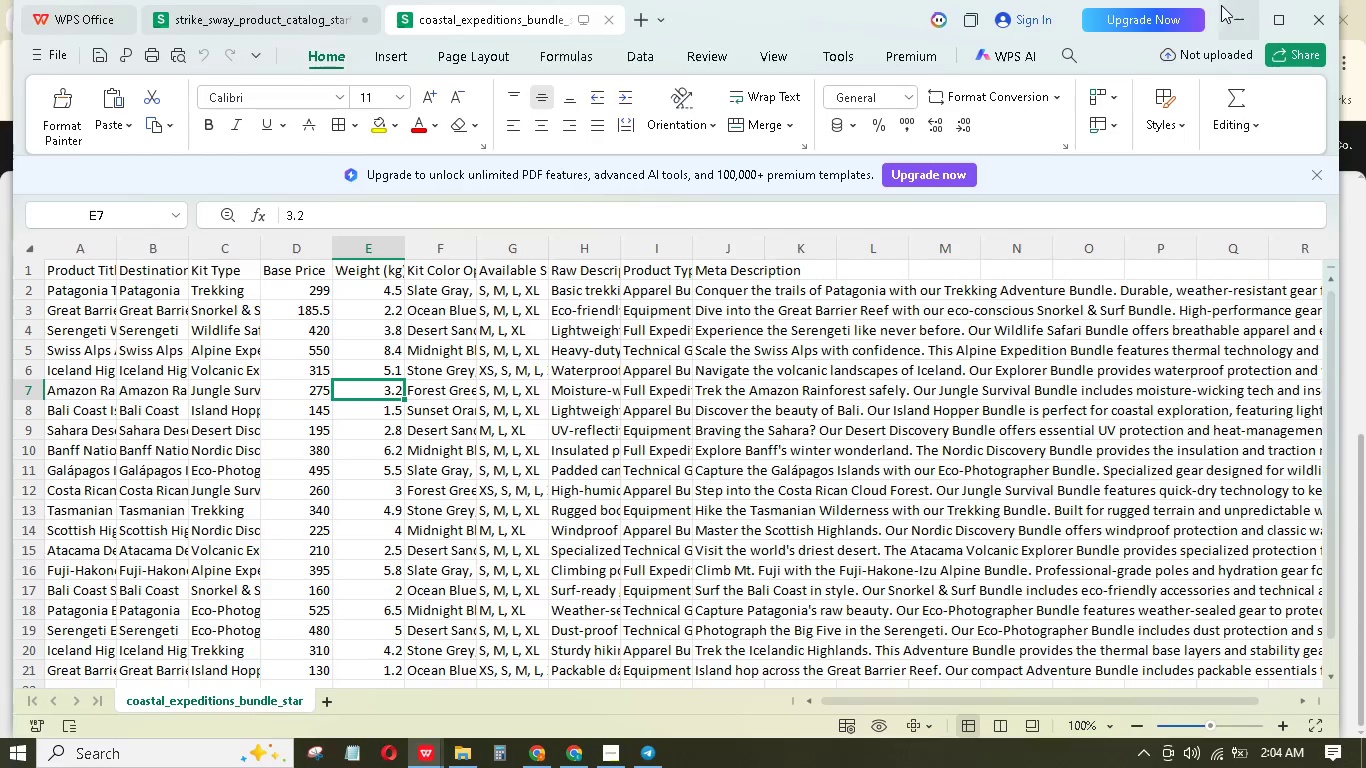 
left_click([1241, 20])
 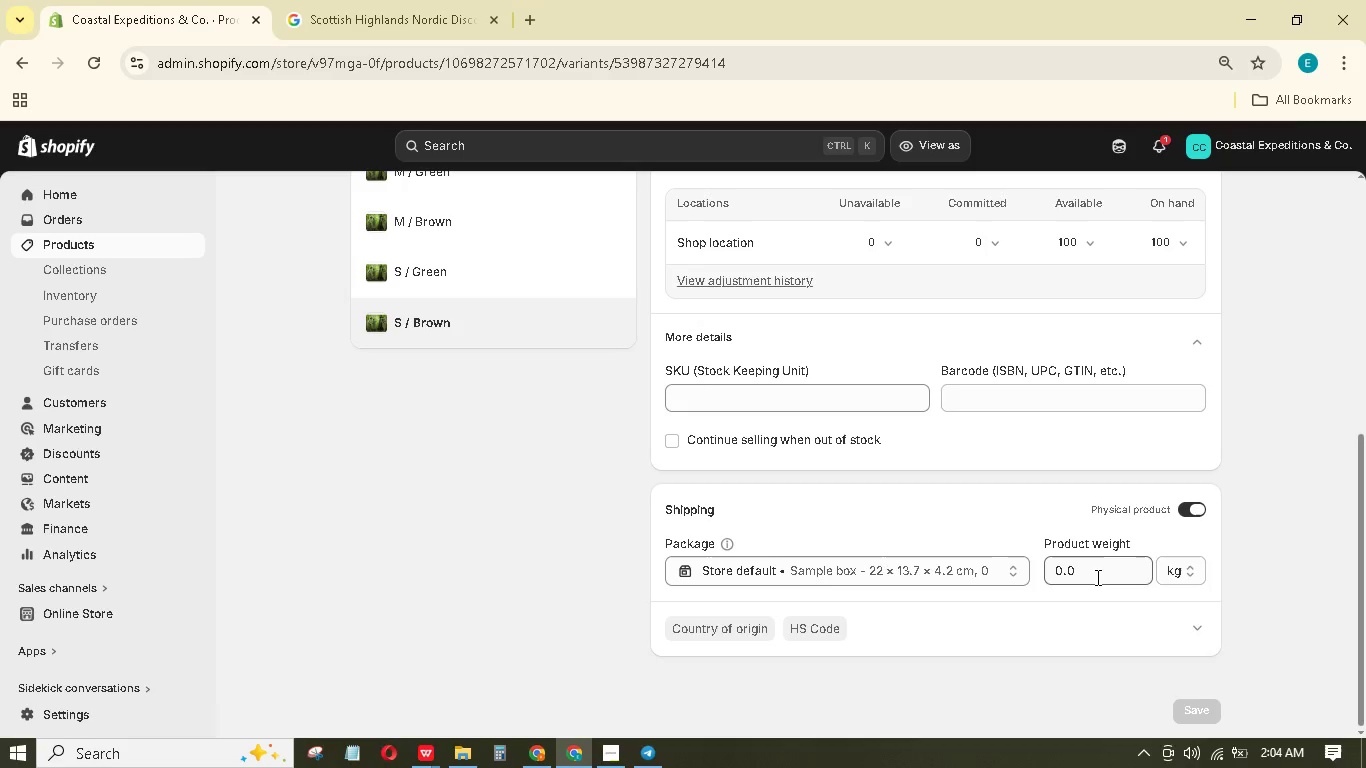 
left_click_drag(start_coordinate=[1096, 577], to_coordinate=[1034, 570])
 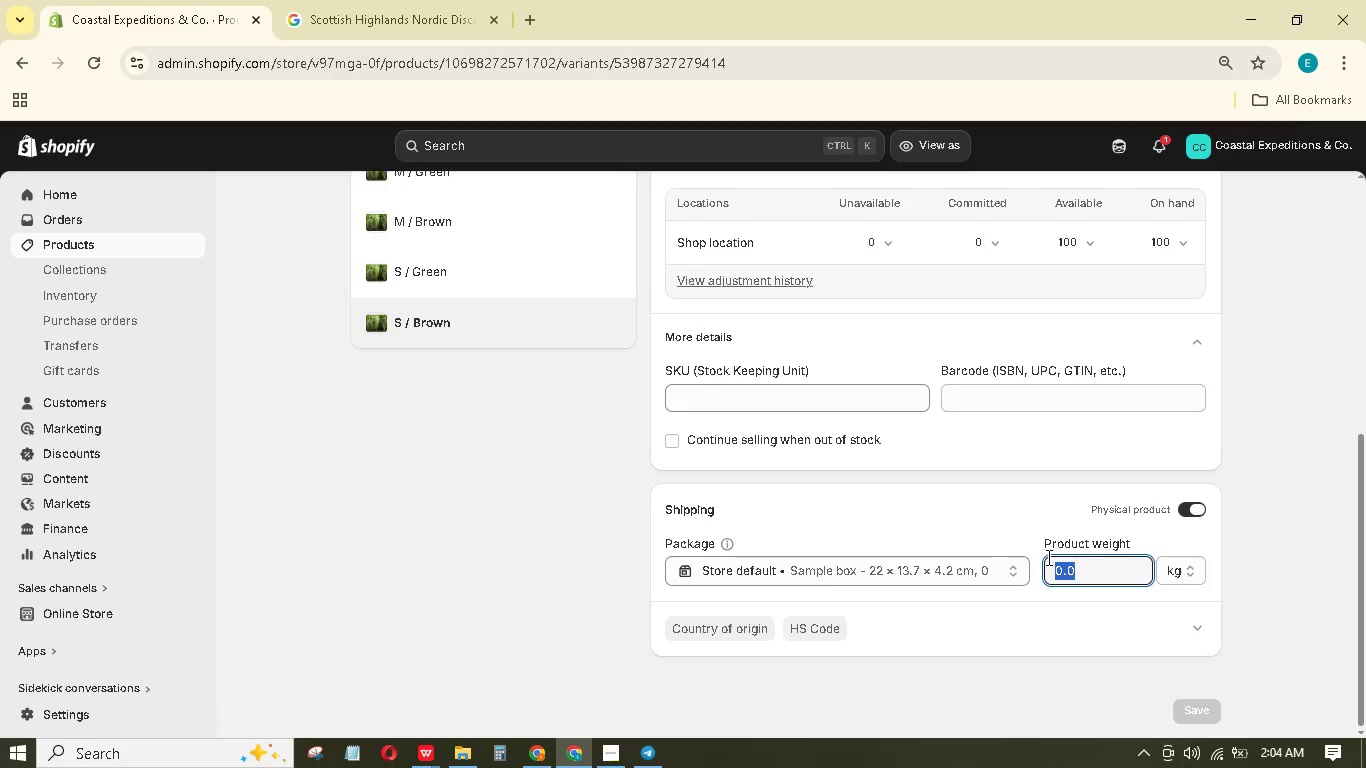 
key(Numpad3)
 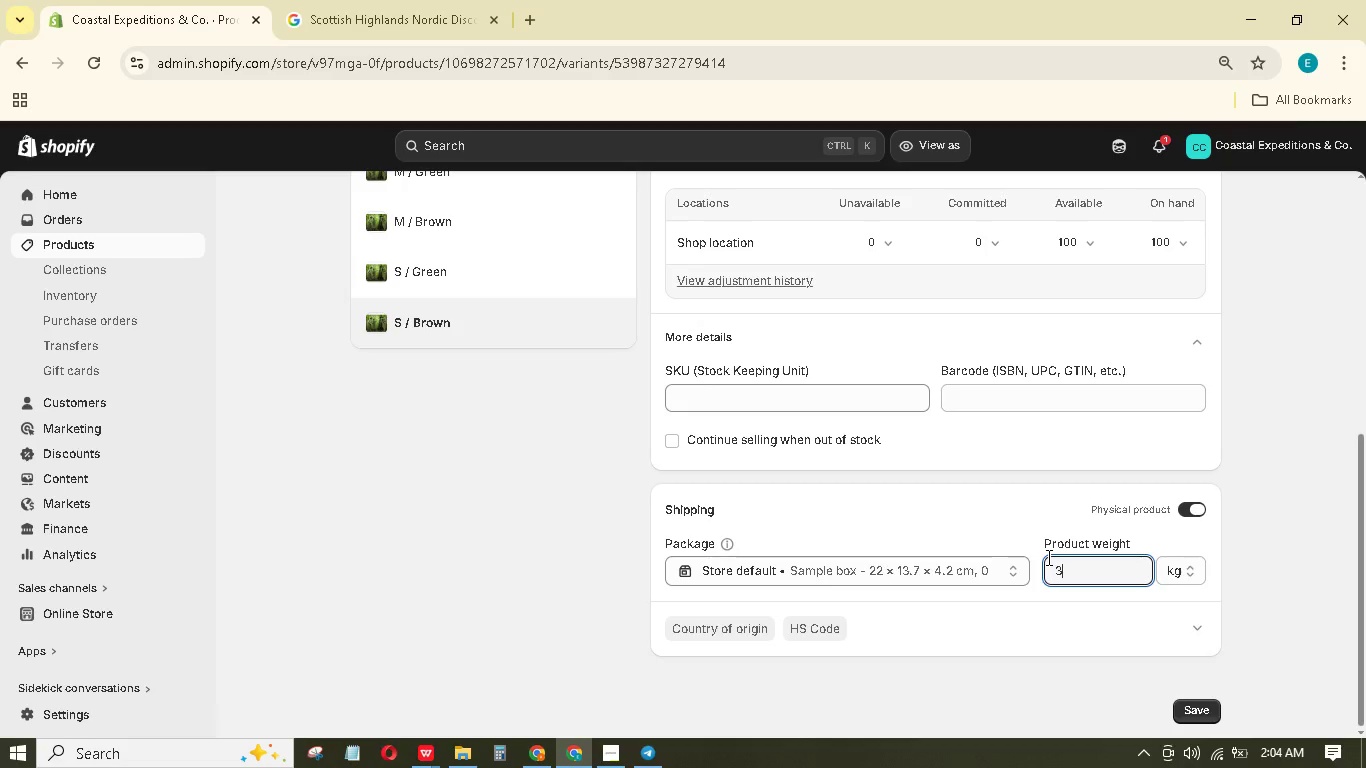 
key(NumpadDecimal)
 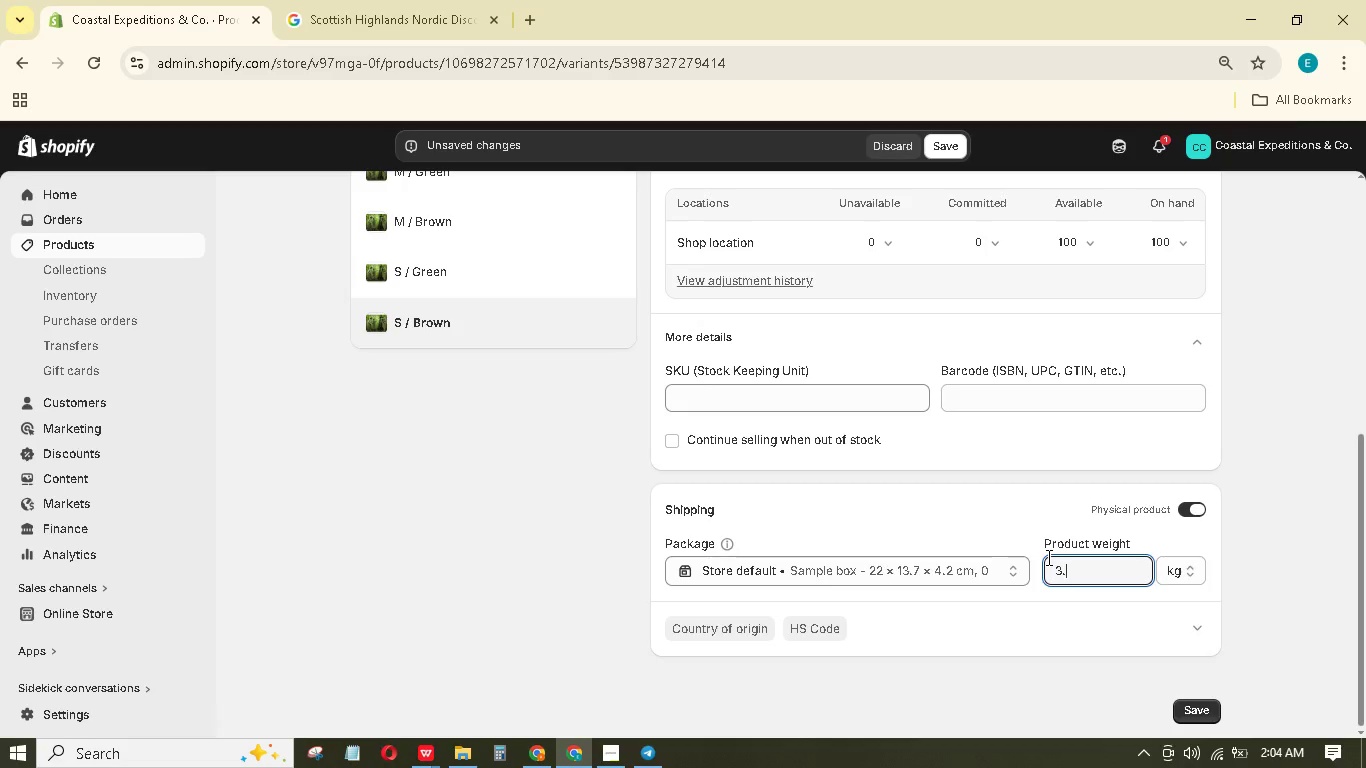 
key(Numpad2)
 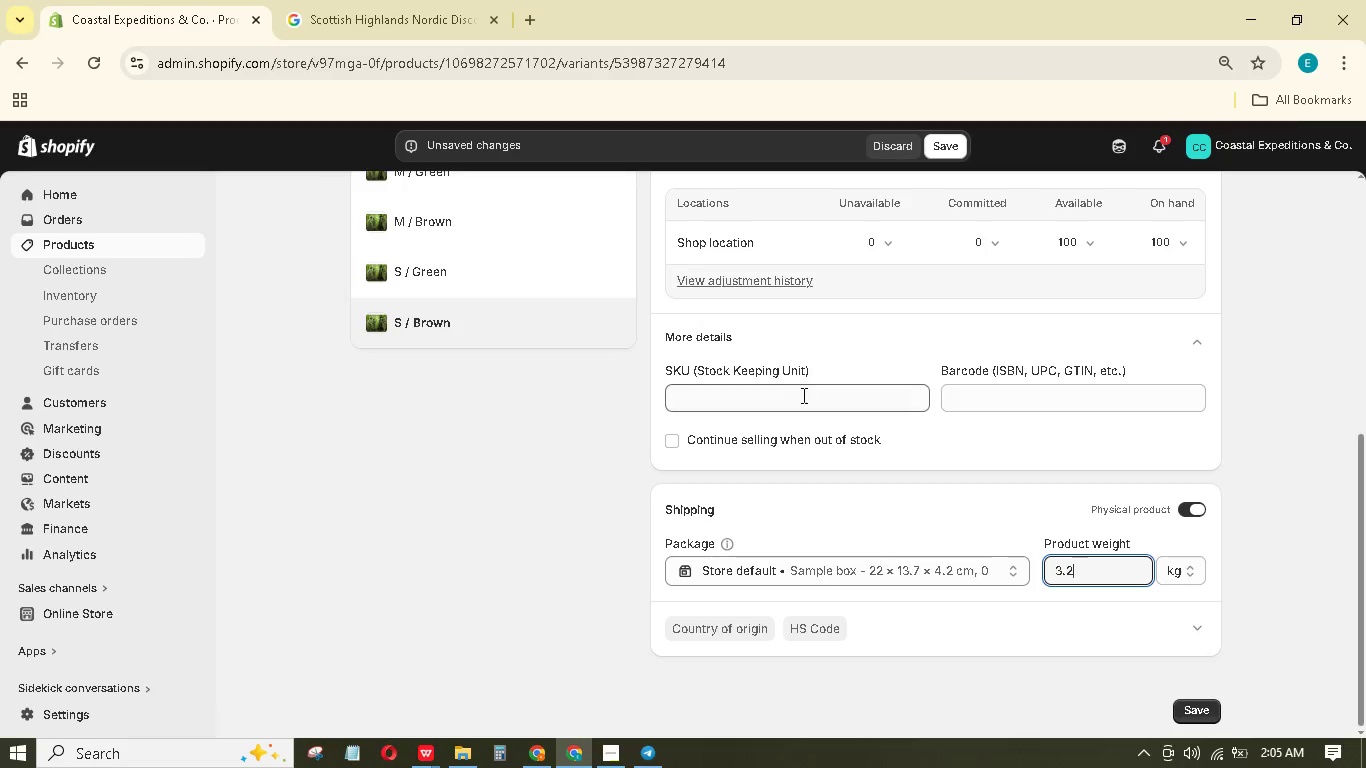 
left_click([803, 396])
 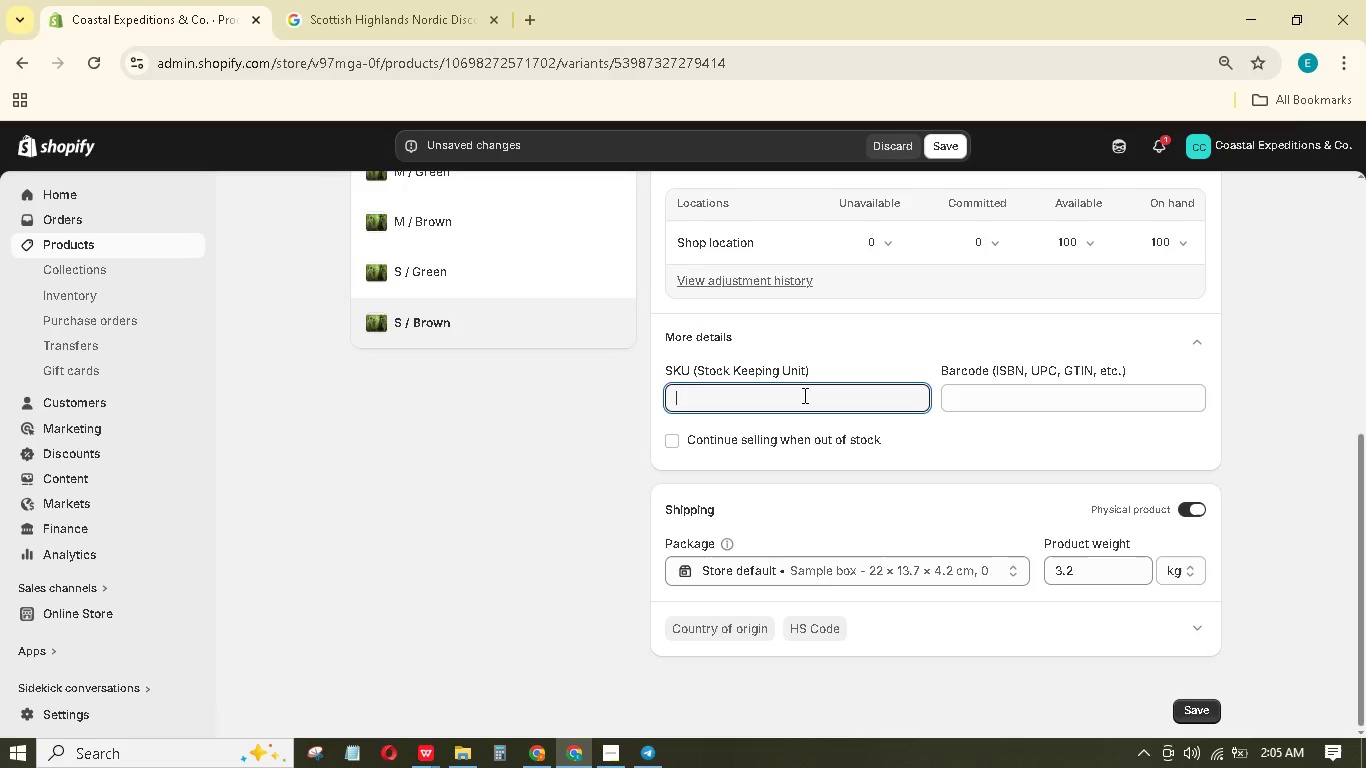 
type(AMZ-JNG-SB)
 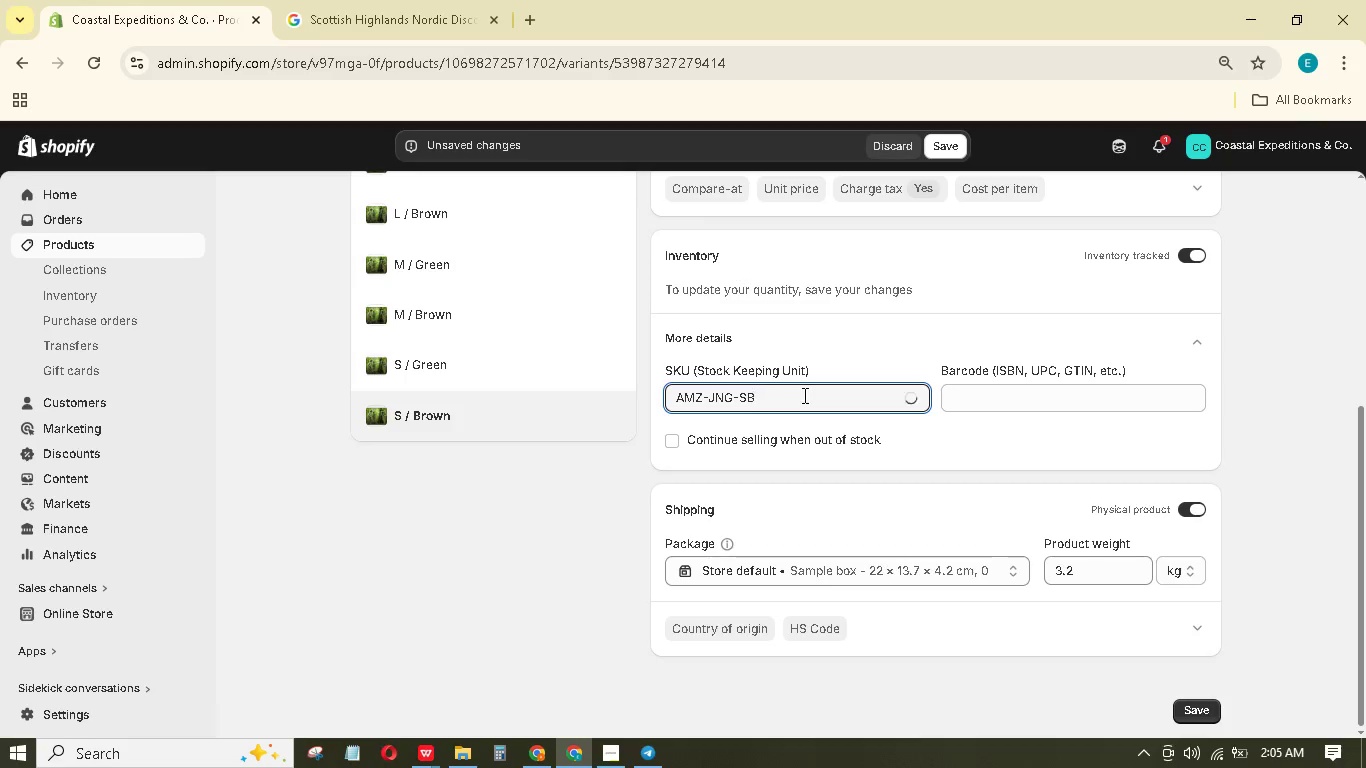 
mouse_move([1179, 680])
 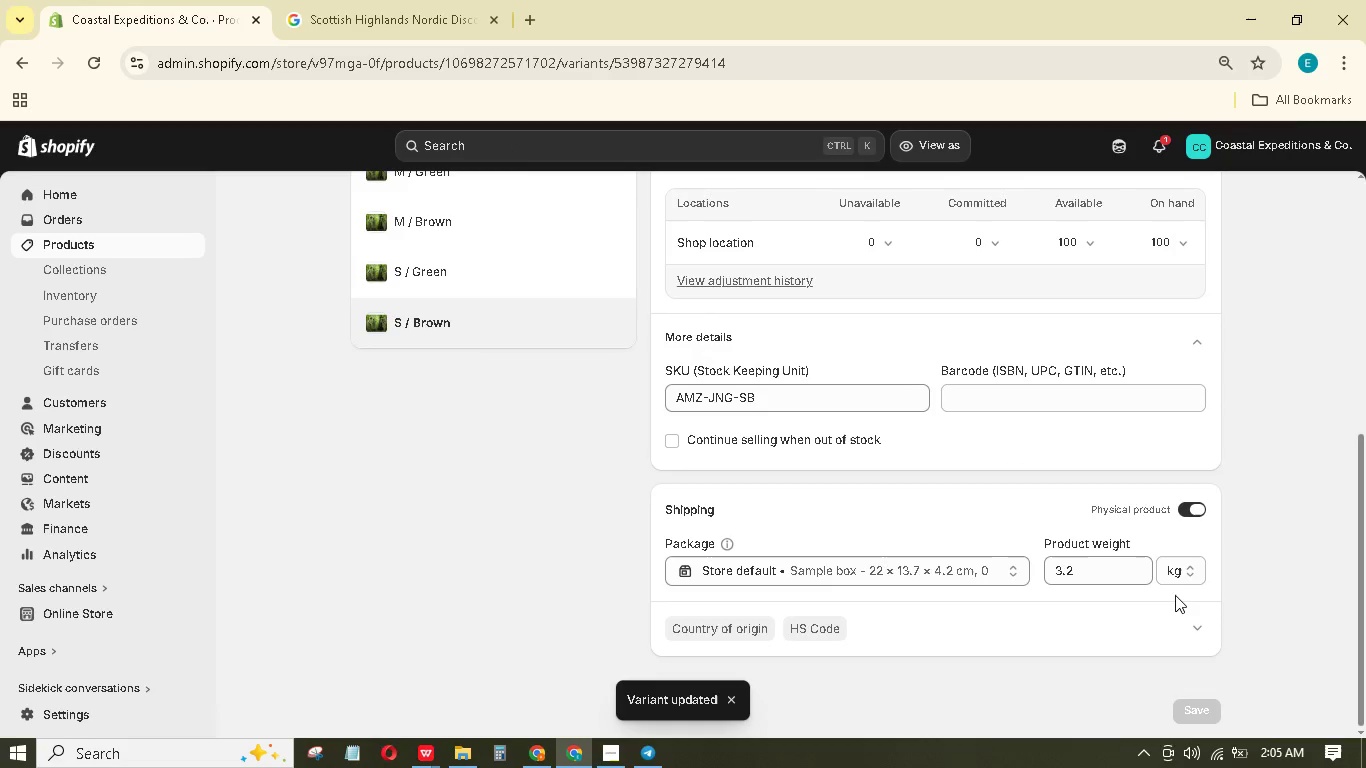 
scroll: coordinate [897, 565], scroll_direction: down, amount: 19.0
 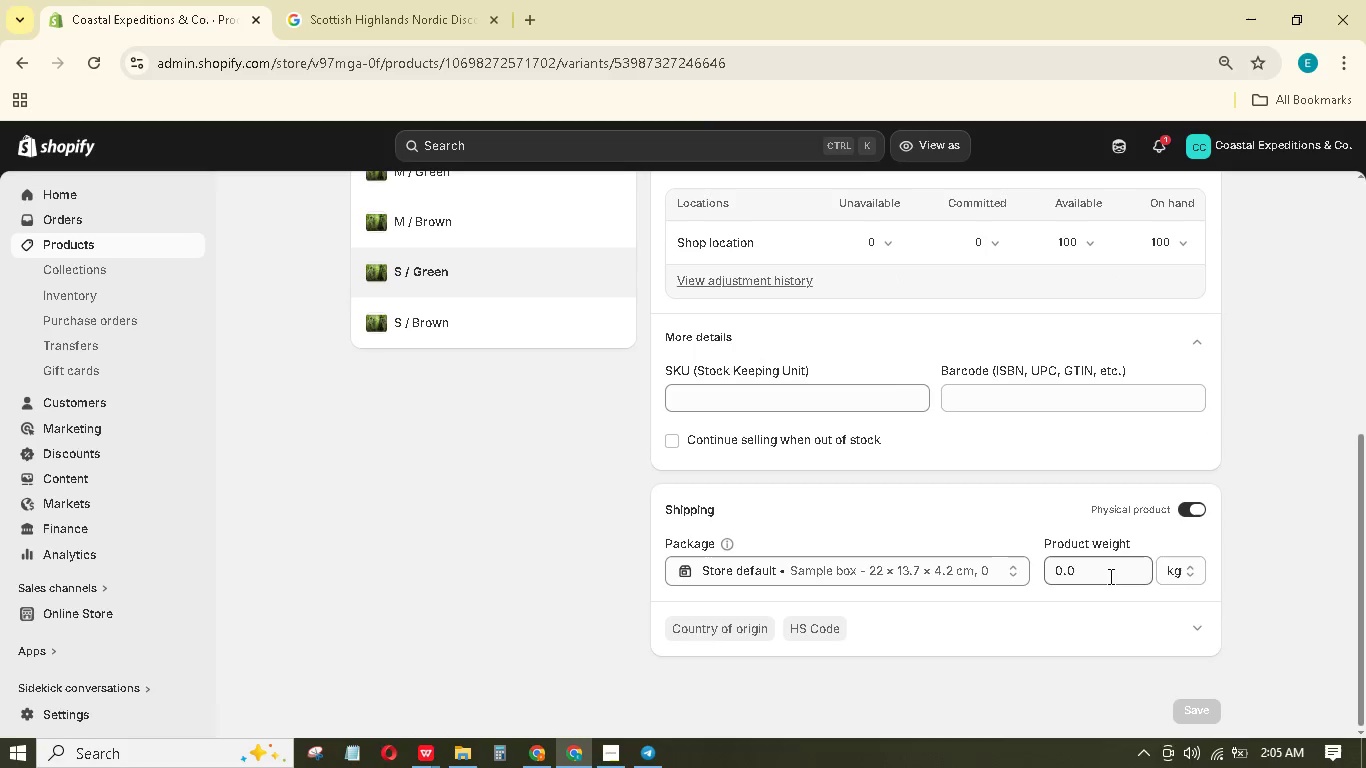 
left_click_drag(start_coordinate=[1106, 574], to_coordinate=[1046, 563])
 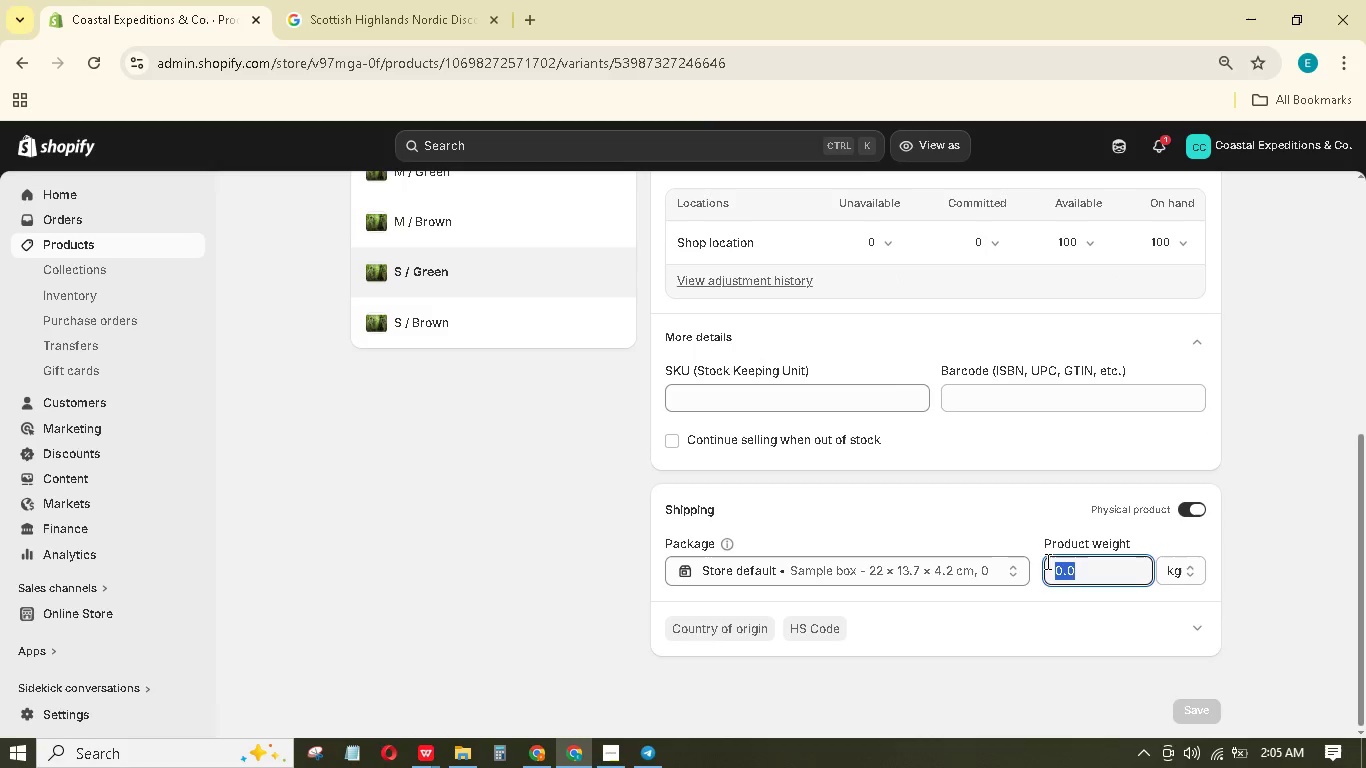 
key(Numpad3)
 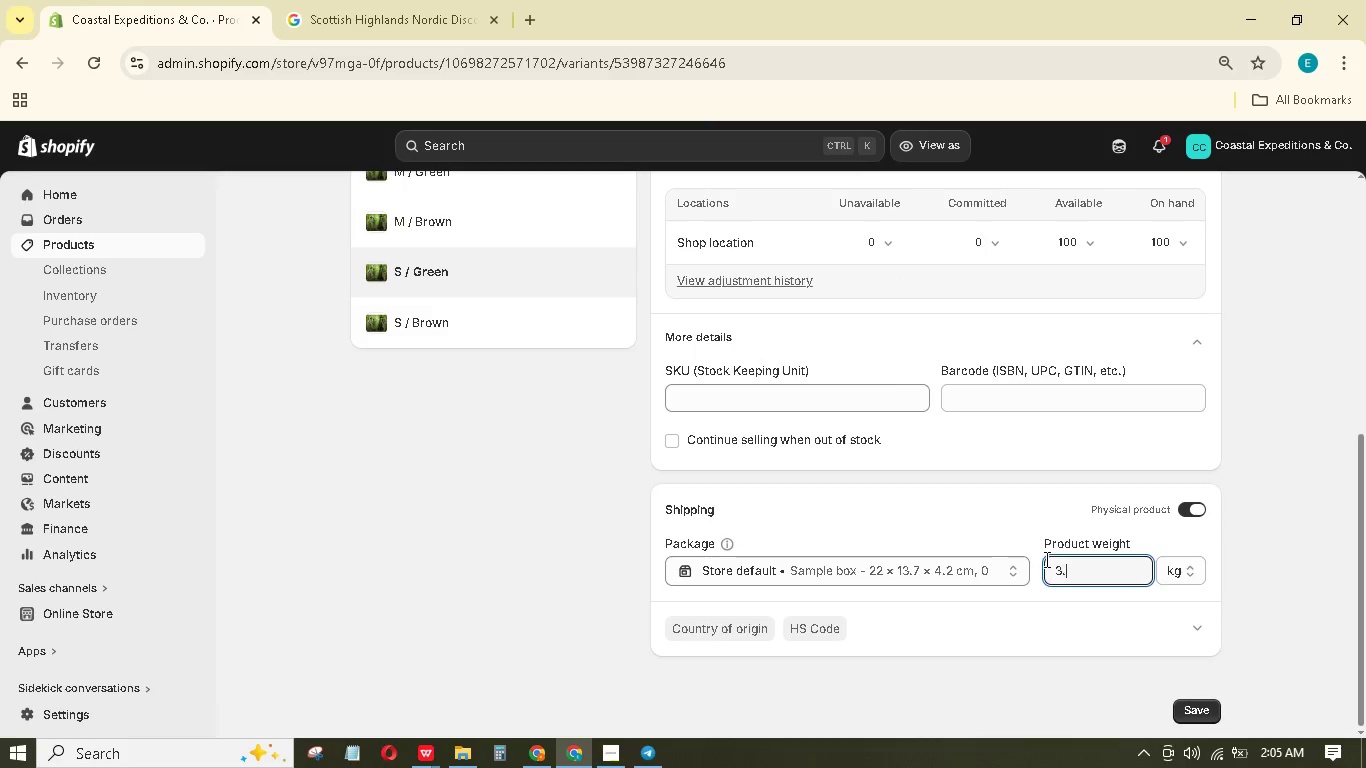 
key(NumpadDecimal)
 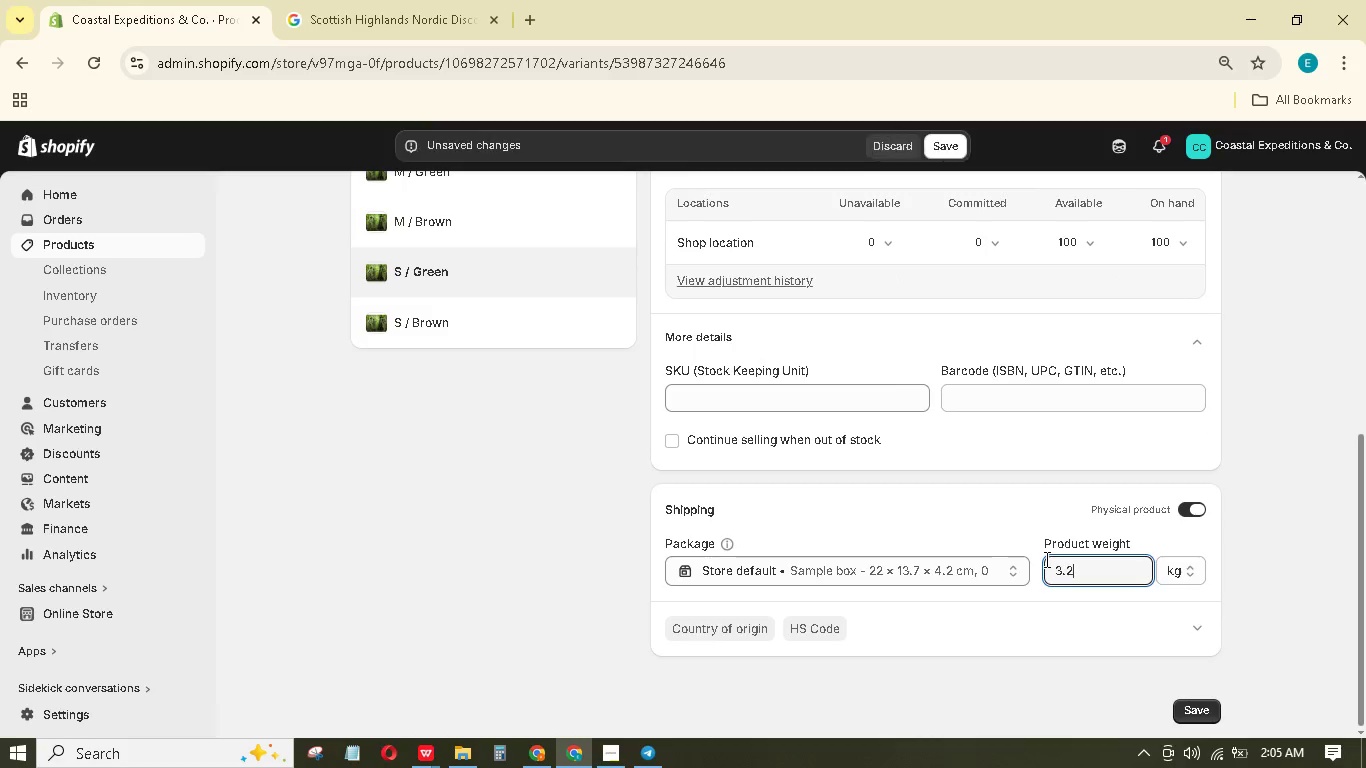 
key(Numpad2)
 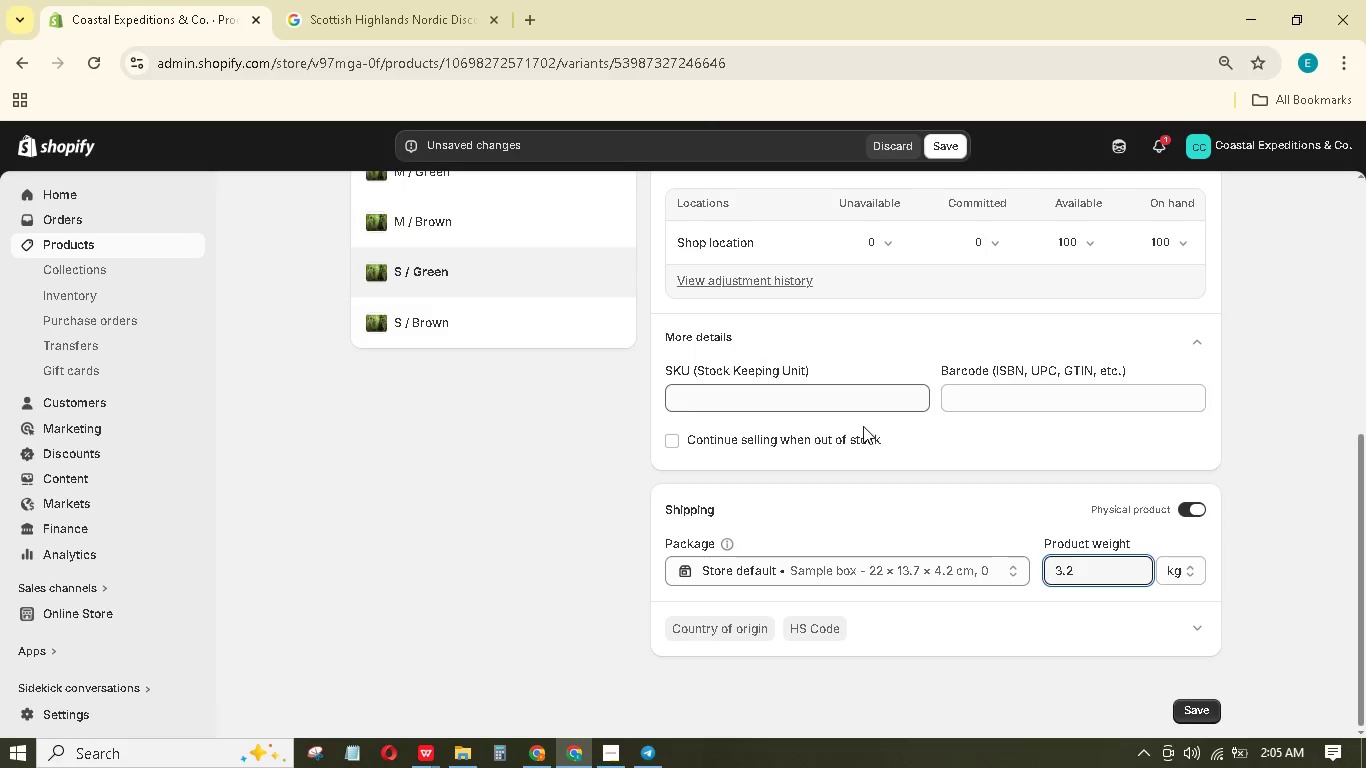 
left_click([866, 392])
 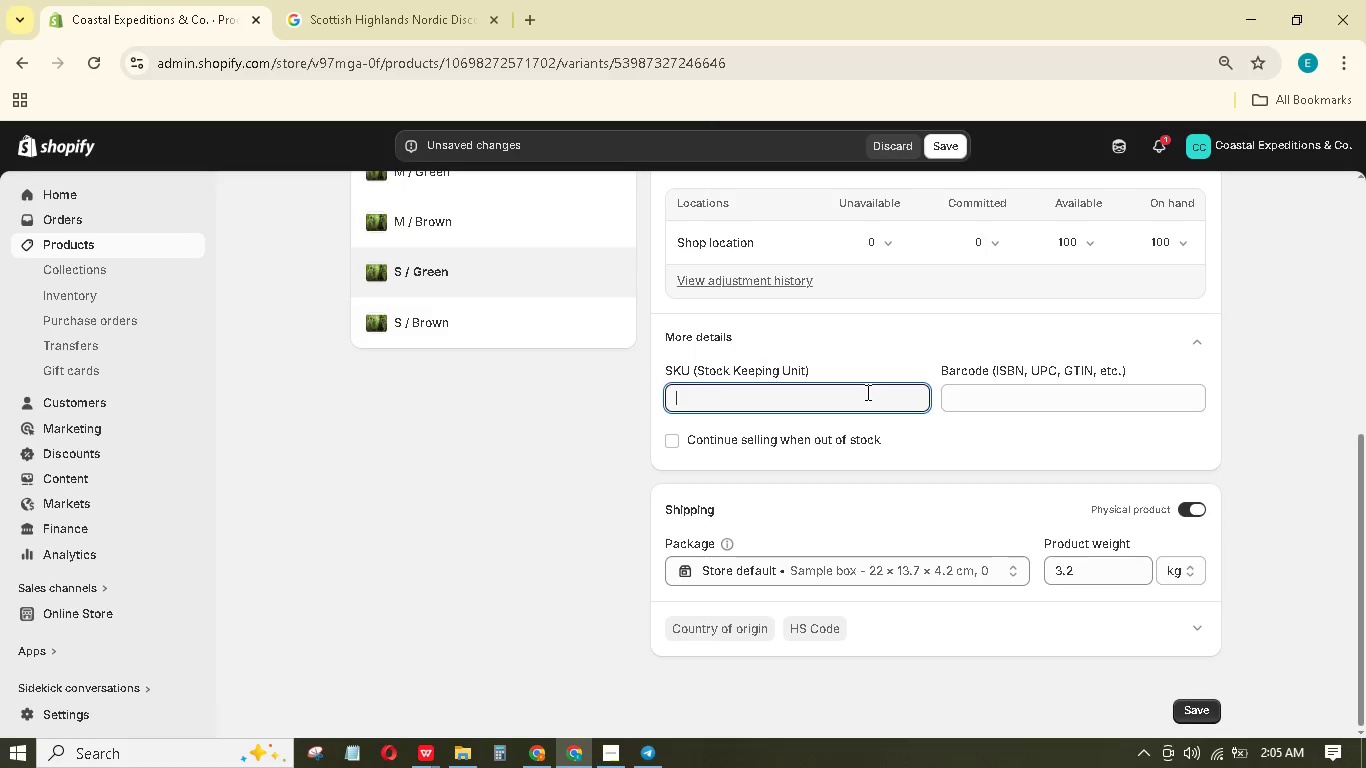 
type(AMZ-JNG-SG)
 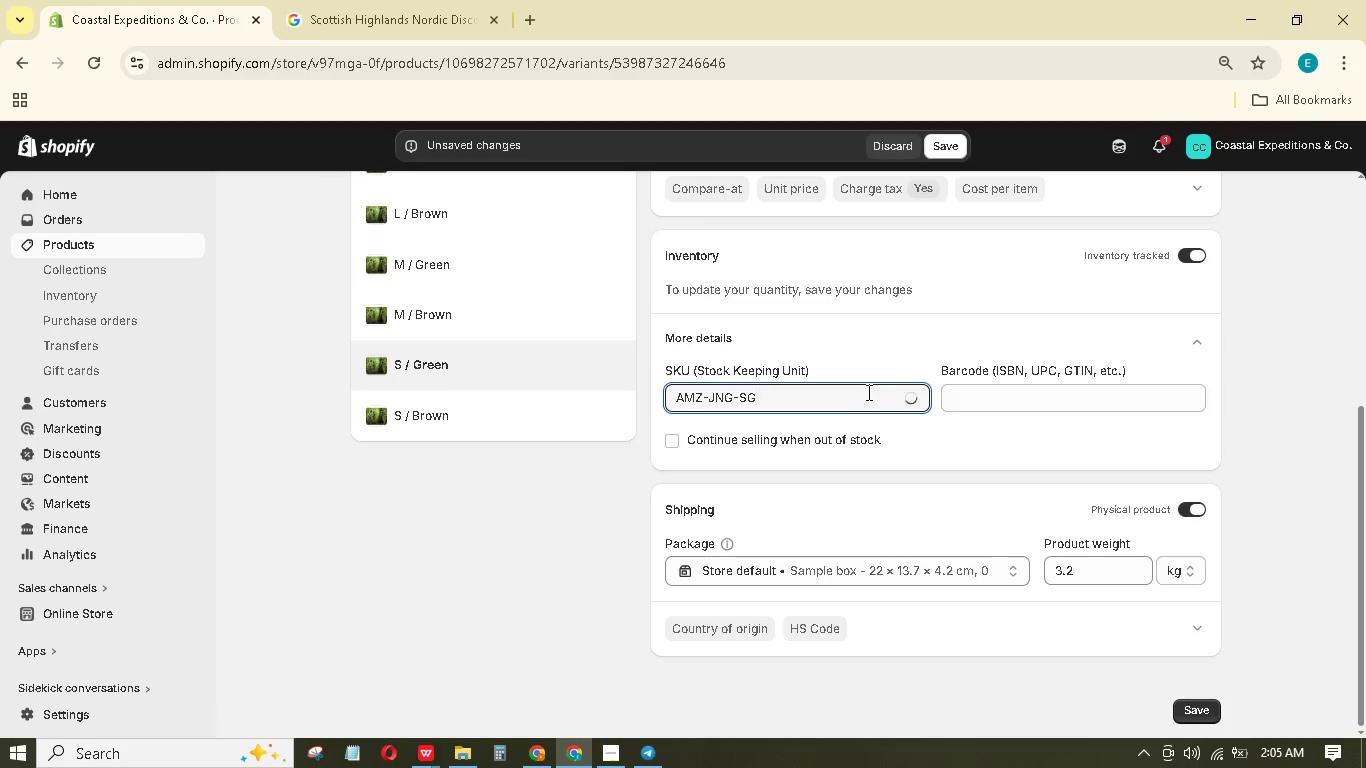 
left_click([1209, 710])
 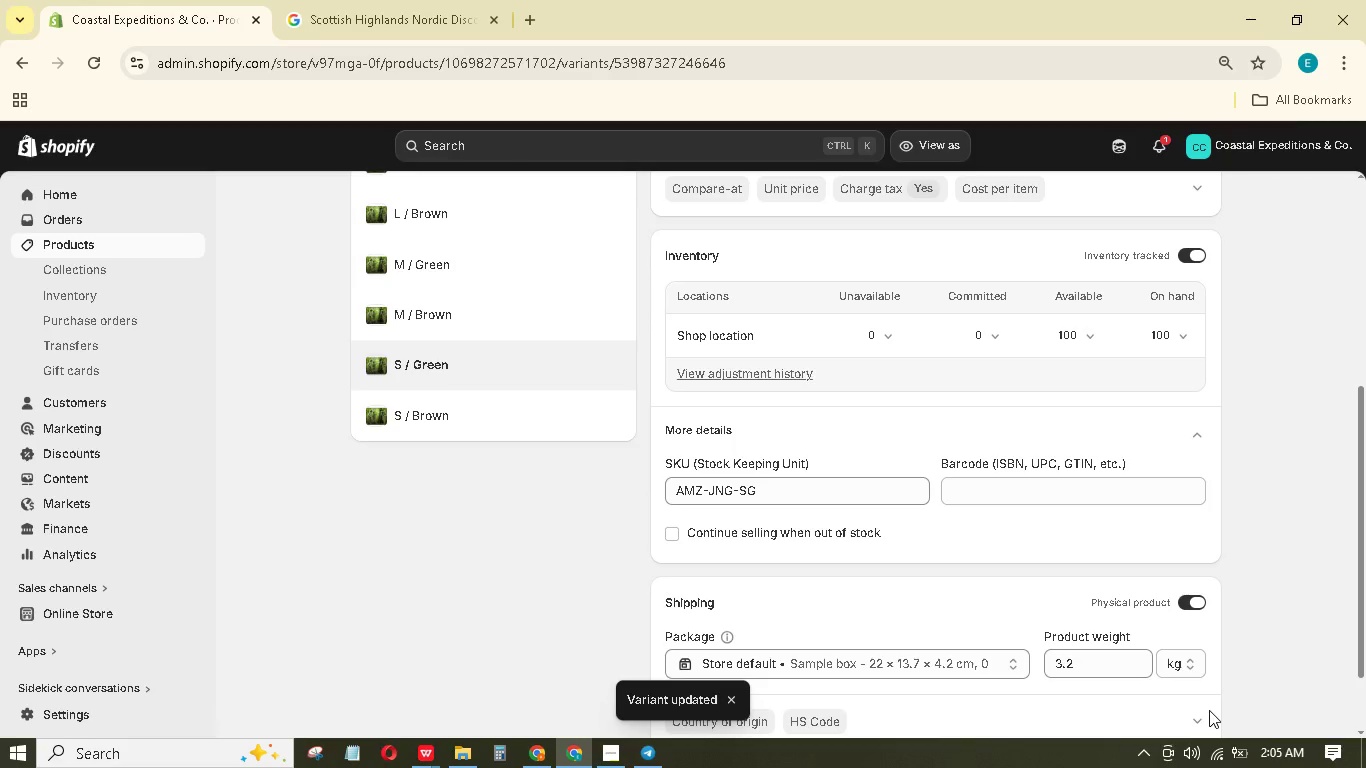 
mouse_move([523, 319])
 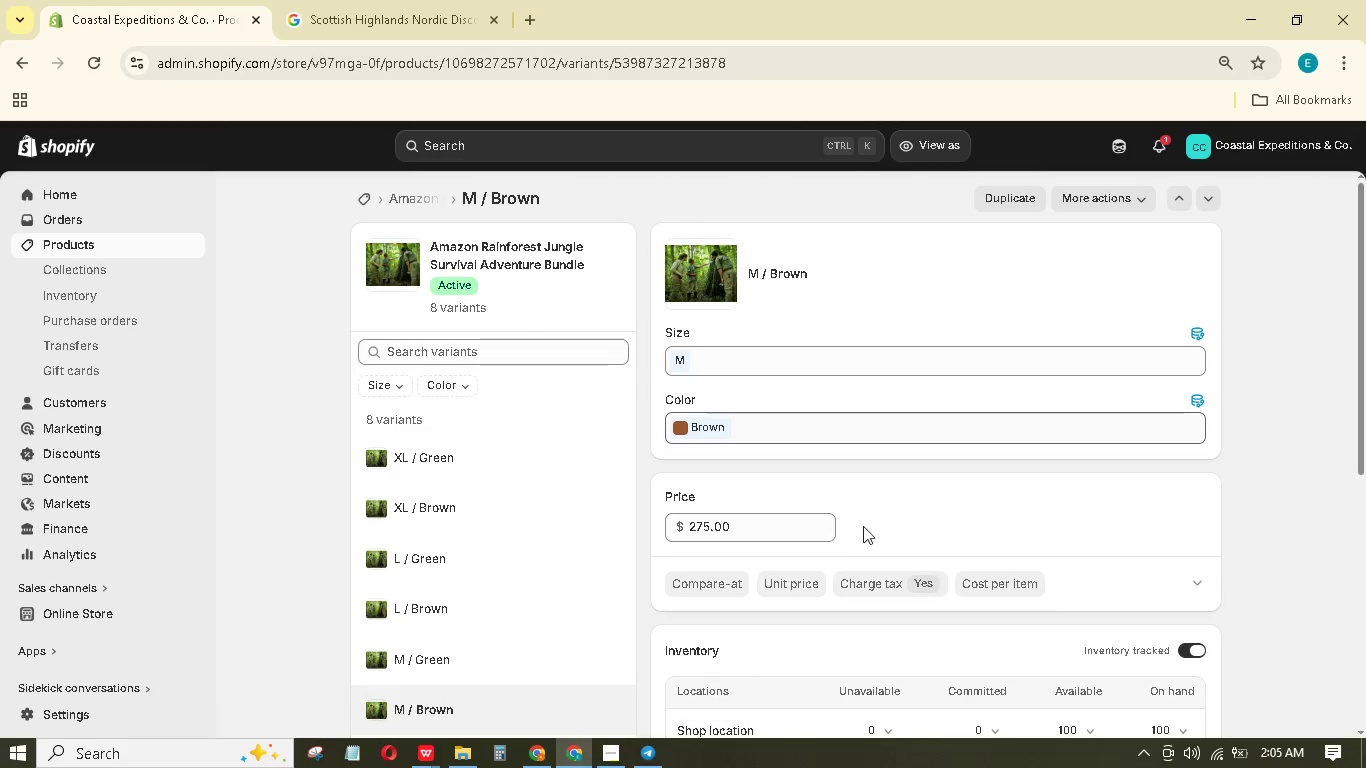 
scroll: coordinate [972, 529], scroll_direction: down, amount: 5.0
 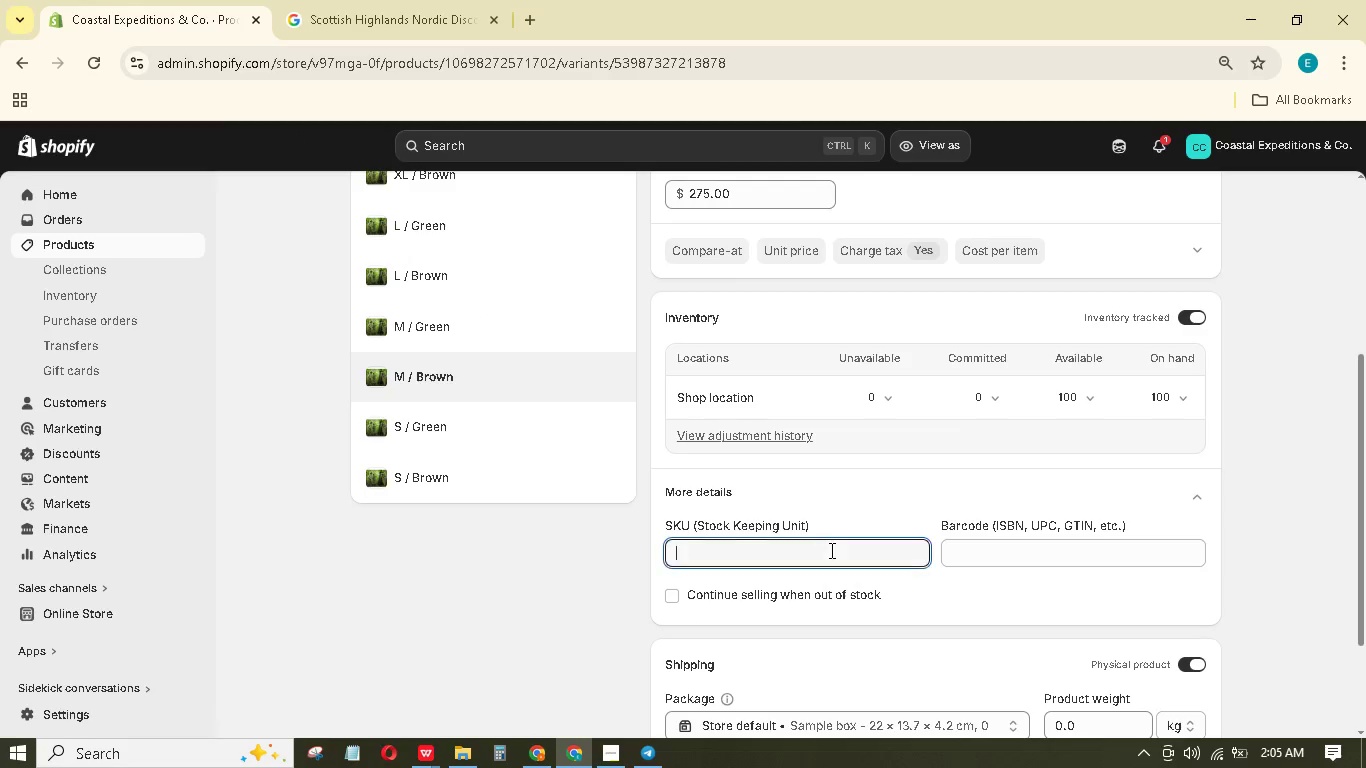 
type(AMZ-JNG-MB)
 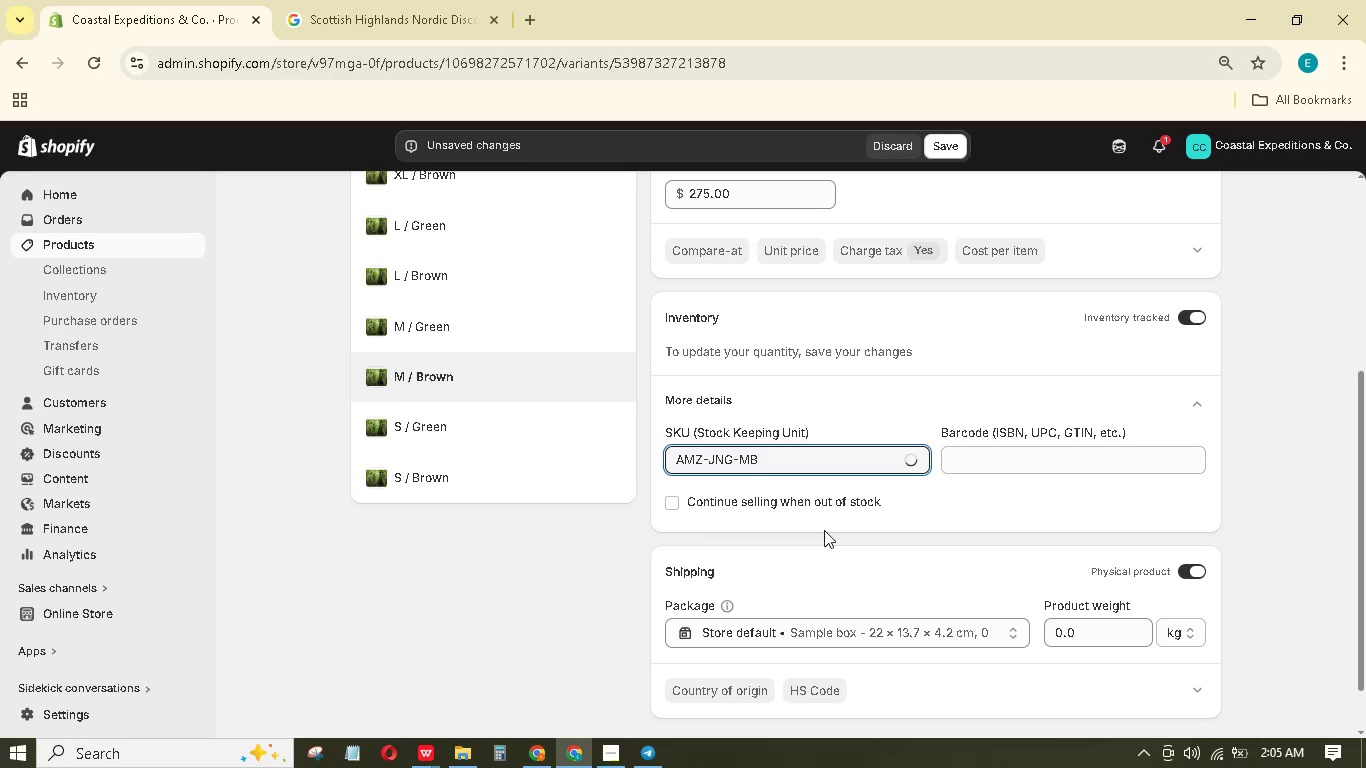 
left_click_drag(start_coordinate=[1125, 630], to_coordinate=[1031, 604])
 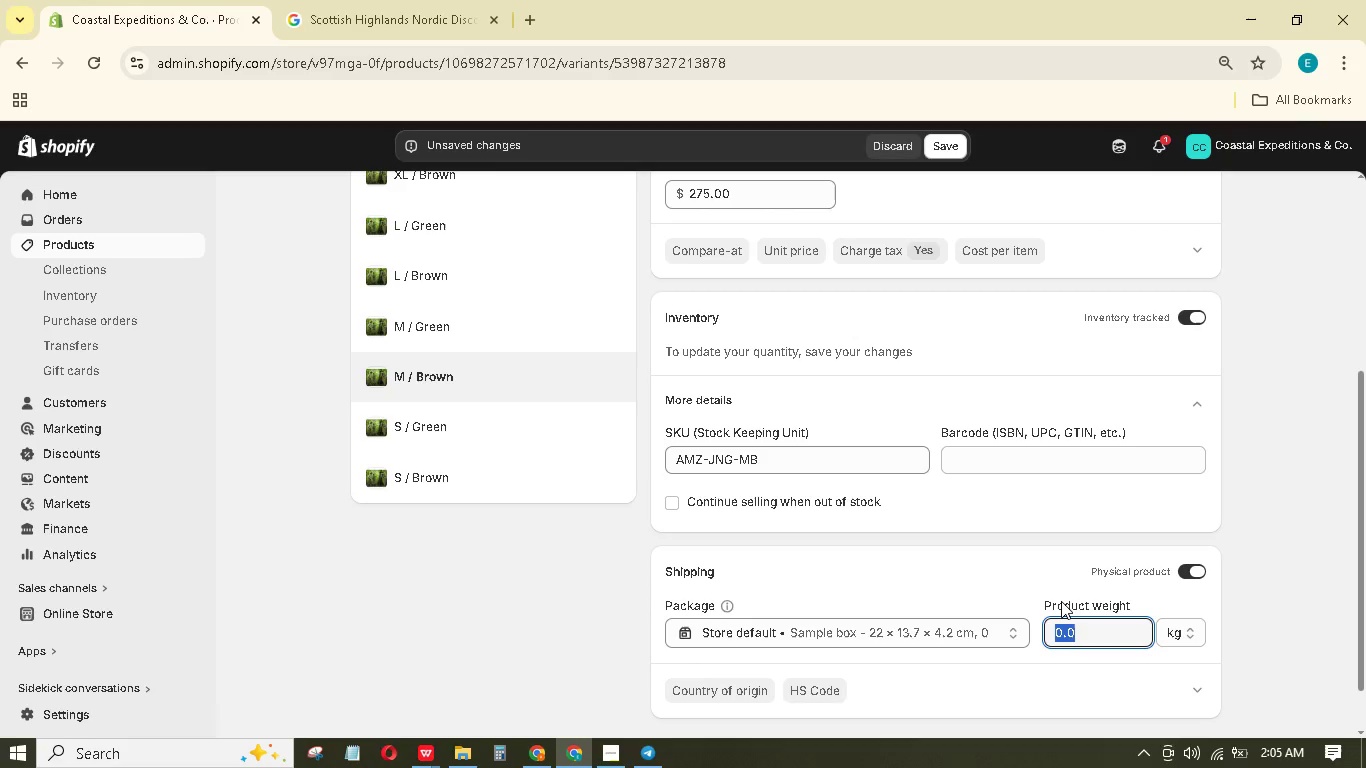 
key(Numpad3)
 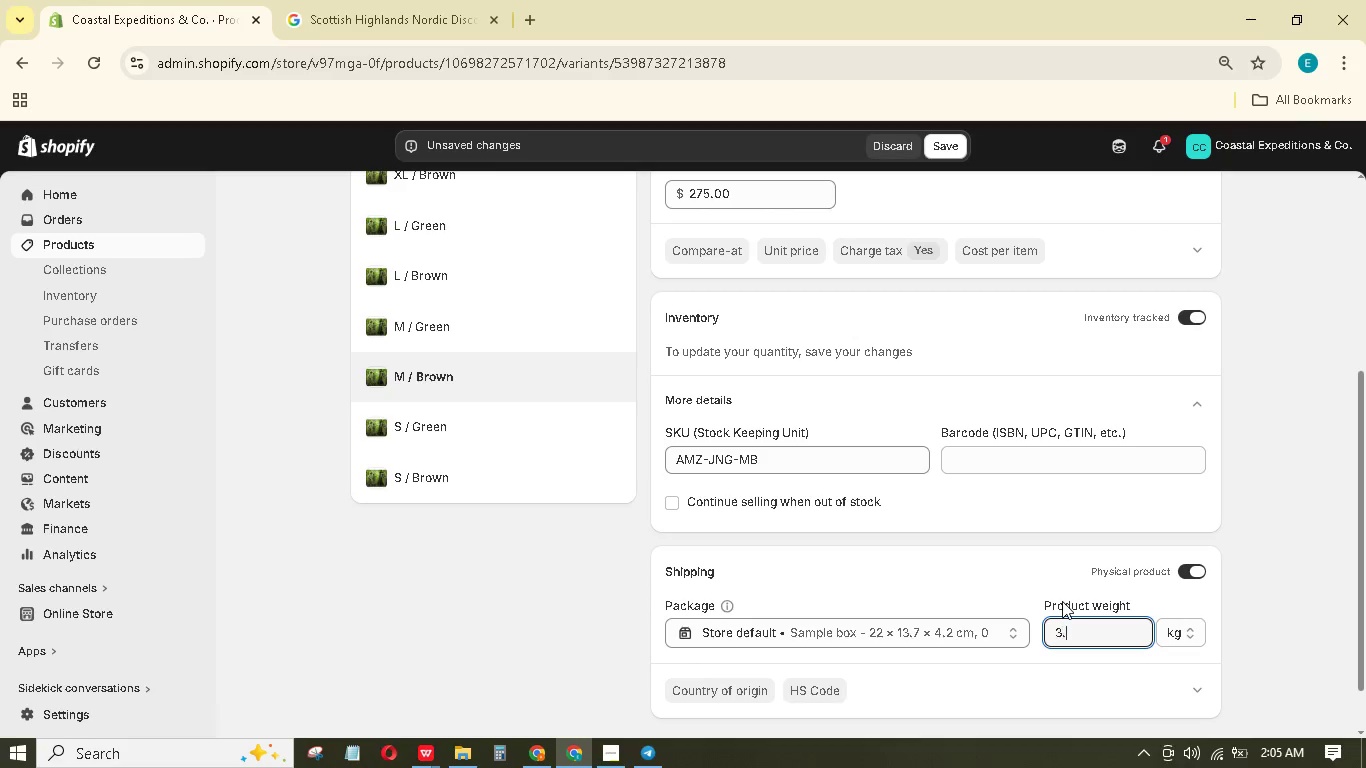 
key(NumpadDecimal)
 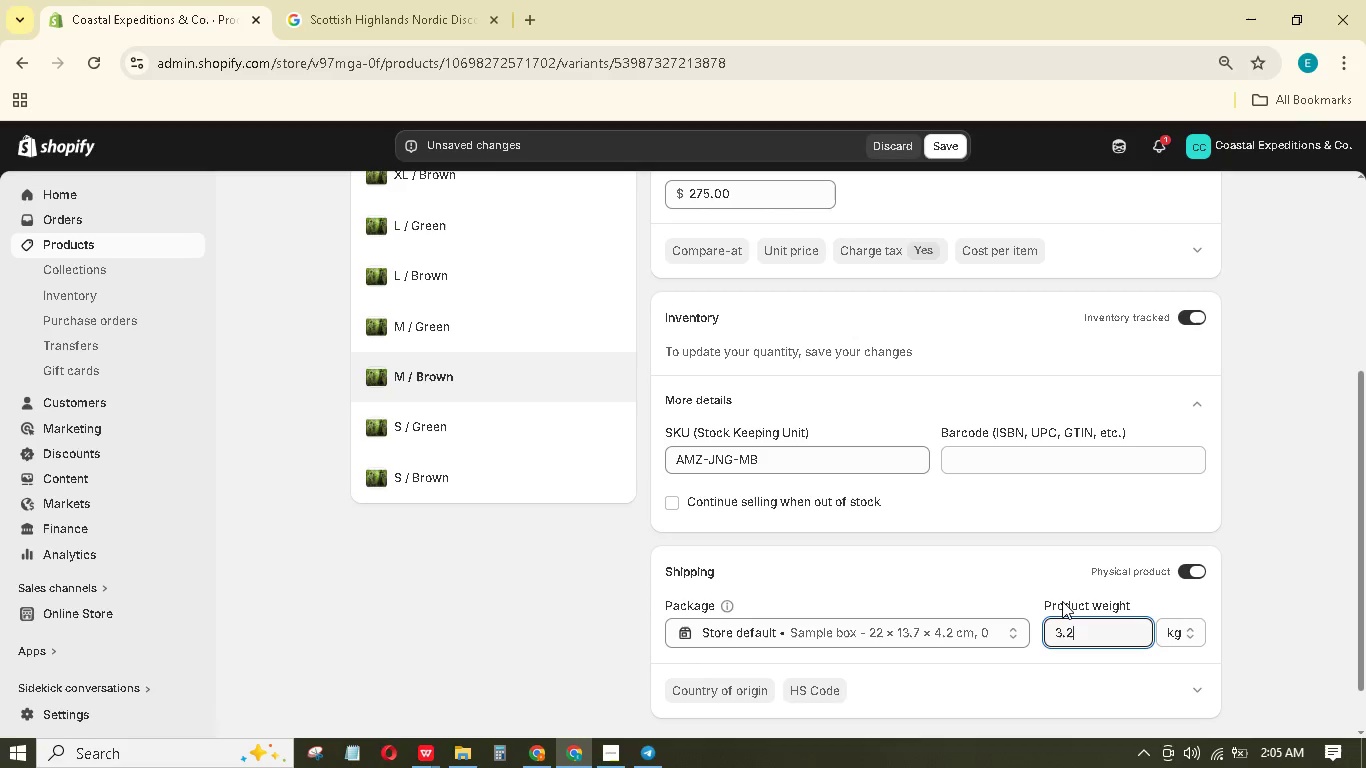 
key(Numpad2)
 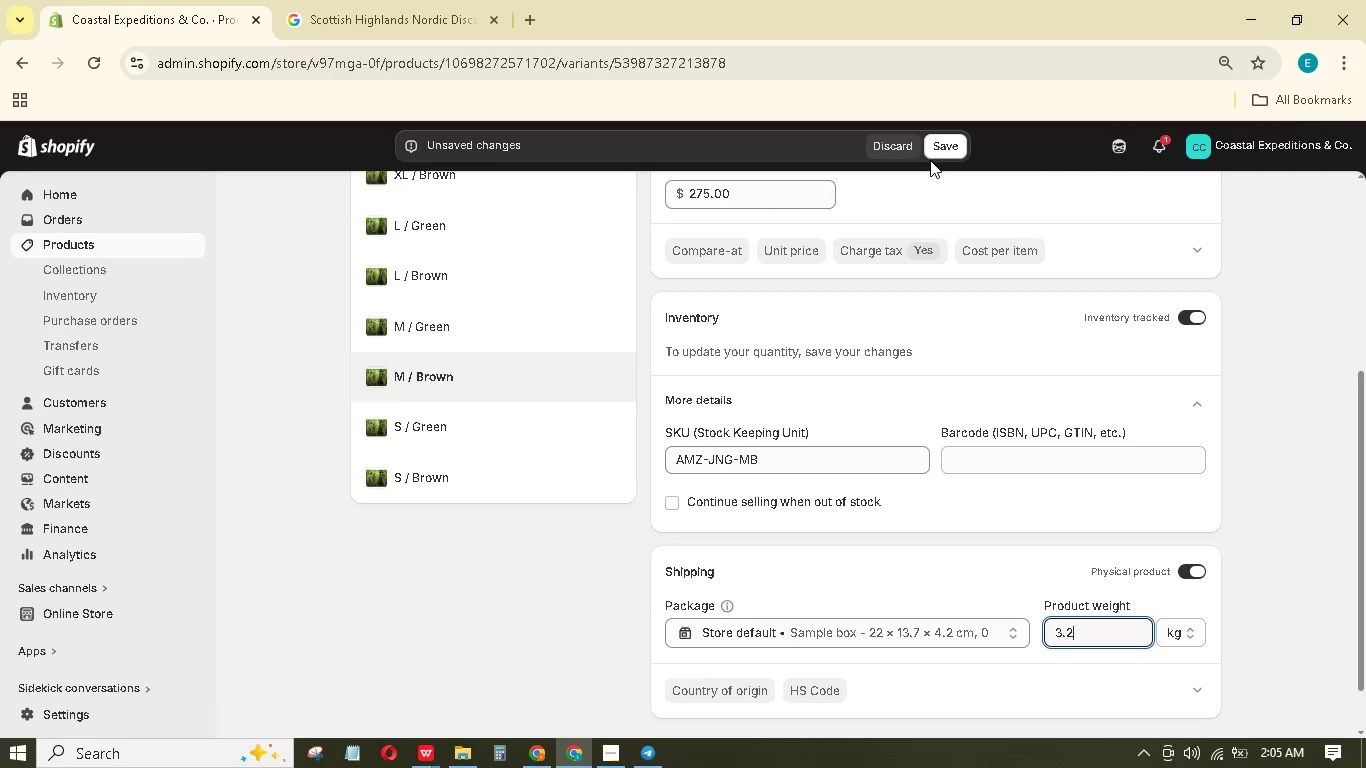 
left_click([941, 152])
 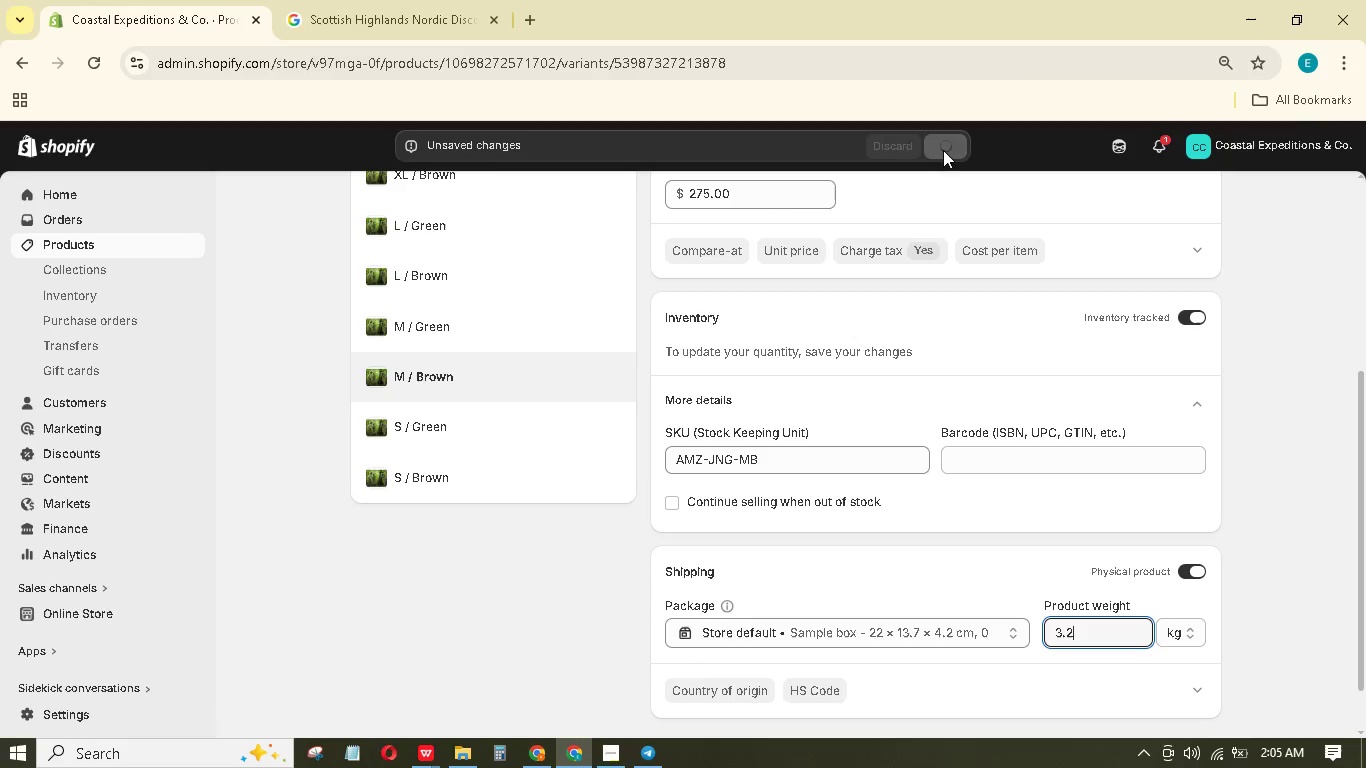 
key(Shift+ShiftLeft)
 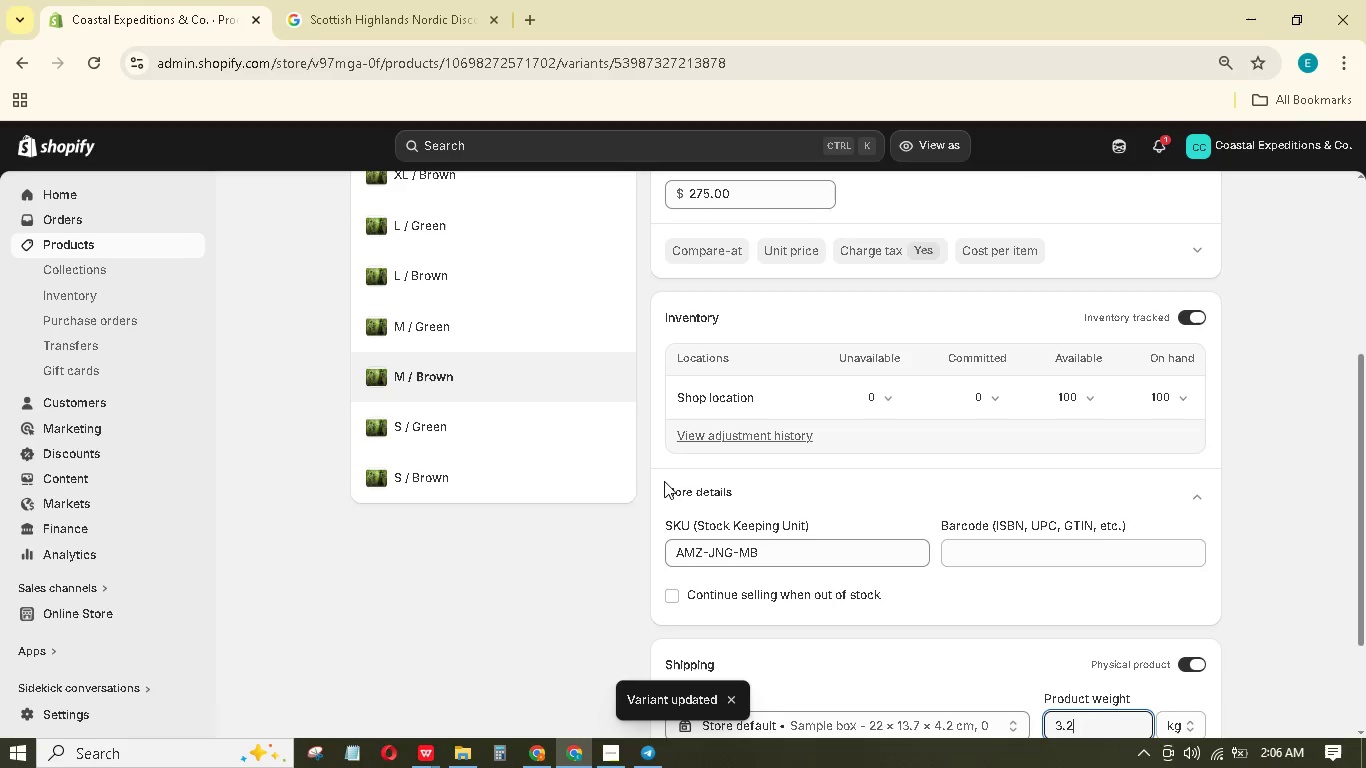 
left_click([533, 313])
 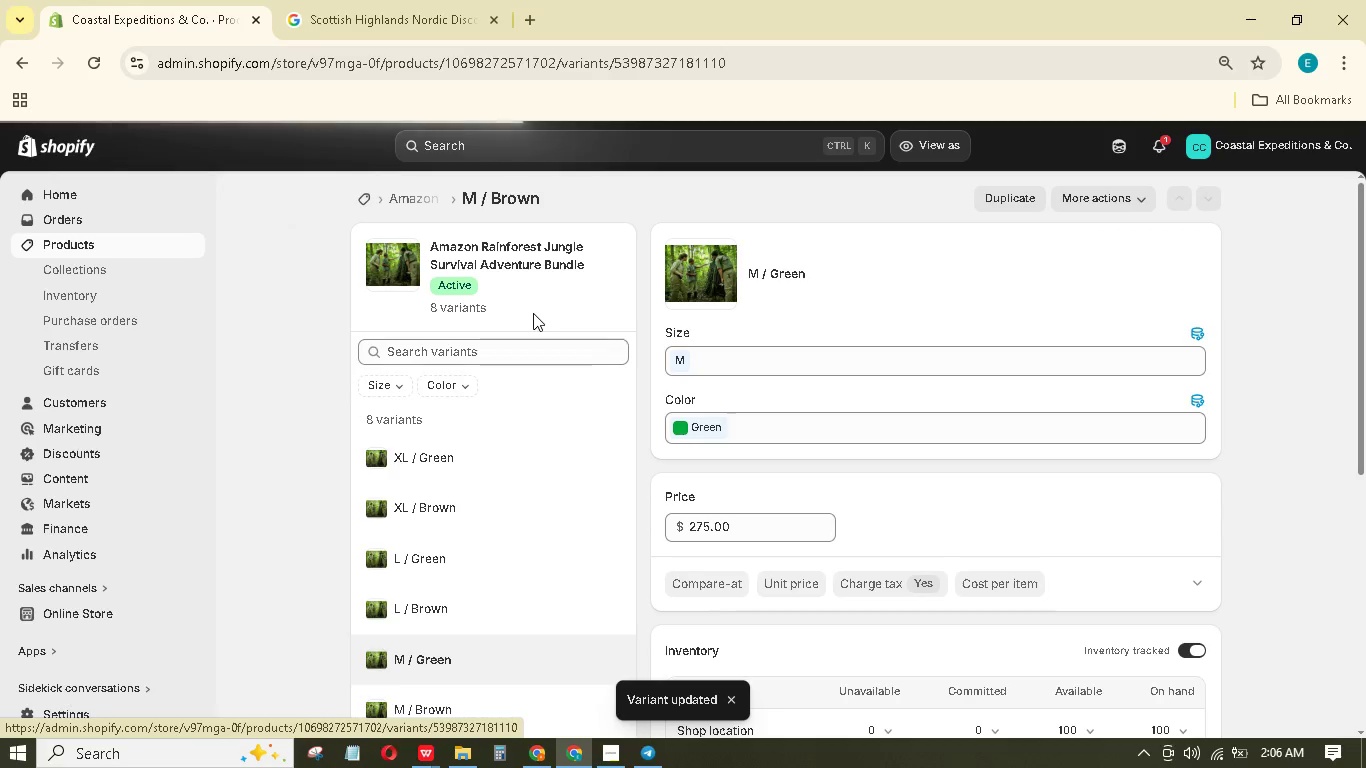 
scroll: coordinate [780, 505], scroll_direction: down, amount: 21.0
 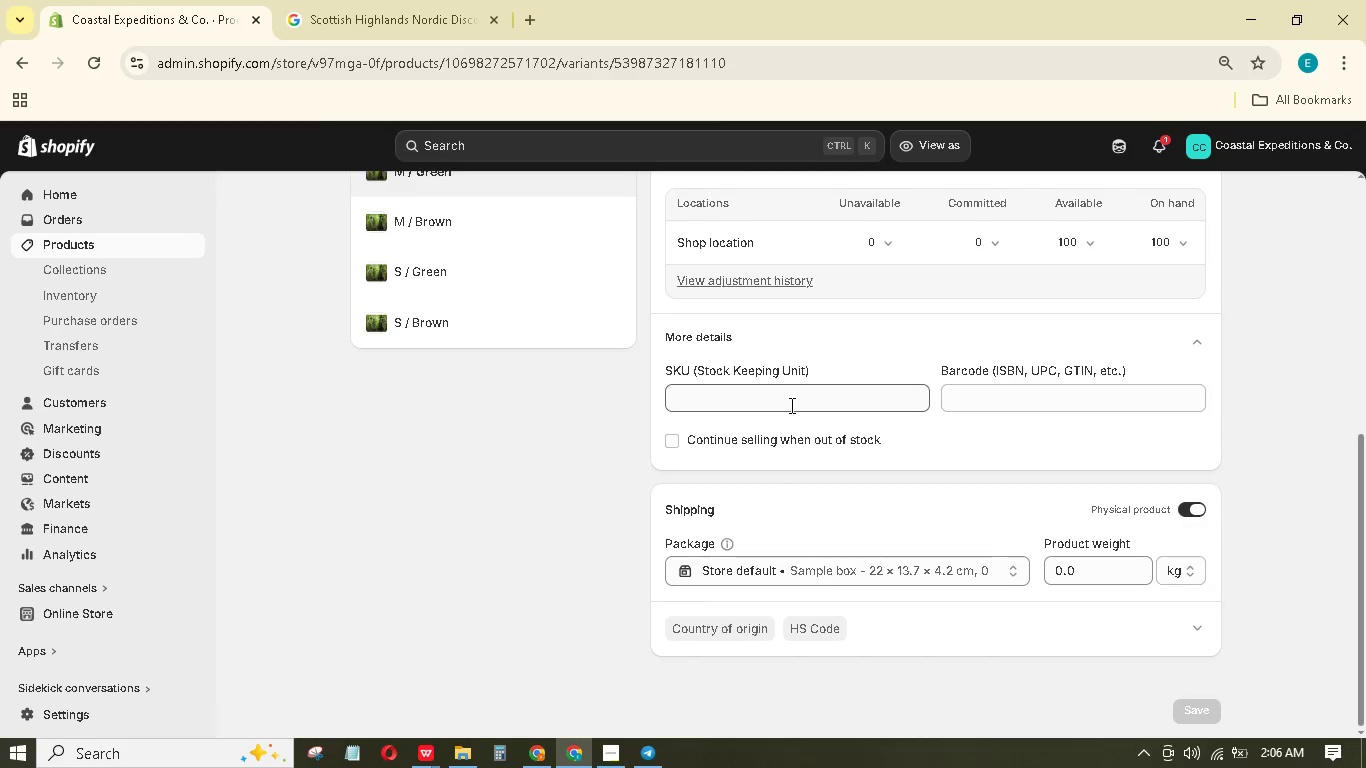 
left_click([790, 405])
 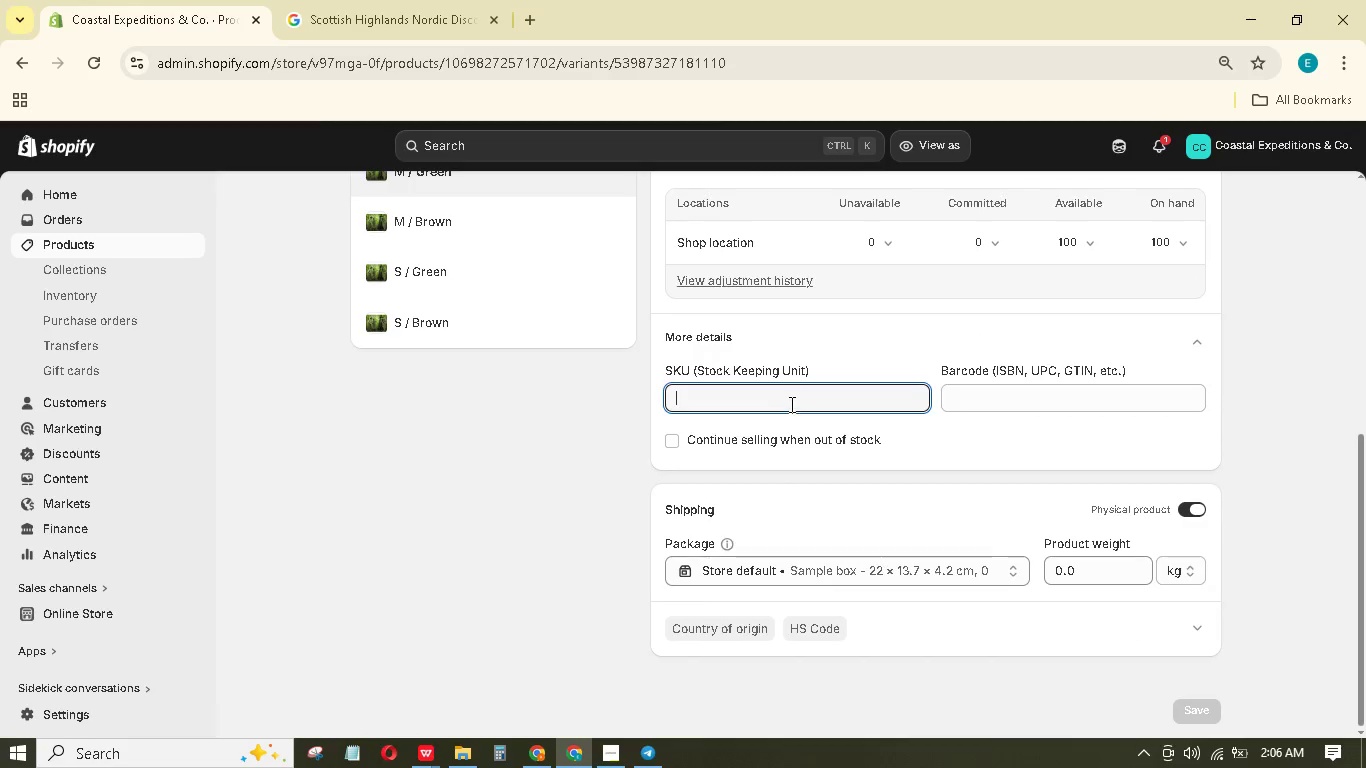 
type(AMZ-JNG-MG)
 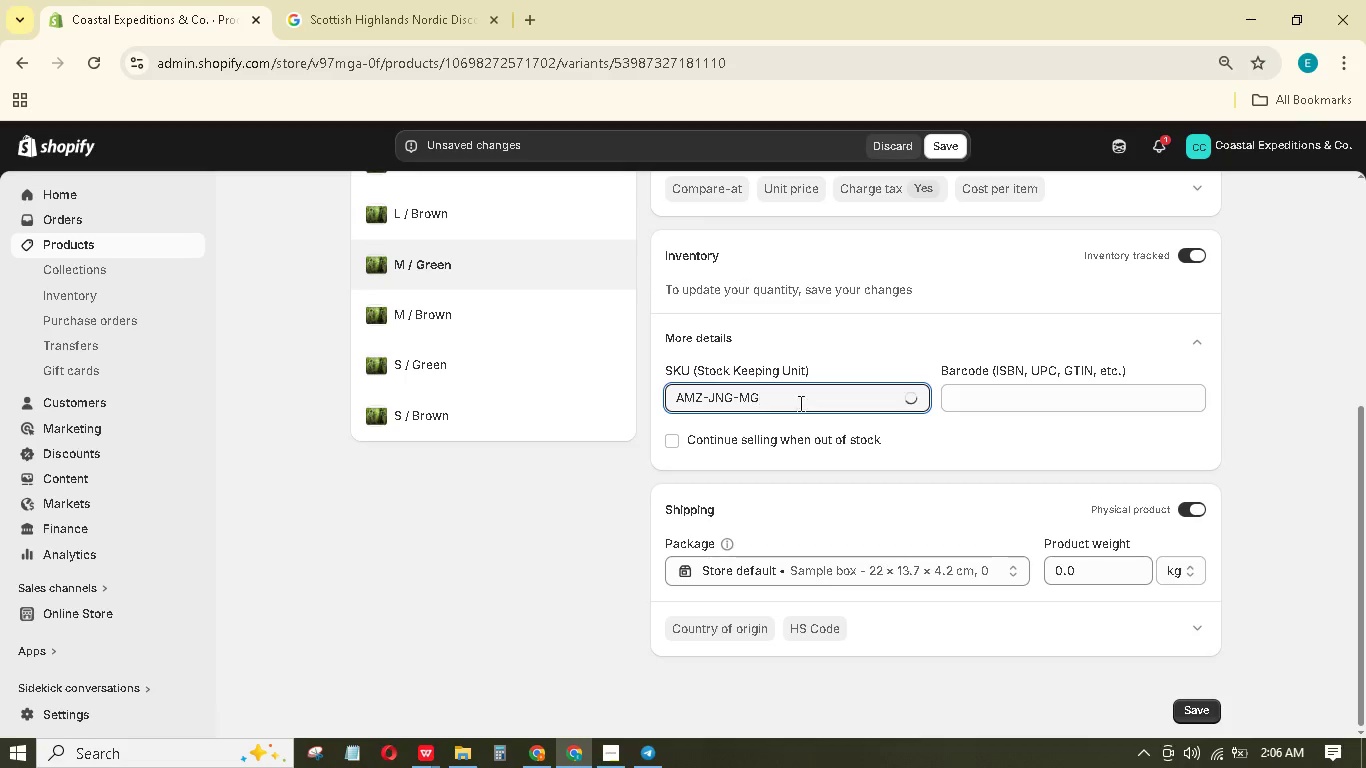 
left_click_drag(start_coordinate=[1082, 568], to_coordinate=[1048, 563])
 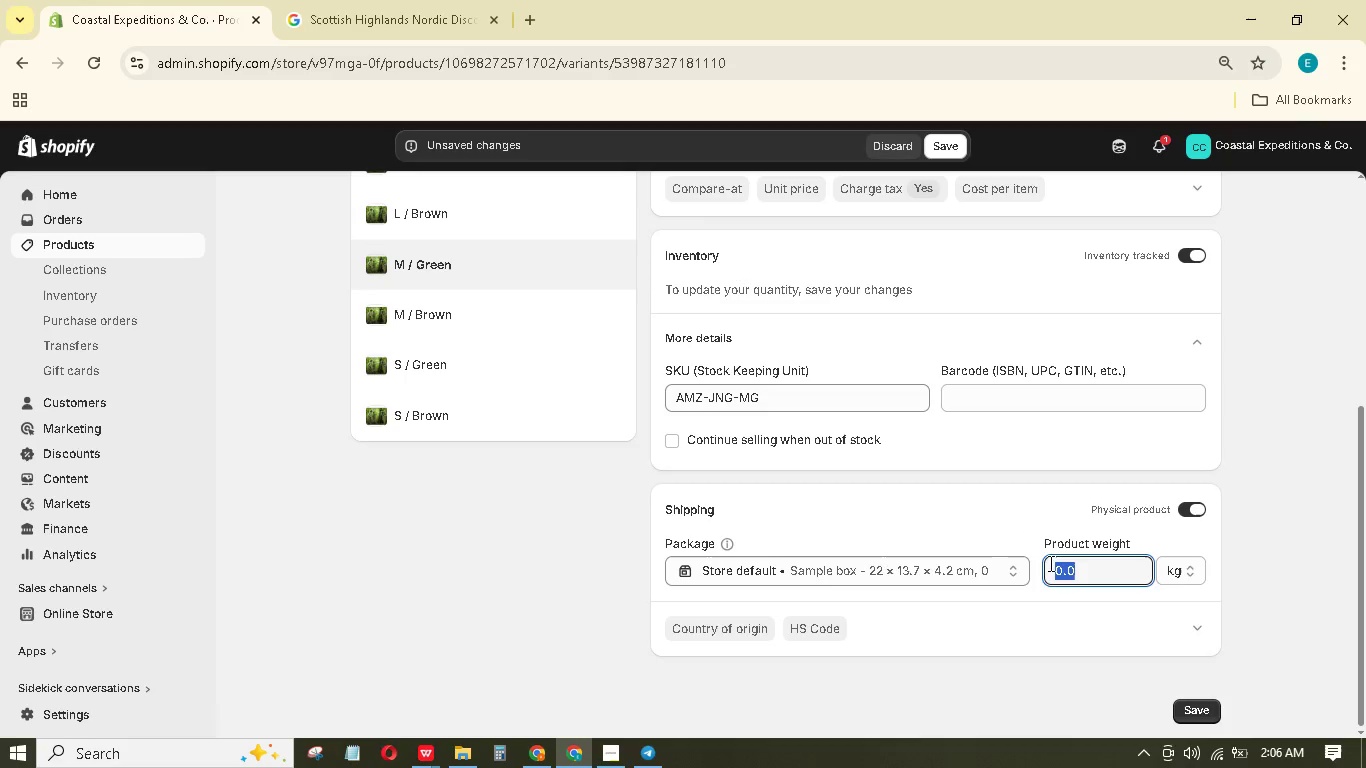 
key(Numpad3)
 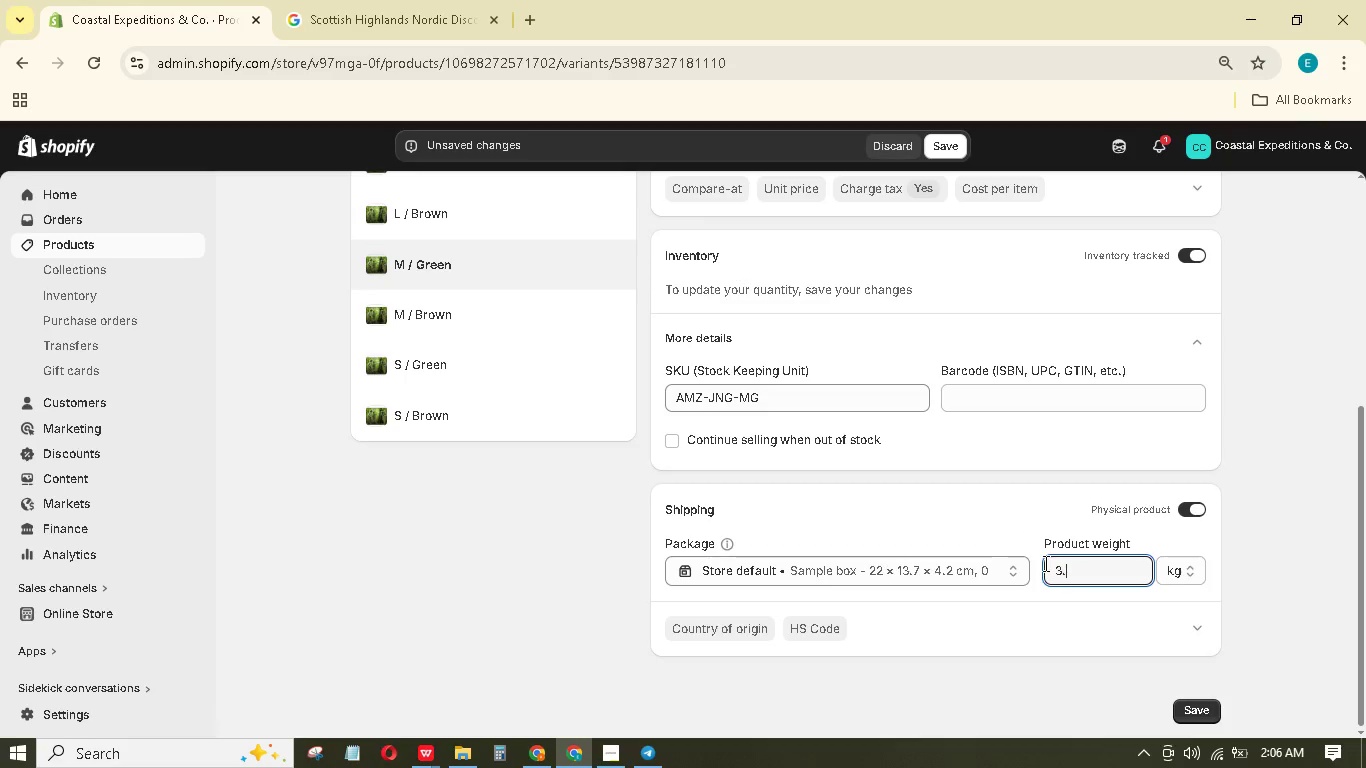 
key(NumpadDecimal)
 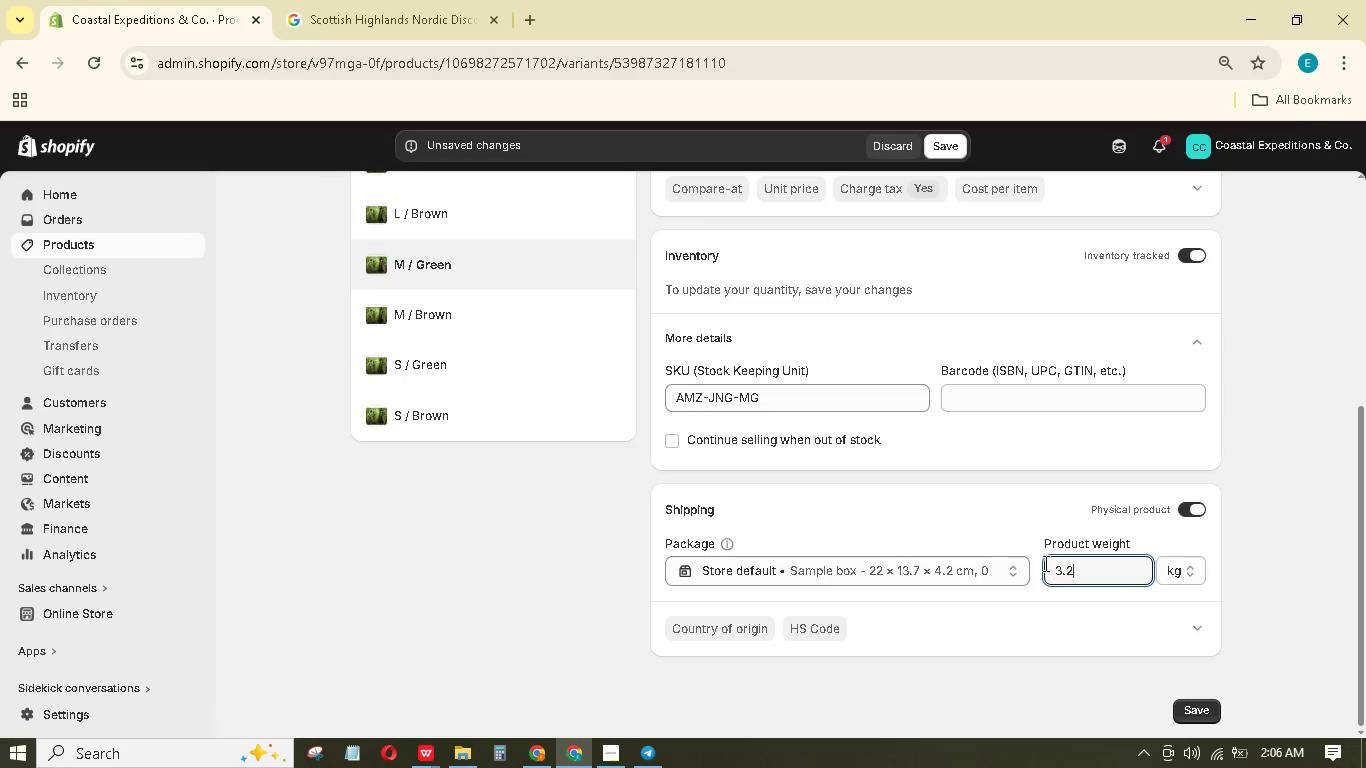 
key(Numpad2)
 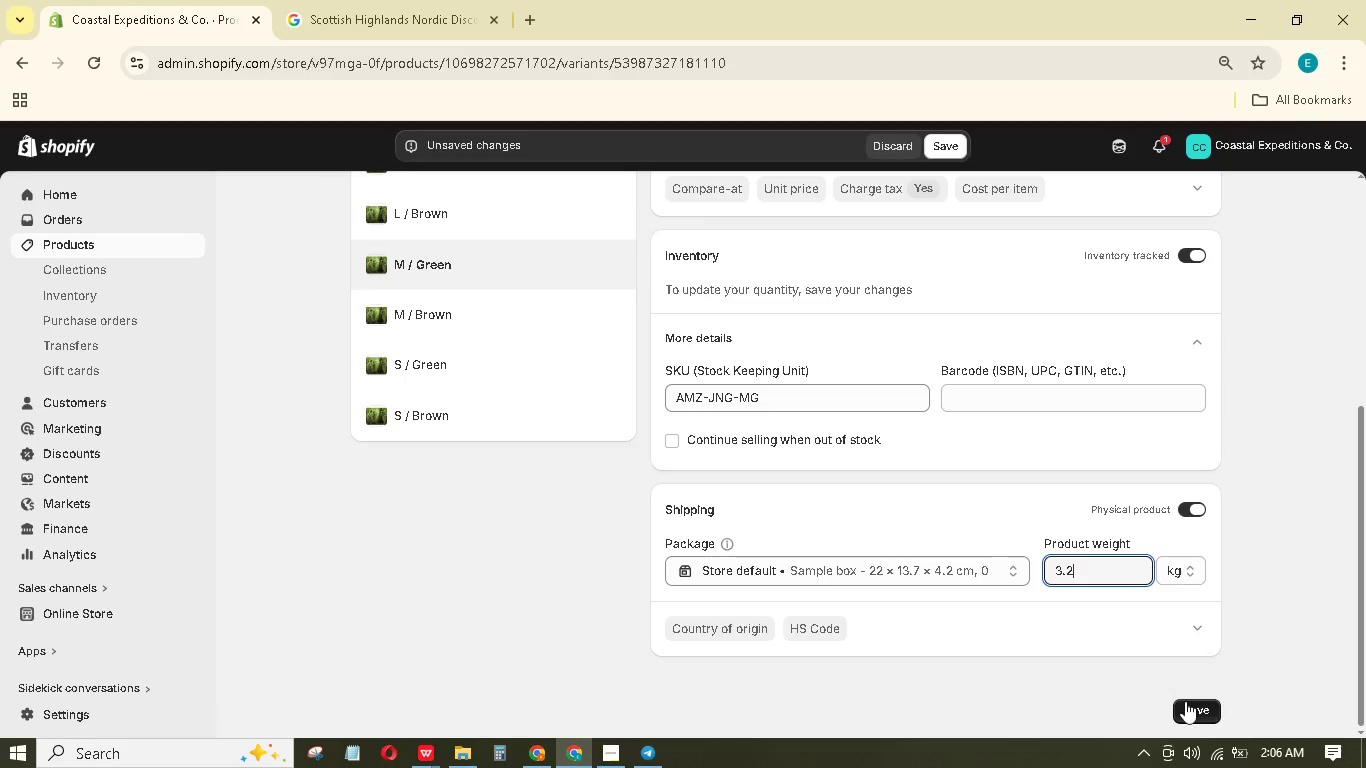 
left_click([1185, 701])
 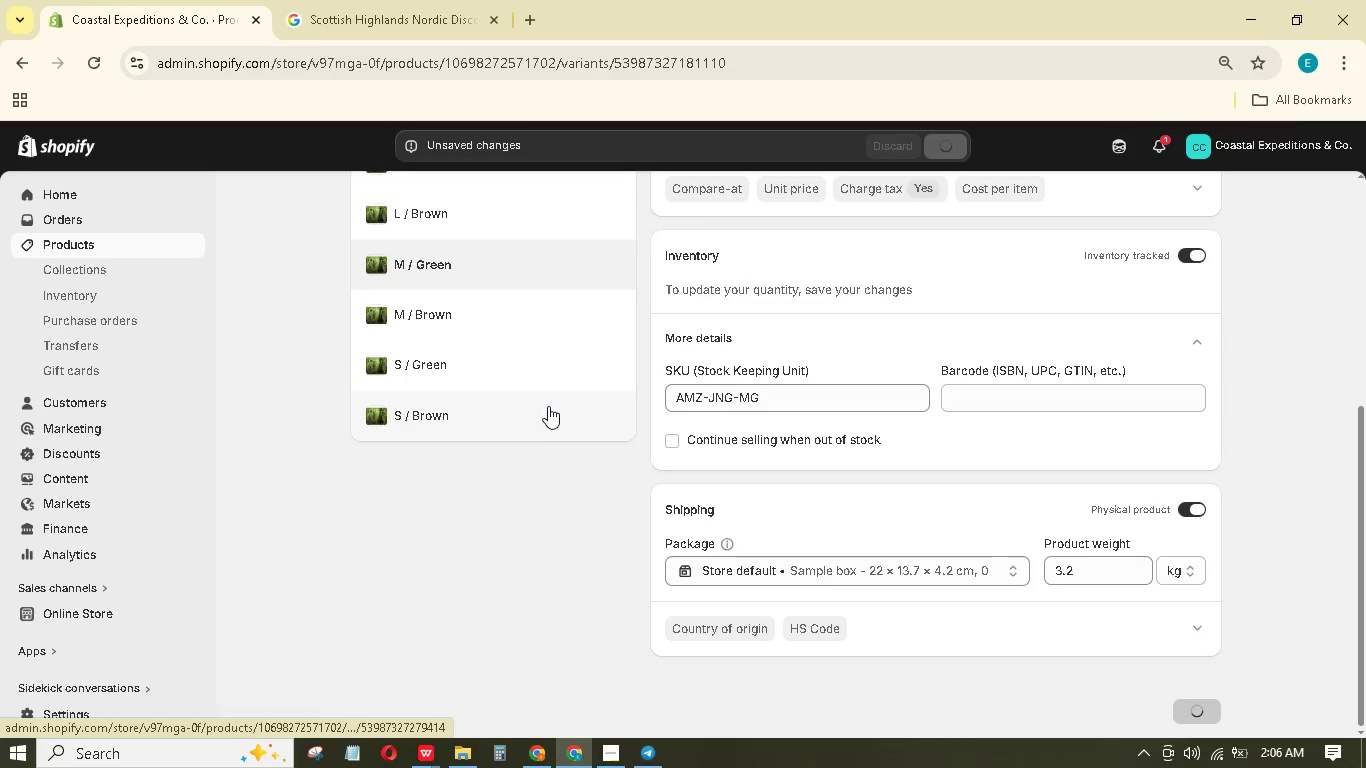 
scroll: coordinate [547, 405], scroll_direction: up, amount: 1.0
 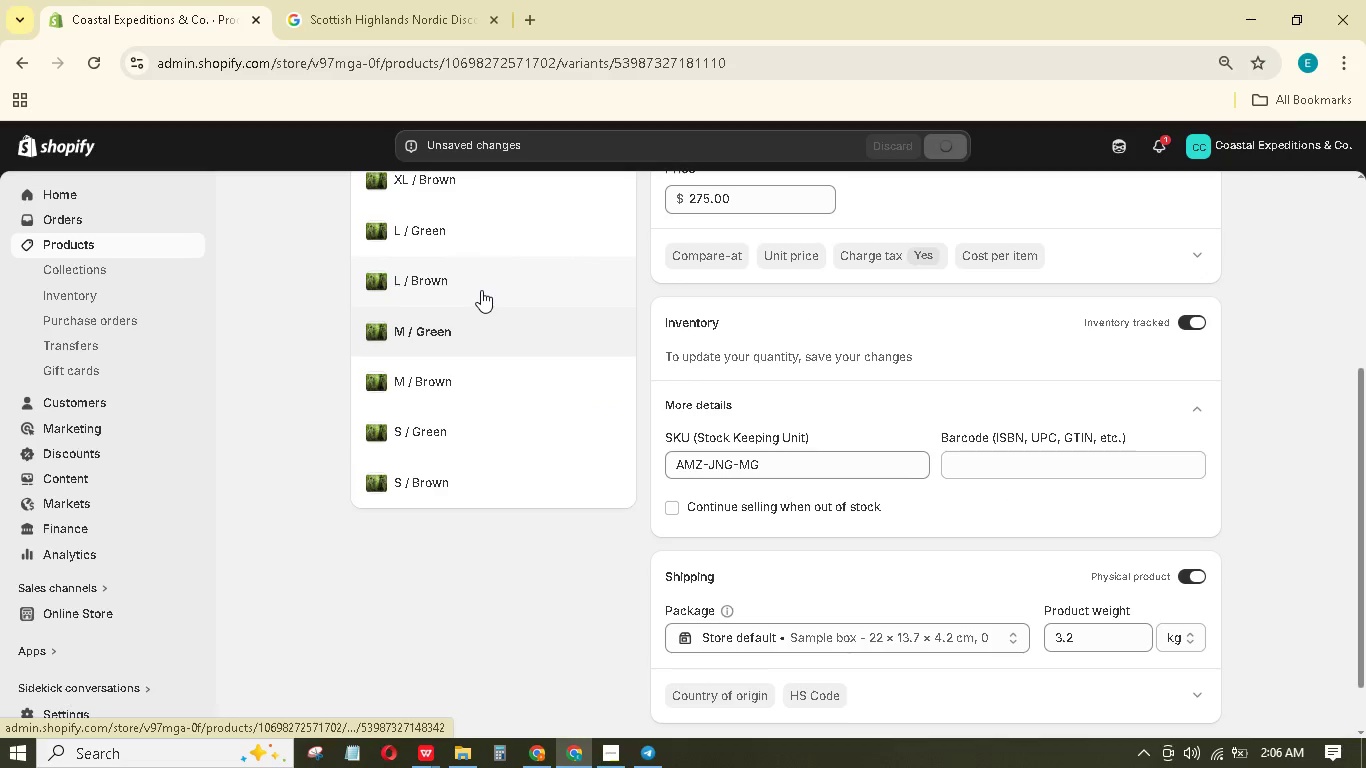 
left_click([481, 290])
 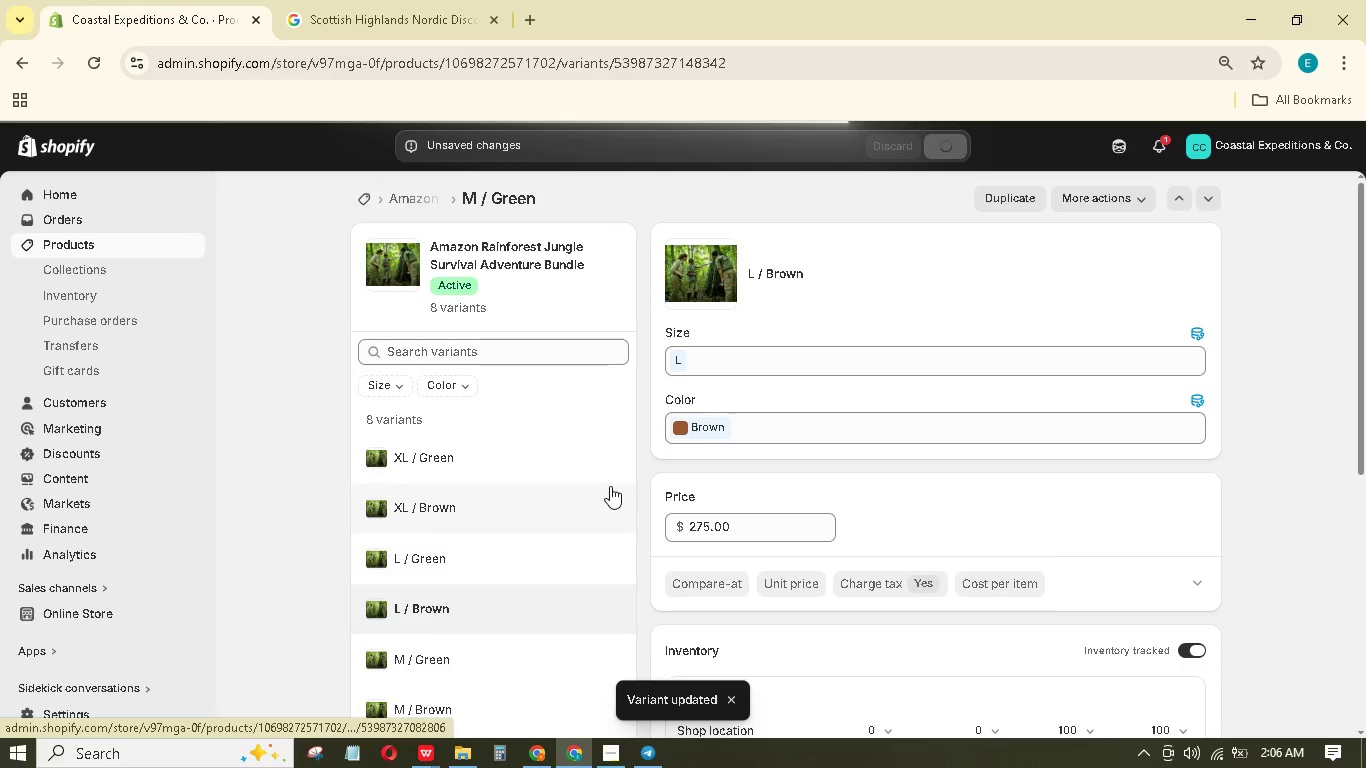 
scroll: coordinate [739, 590], scroll_direction: down, amount: 9.0
 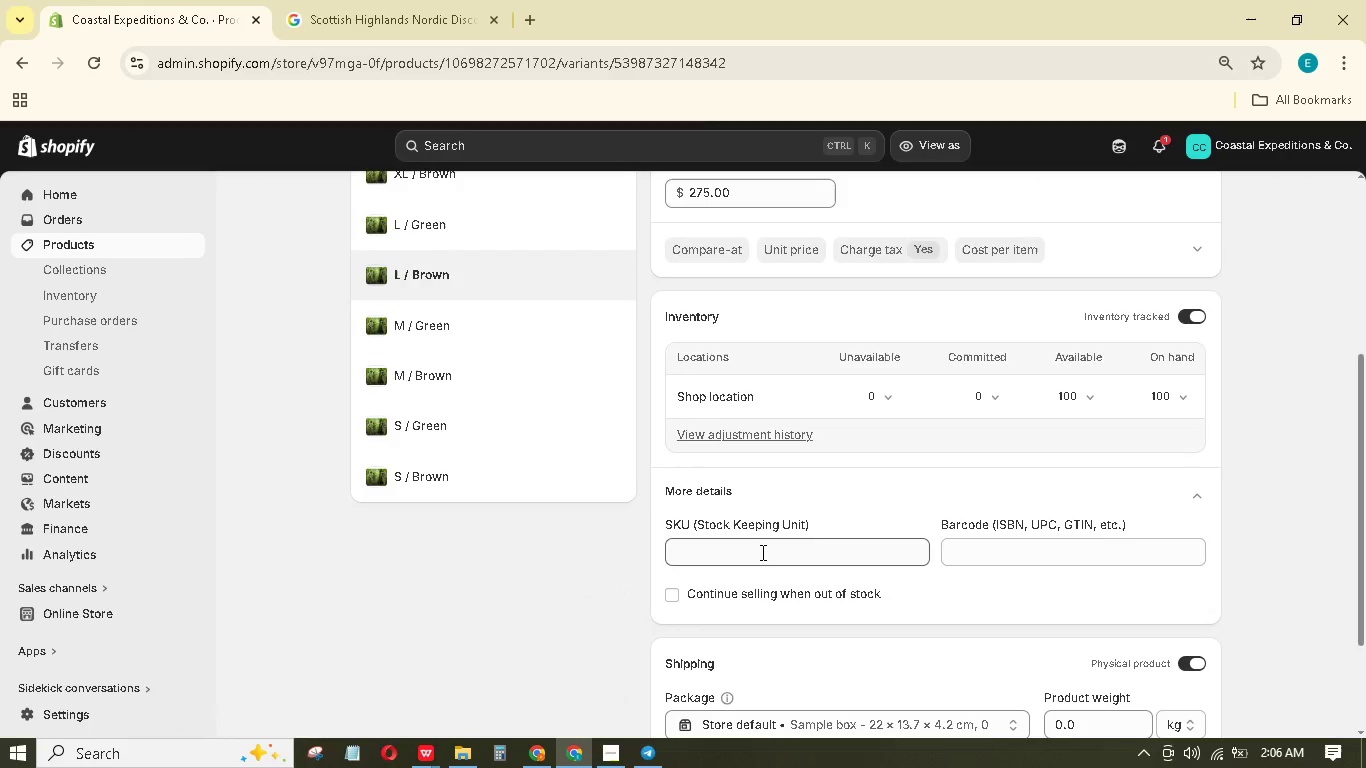 
left_click([761, 552])
 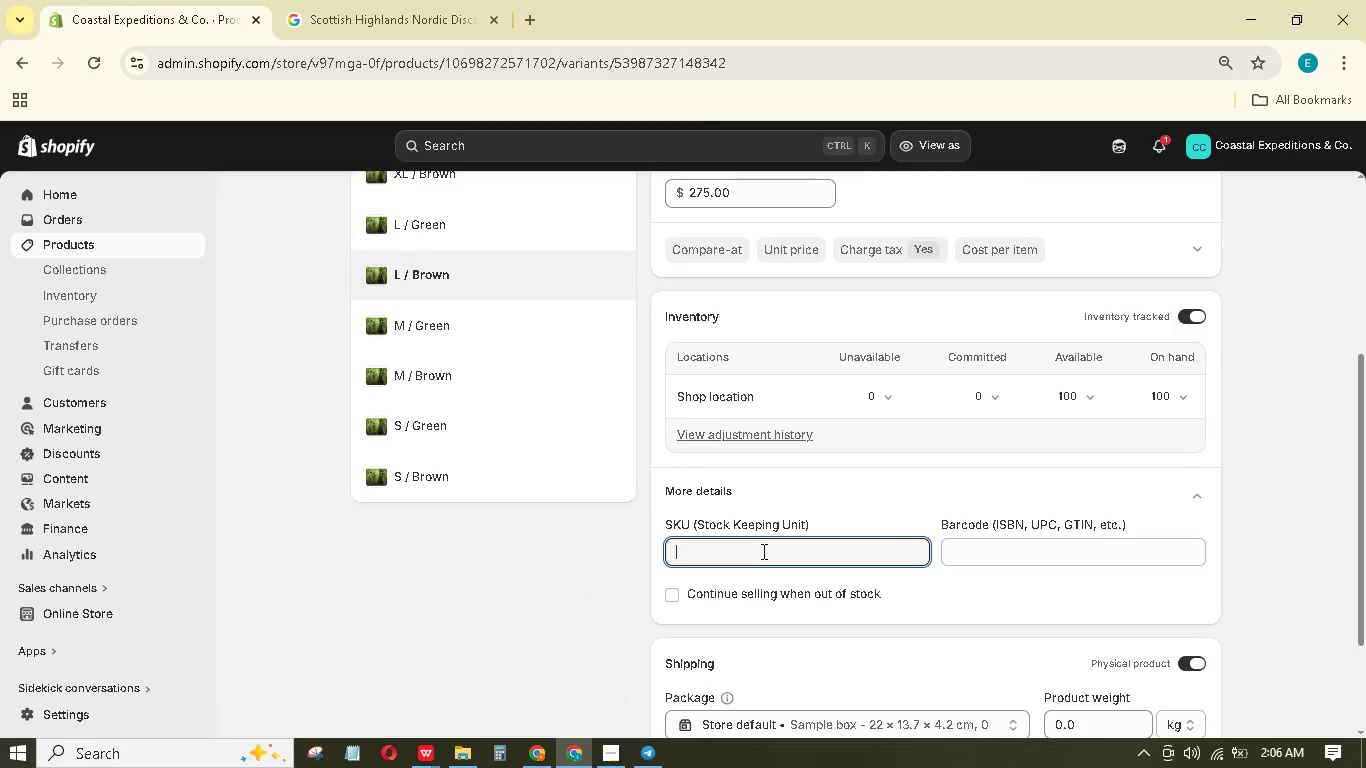 
type(AMZ-JNG-LB)
 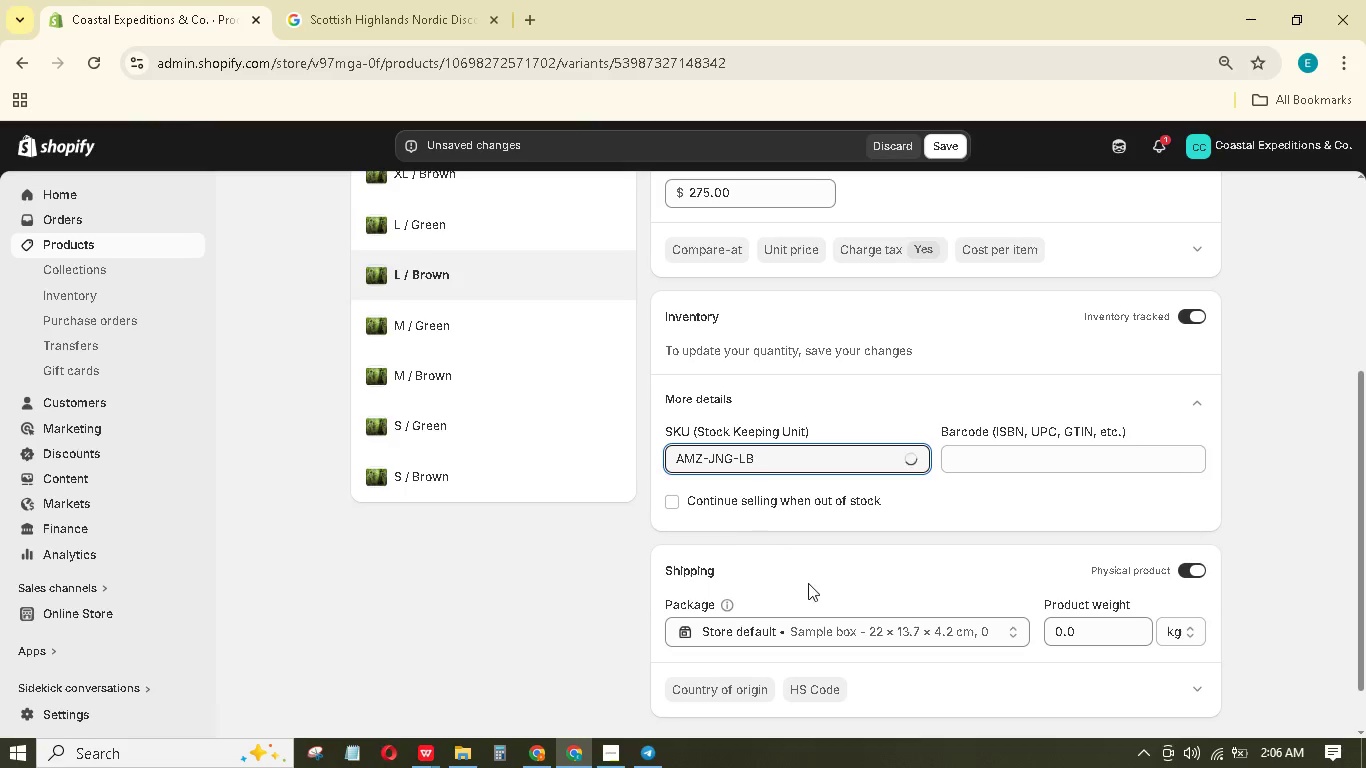 
left_click_drag(start_coordinate=[1078, 636], to_coordinate=[1034, 624])
 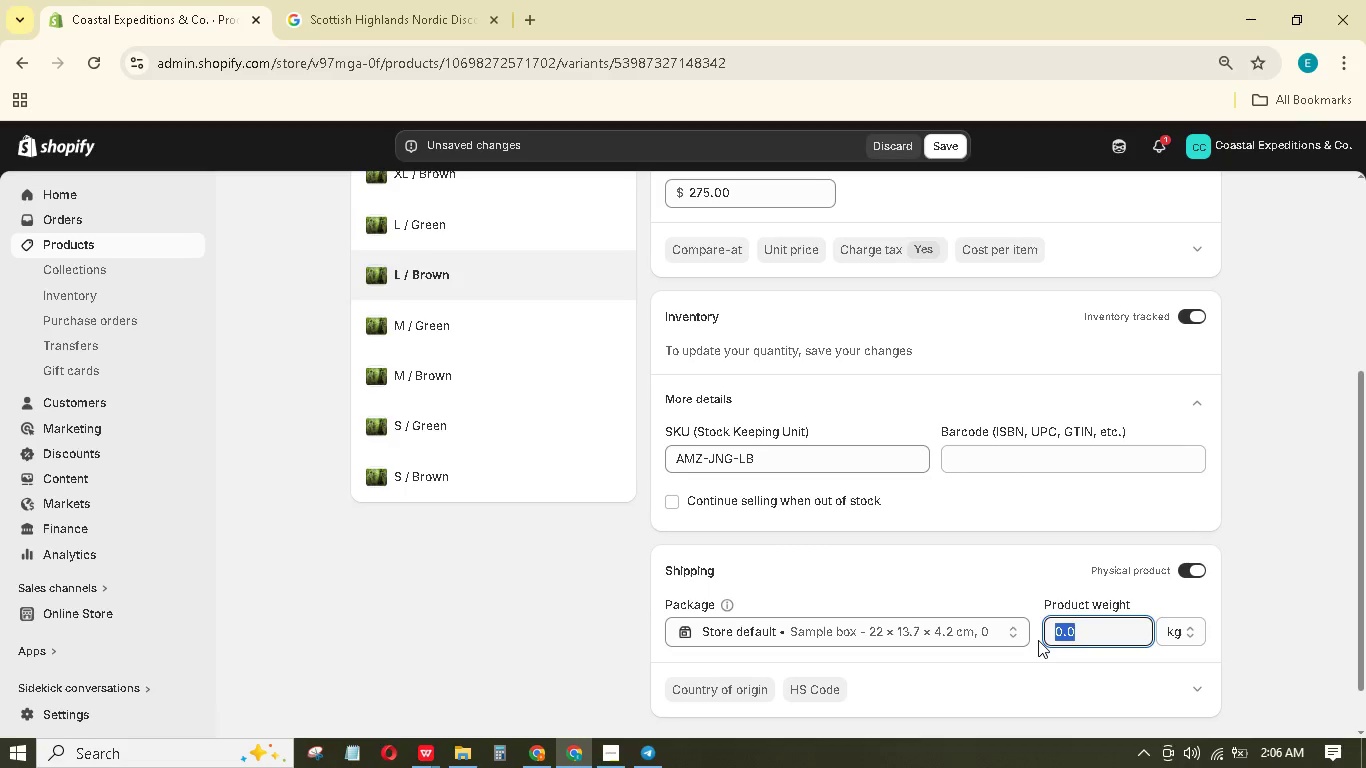 
key(Numpad3)
 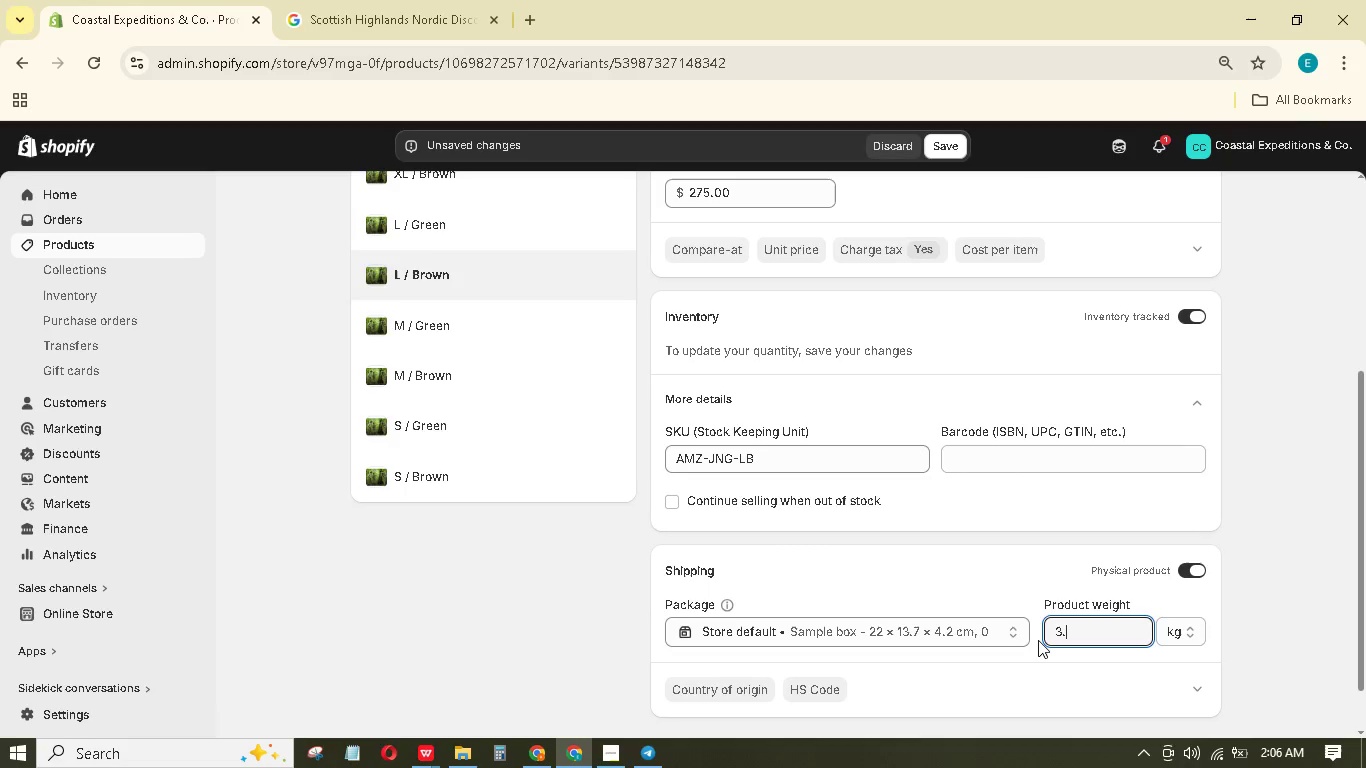 
key(NumpadDecimal)
 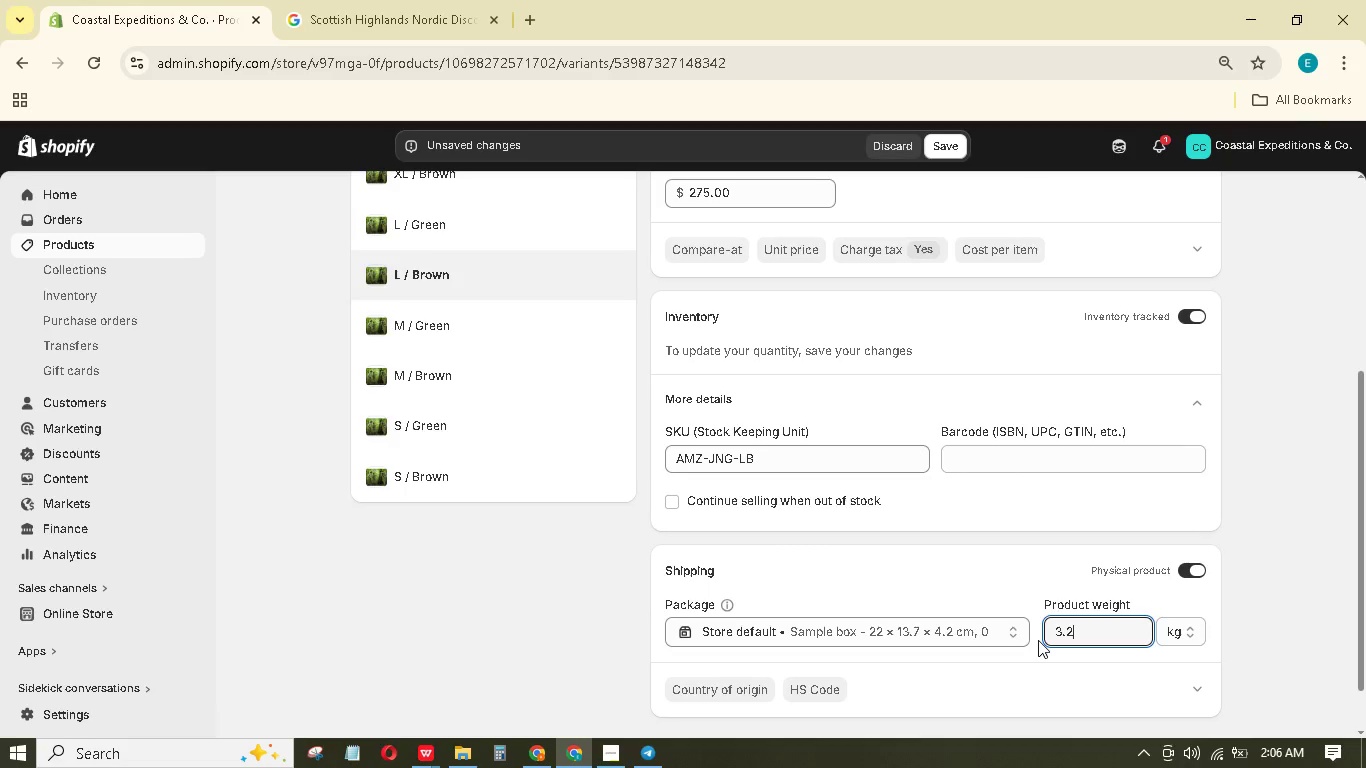 
key(Numpad2)
 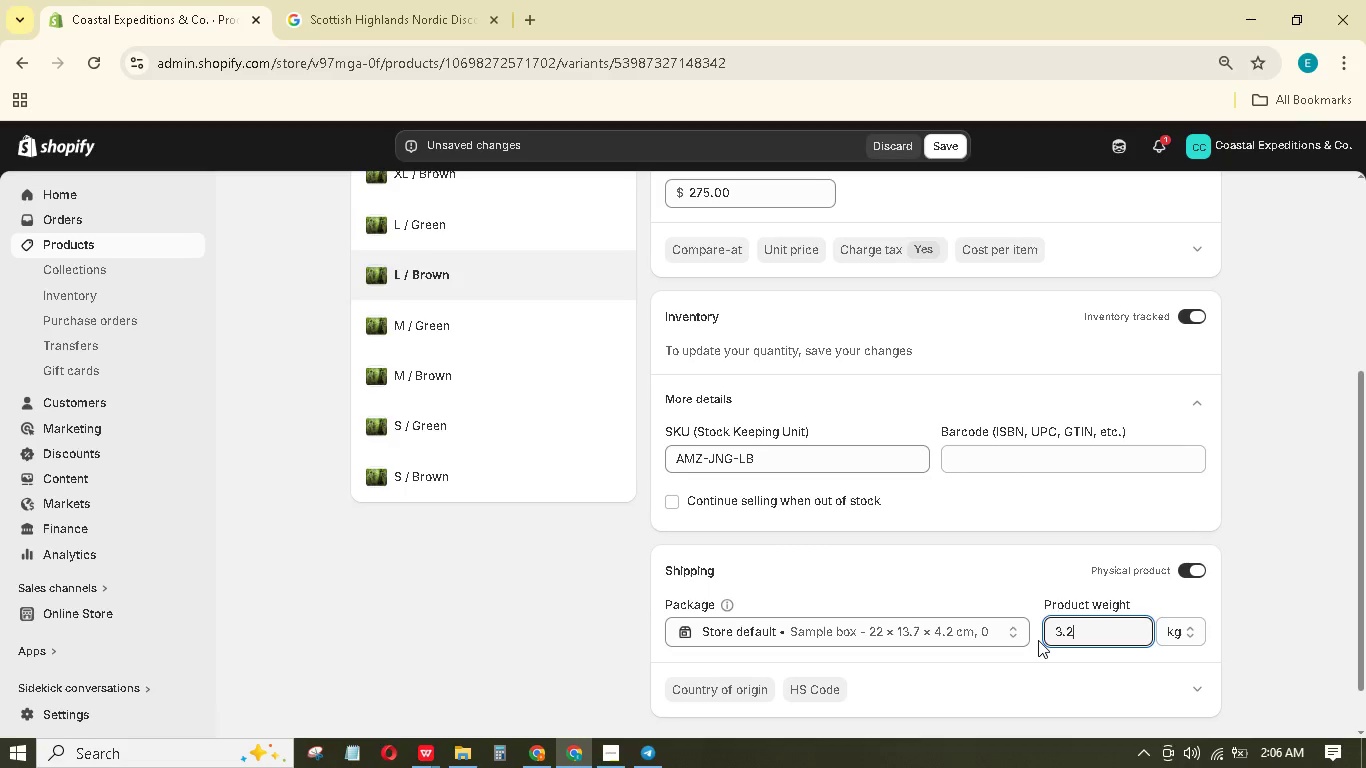 
key(Shift+ShiftLeft)
 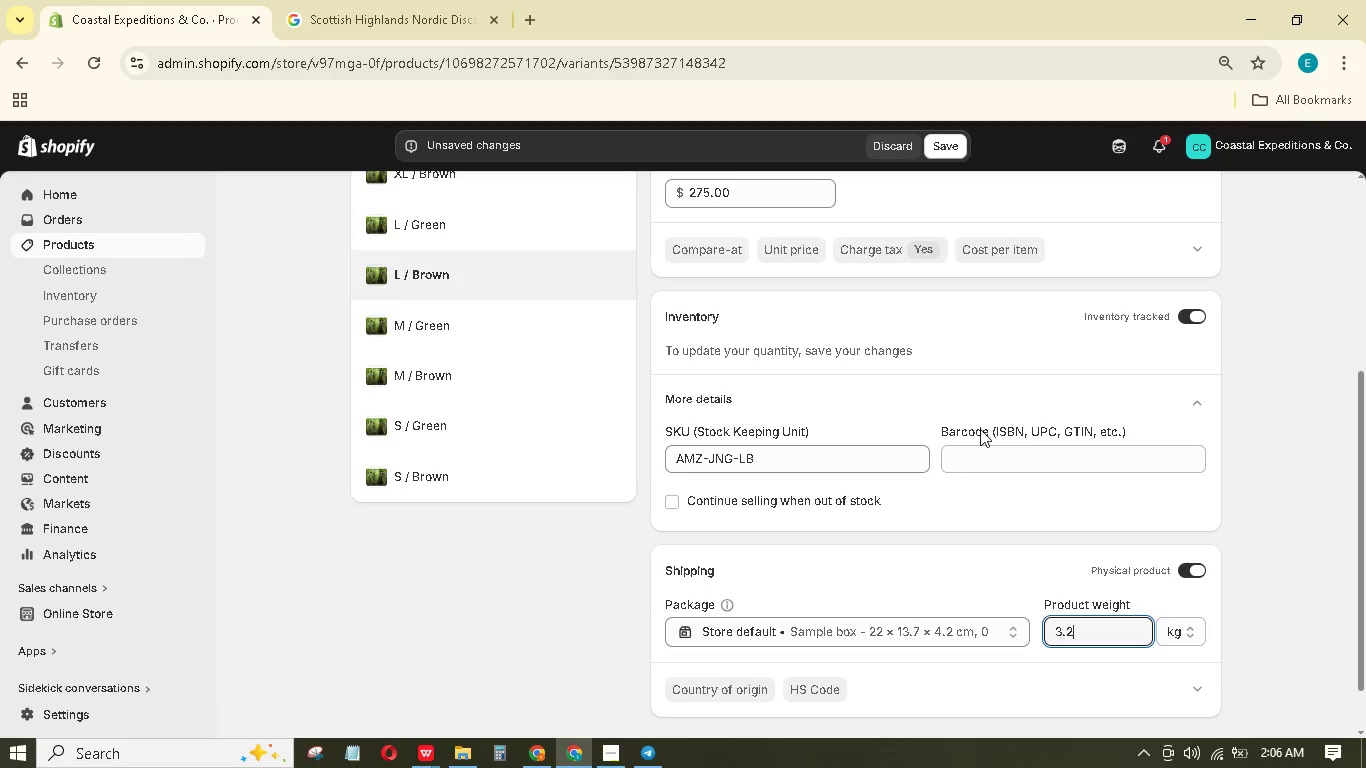 
scroll: coordinate [1044, 513], scroll_direction: down, amount: 5.0
 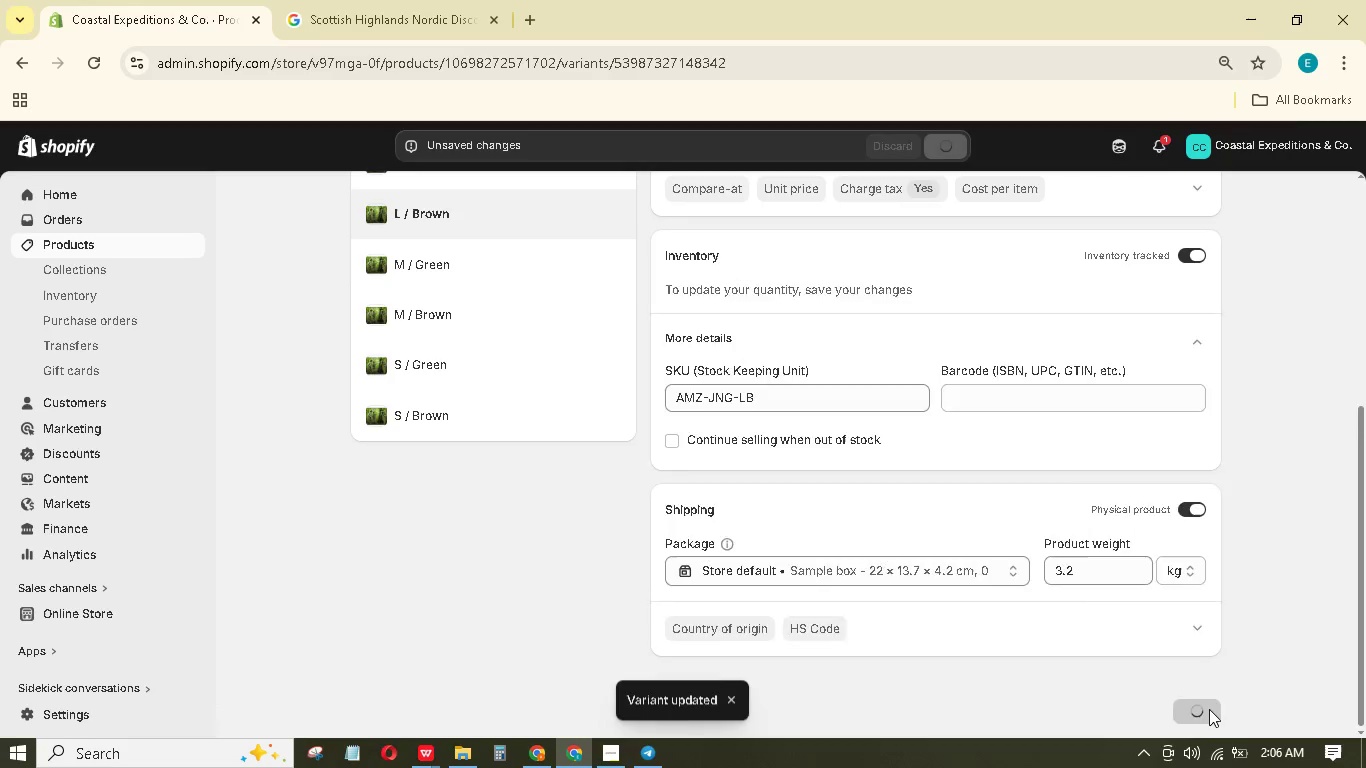 
scroll: coordinate [687, 534], scroll_direction: up, amount: 4.0
 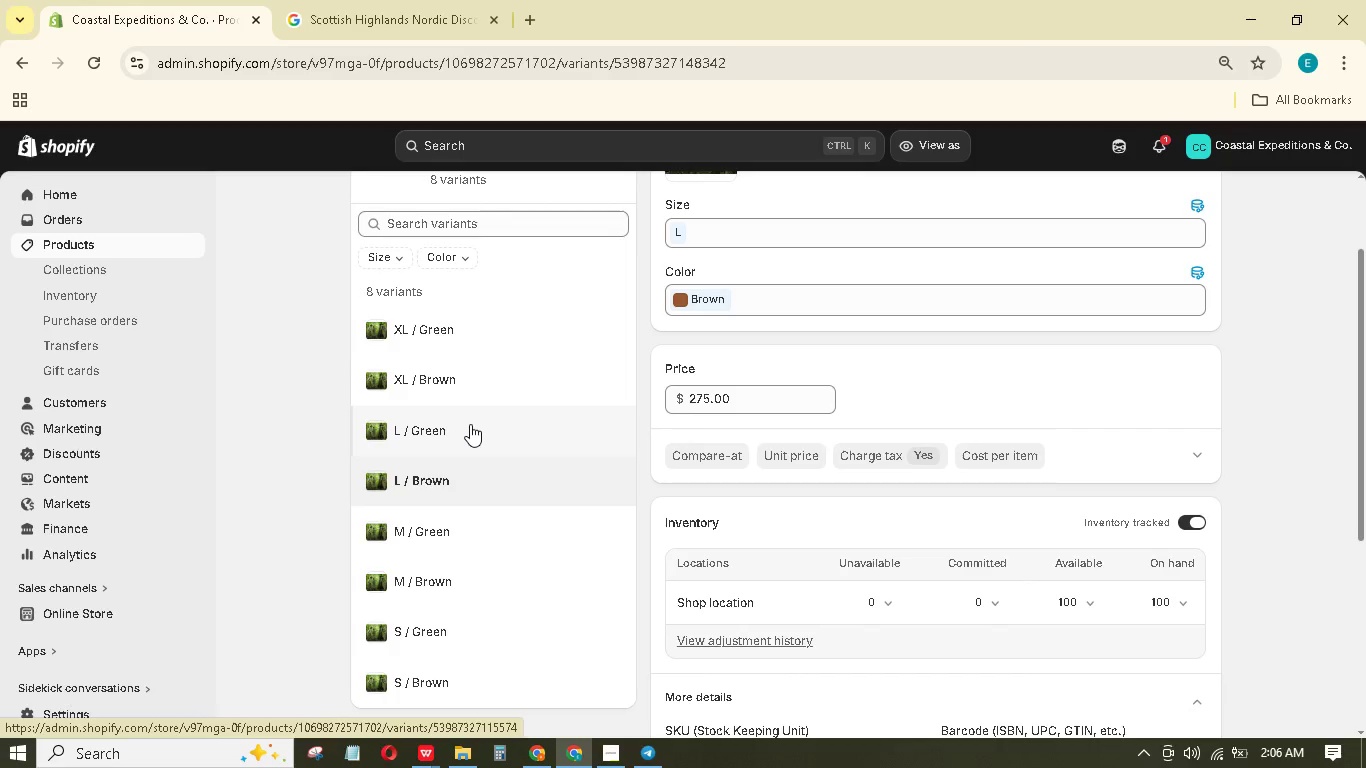 
left_click([502, 433])
 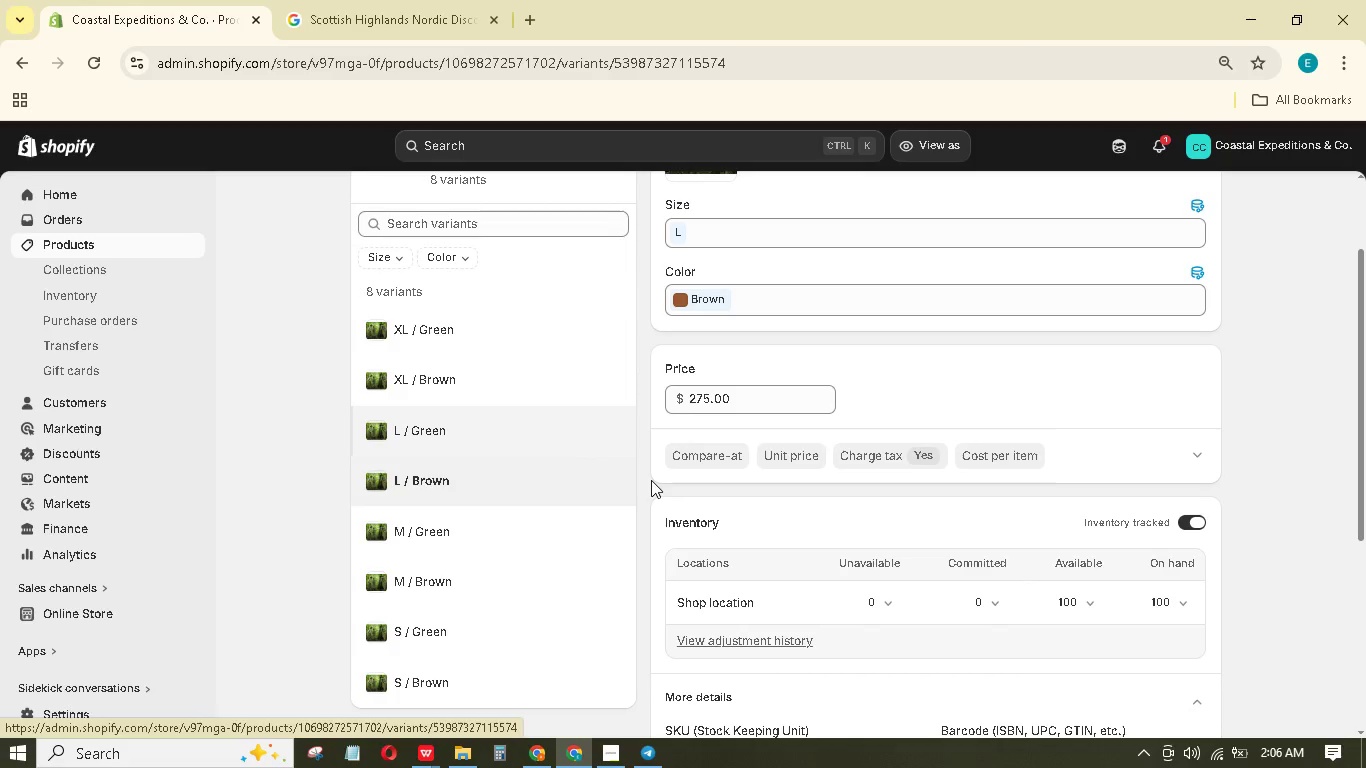 
scroll: coordinate [754, 539], scroll_direction: down, amount: 11.0
 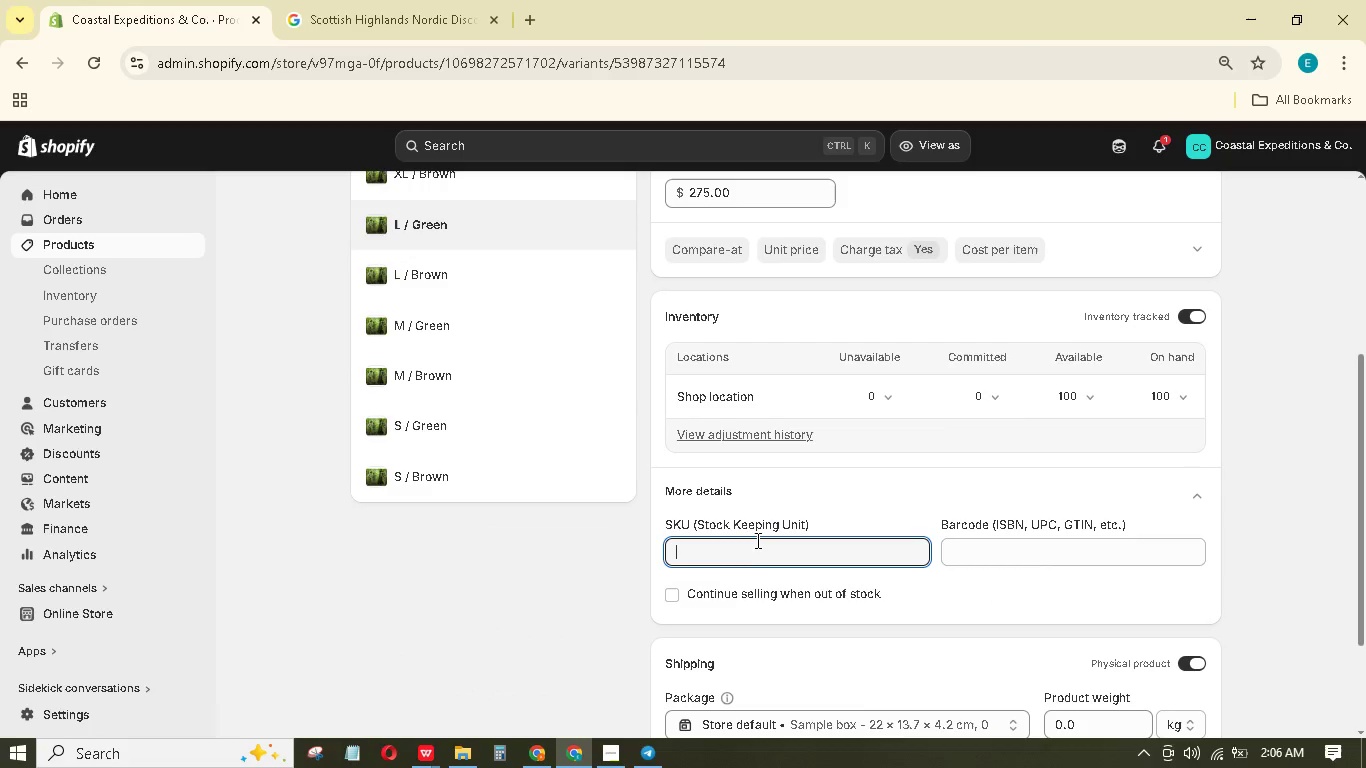 
type(AMZ-JNG-LG)
 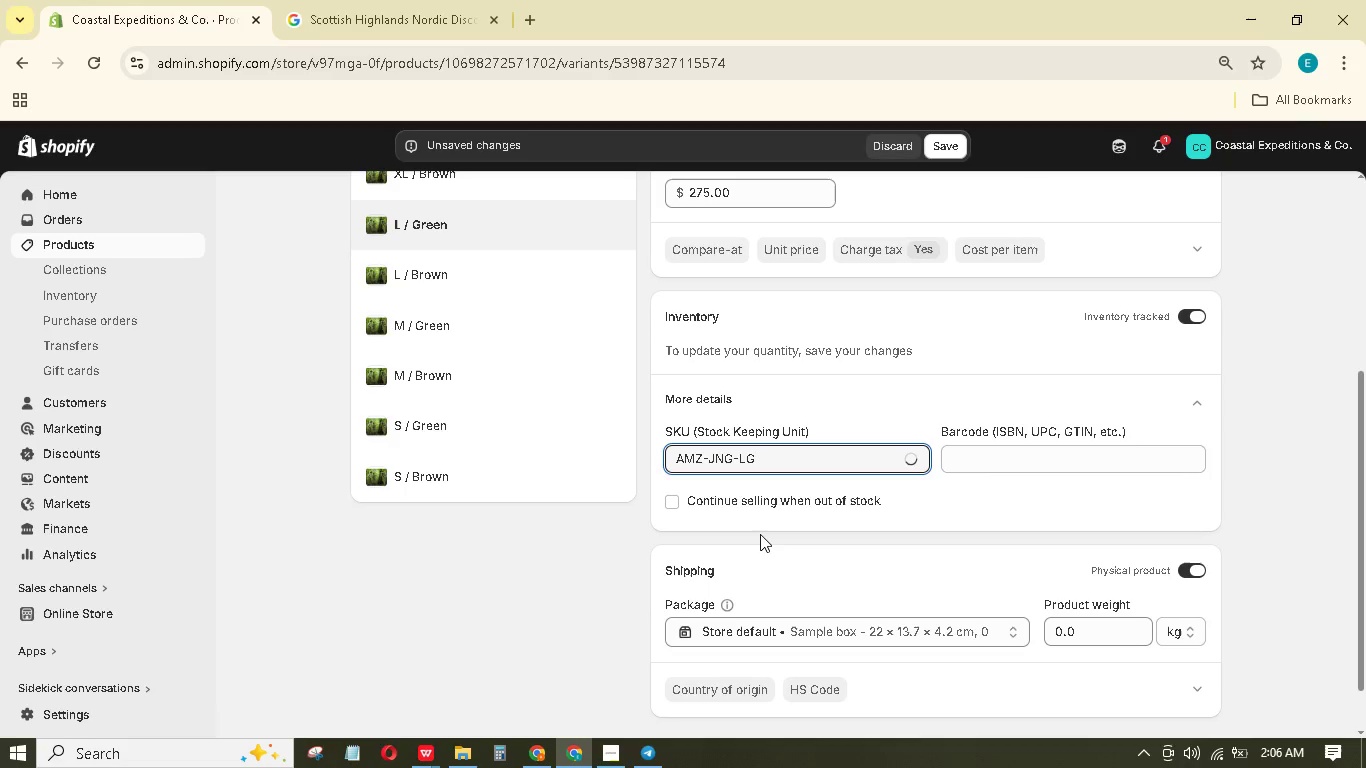 
left_click_drag(start_coordinate=[1109, 626], to_coordinate=[1046, 600])
 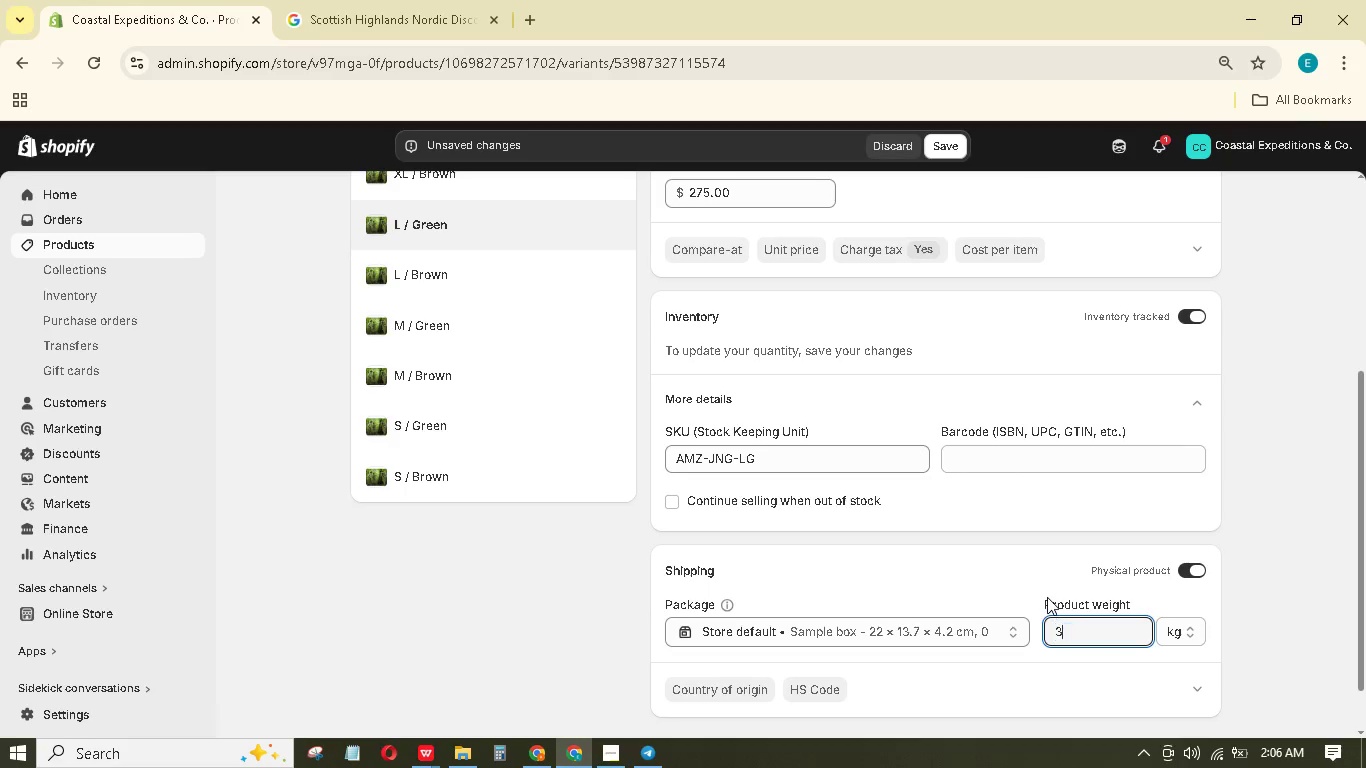 
key(Numpad3)
 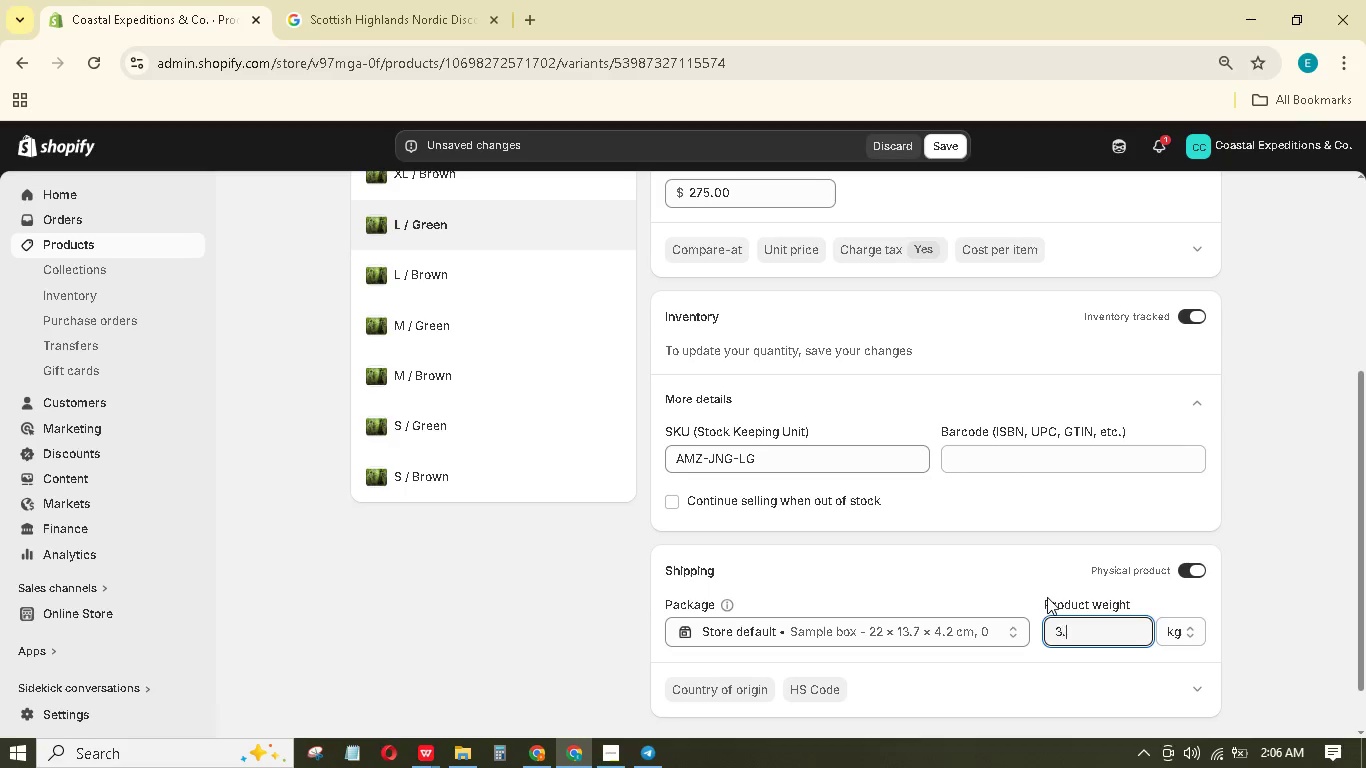 
key(NumpadDecimal)
 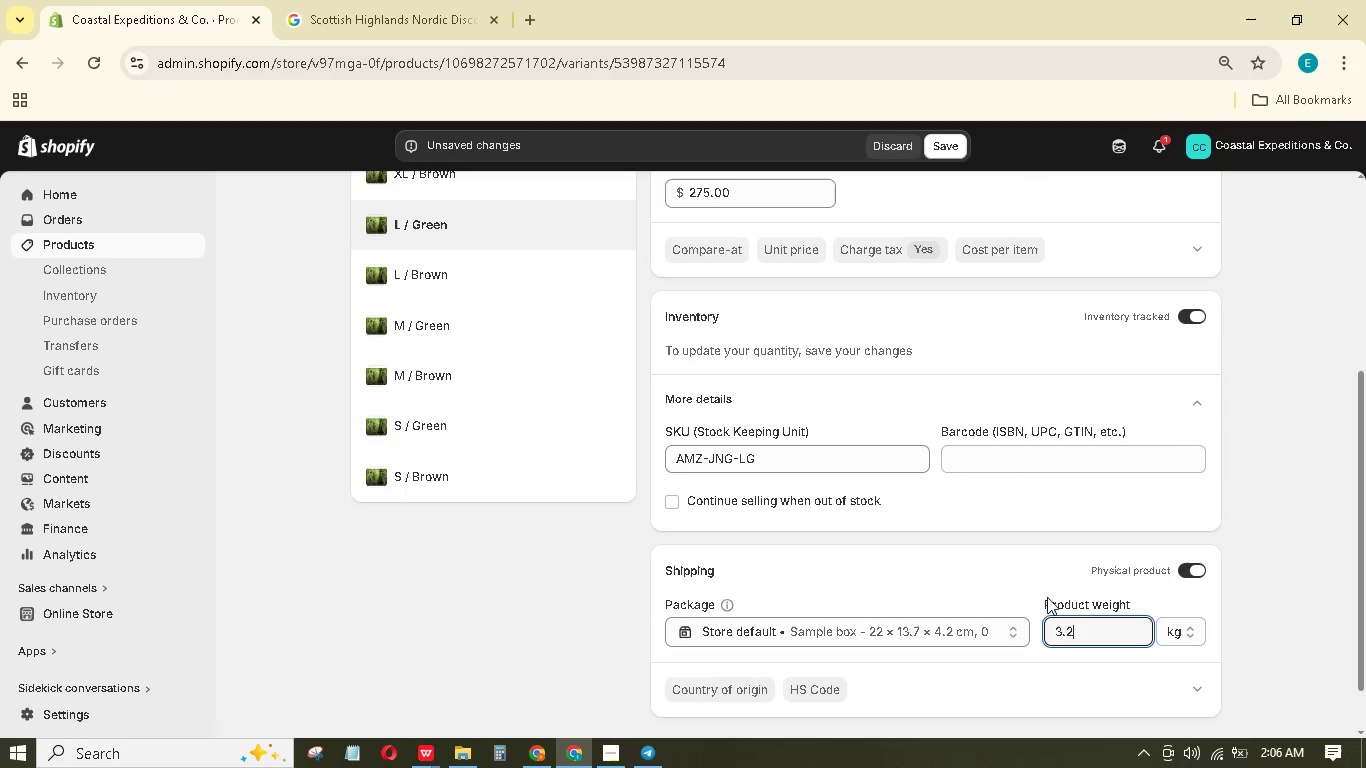 
key(Numpad2)
 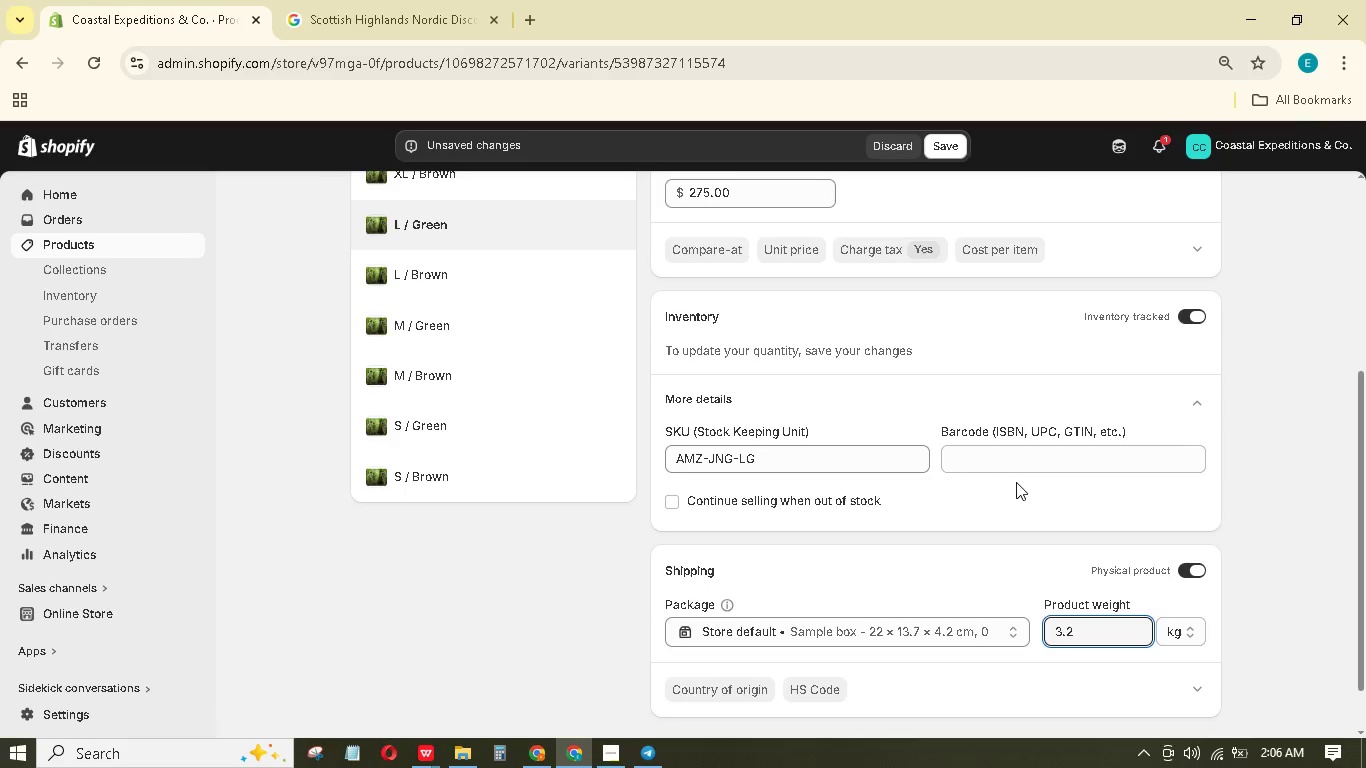 
scroll: coordinate [1016, 482], scroll_direction: down, amount: 3.0
 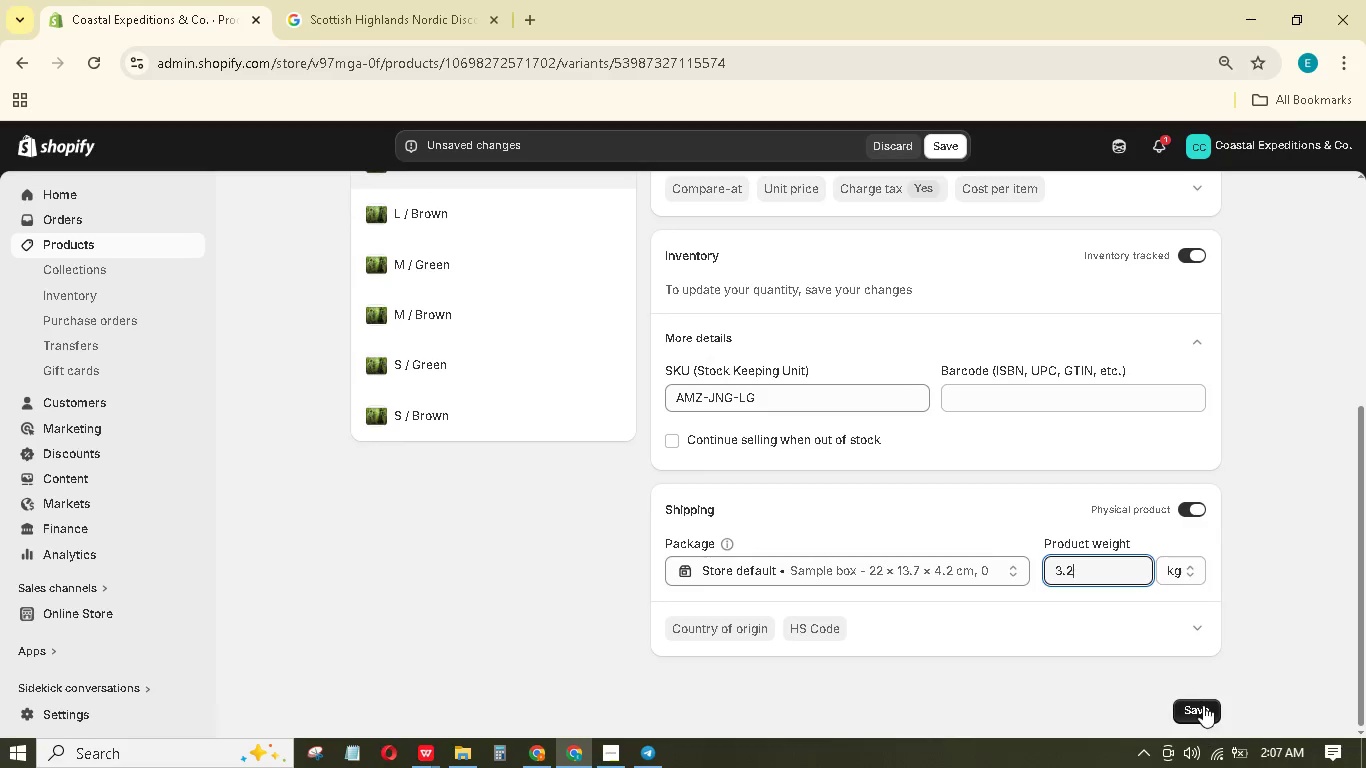 
left_click([1203, 705])
 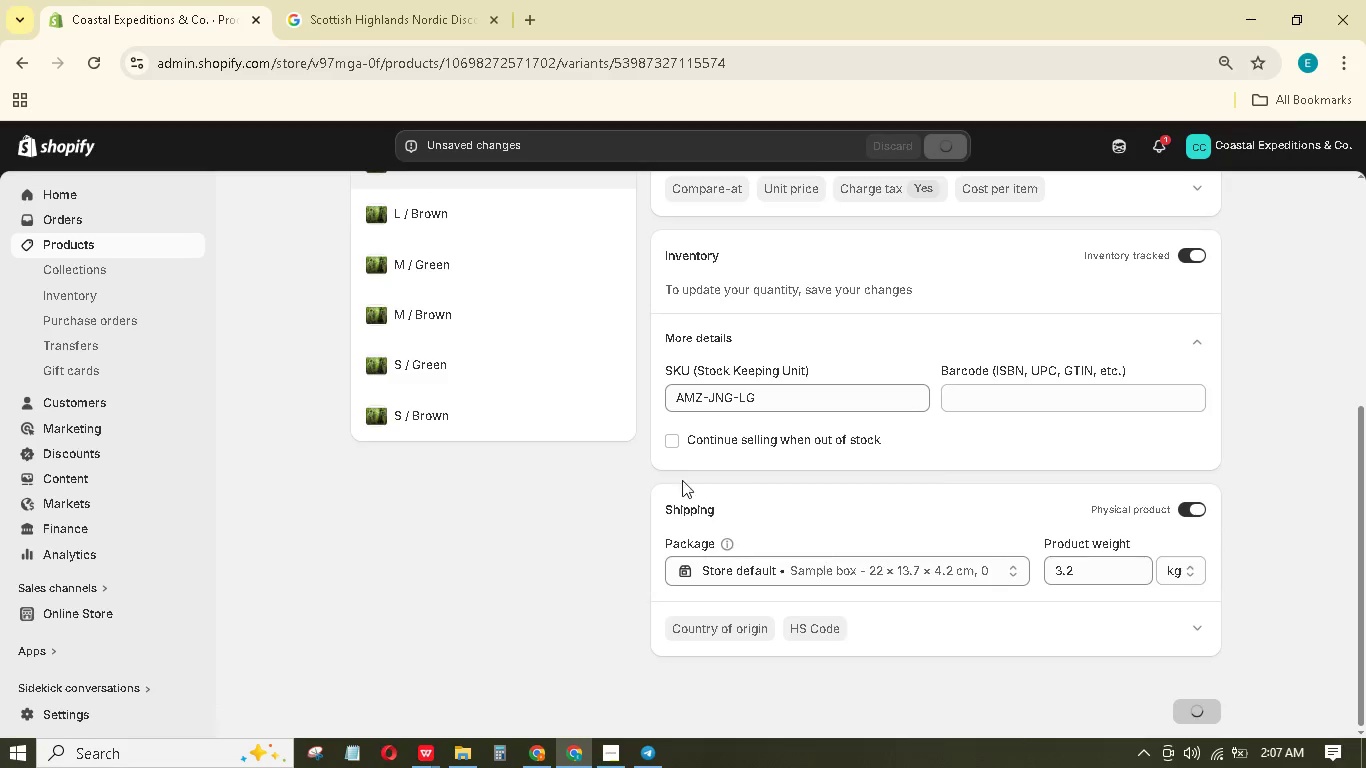 
scroll: coordinate [677, 478], scroll_direction: up, amount: 3.0
 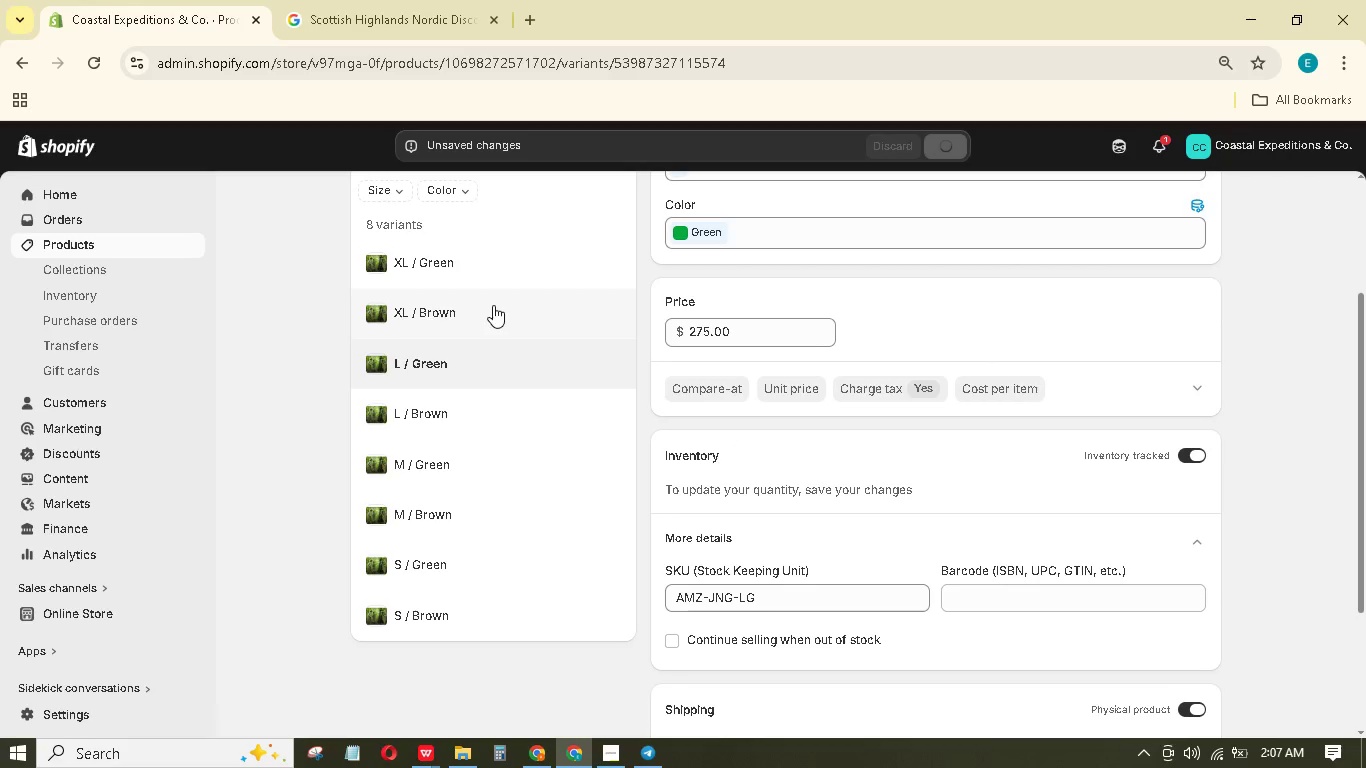 
left_click([494, 304])
 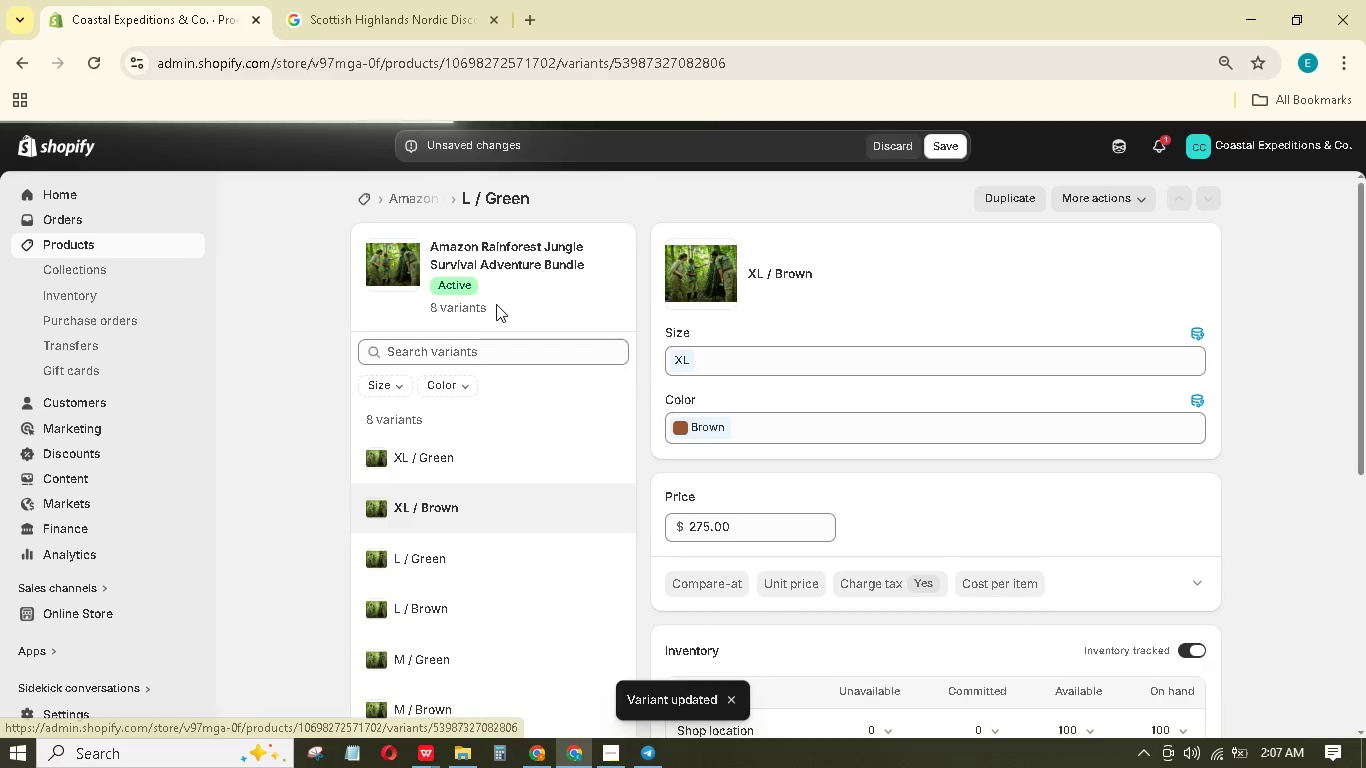 
scroll: coordinate [640, 449], scroll_direction: down, amount: 4.0
 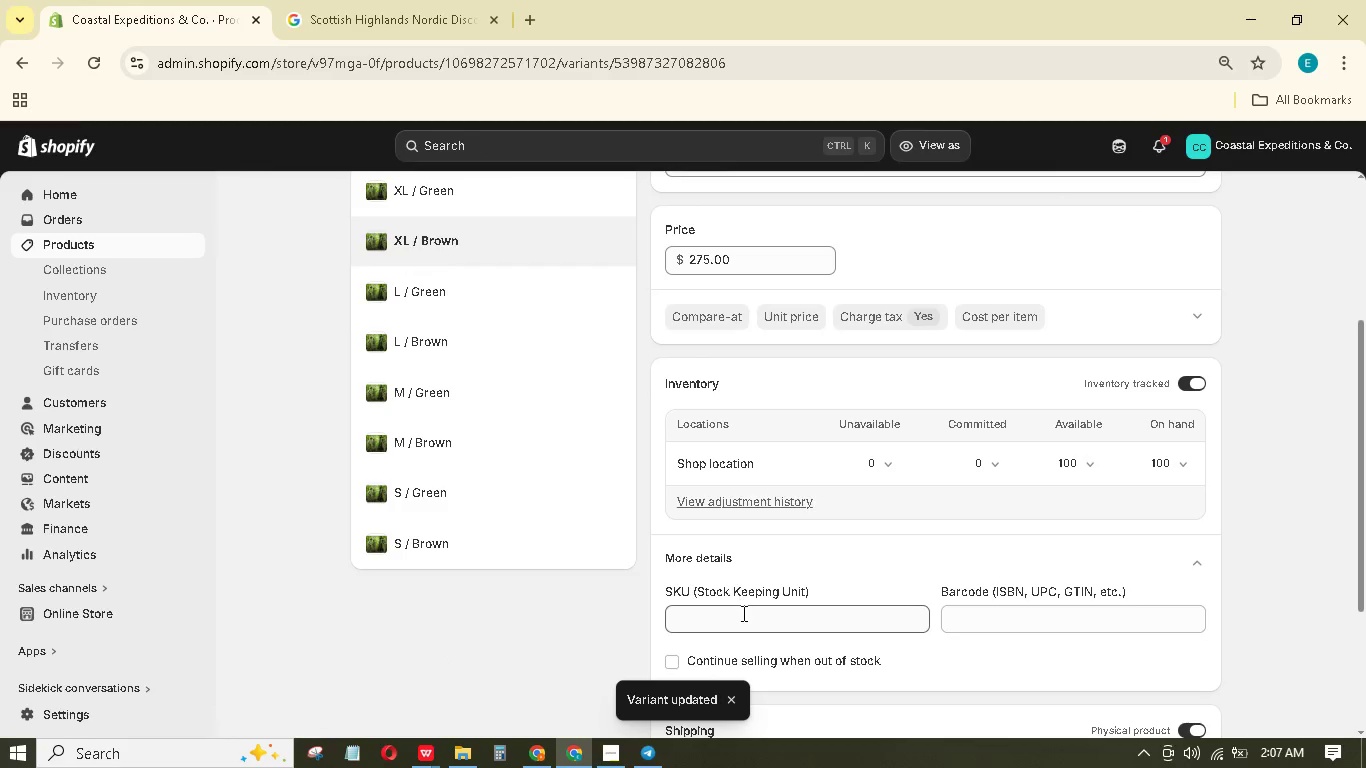 
left_click([742, 613])
 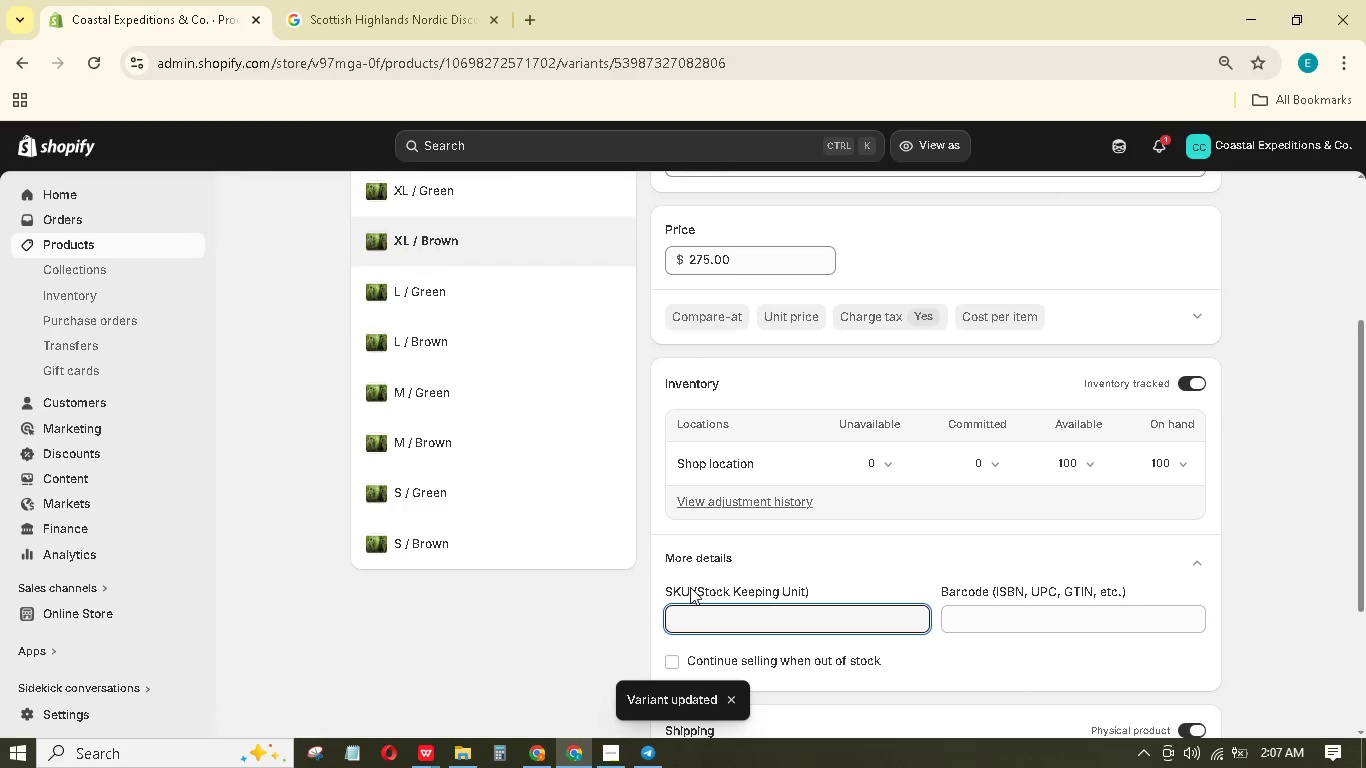 
type(AMZ-JNG-XLB)
 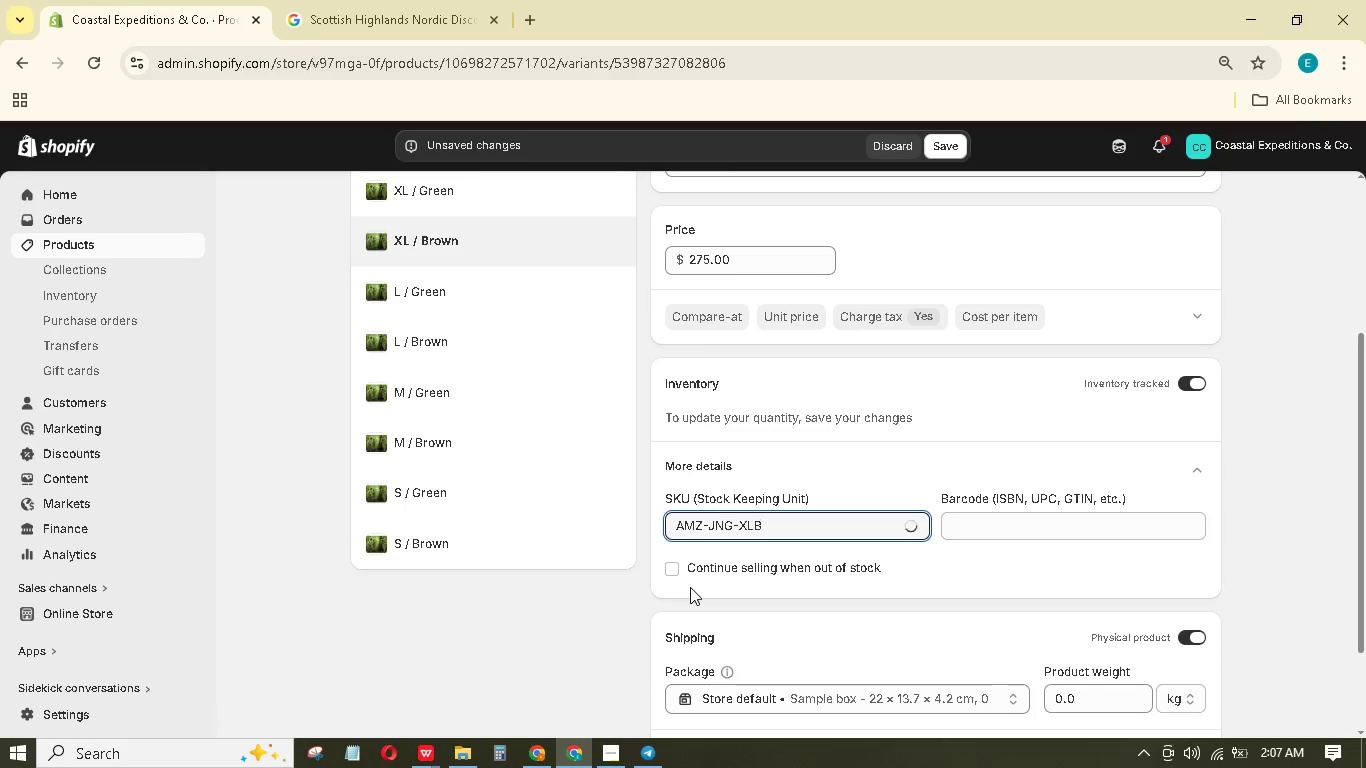 
left_click_drag(start_coordinate=[1117, 692], to_coordinate=[1026, 701])
 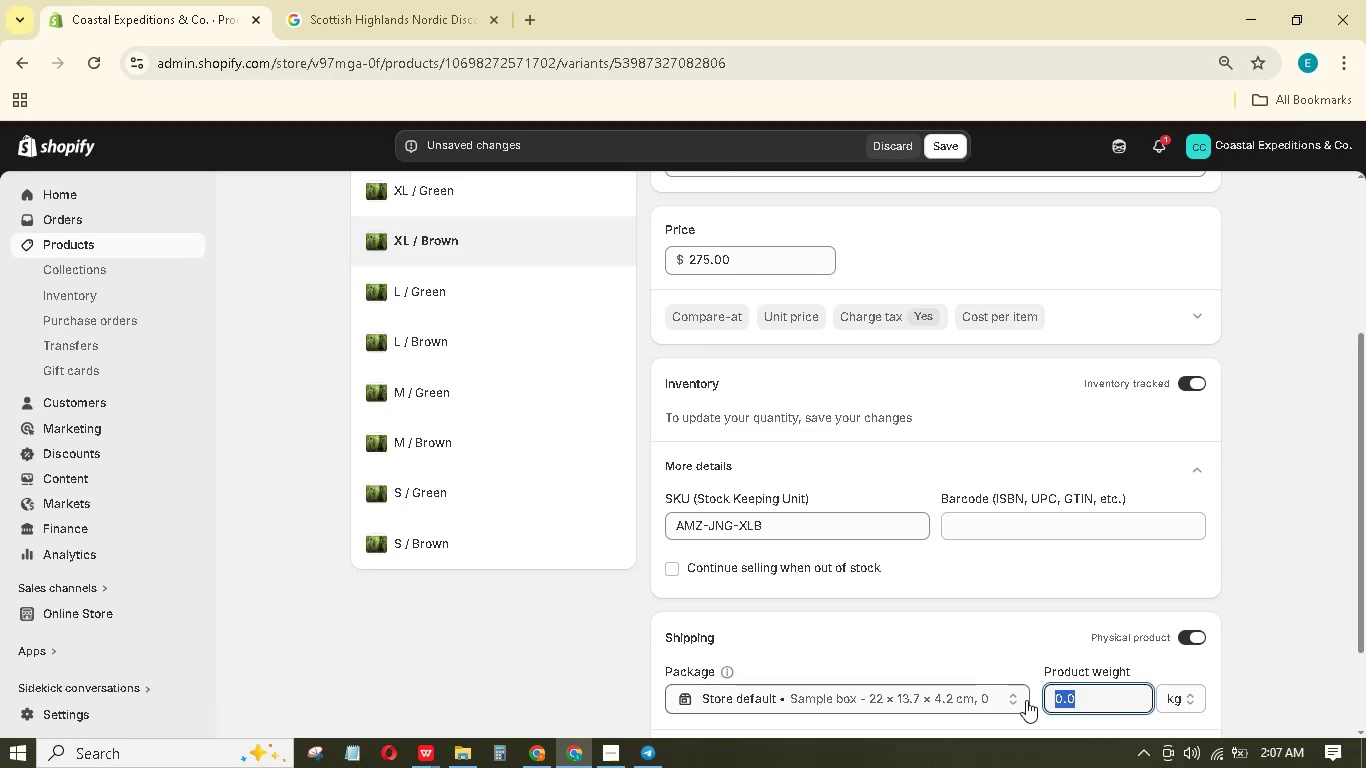 
key(Numpad3)
 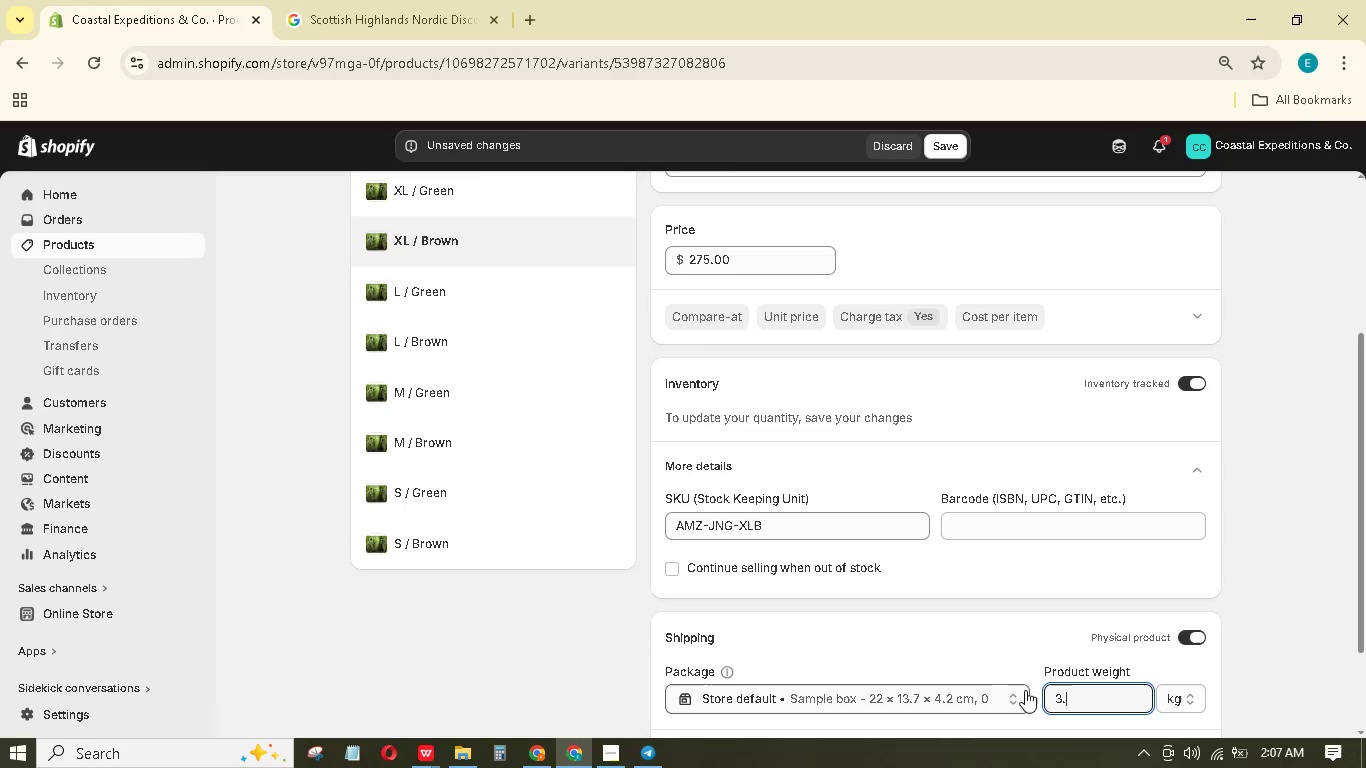 
key(NumpadDecimal)
 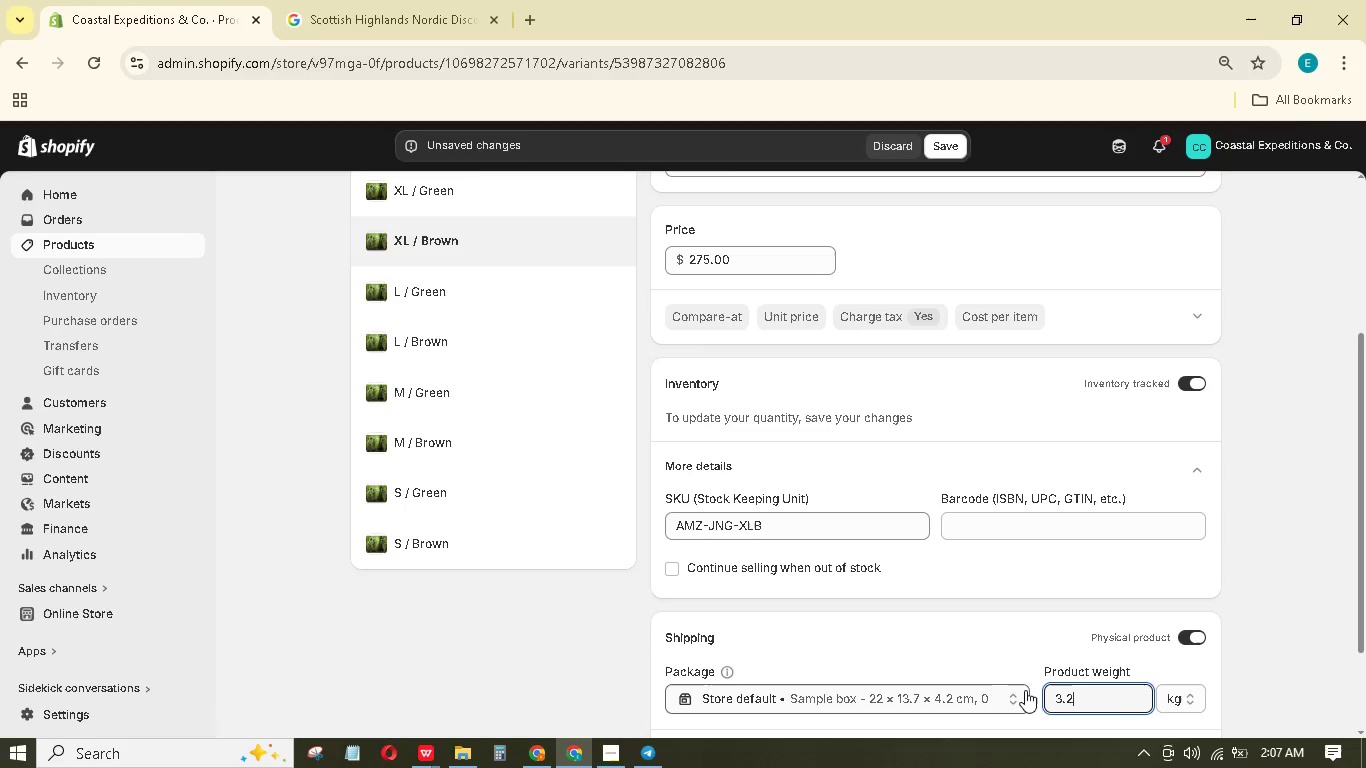 
key(Numpad2)
 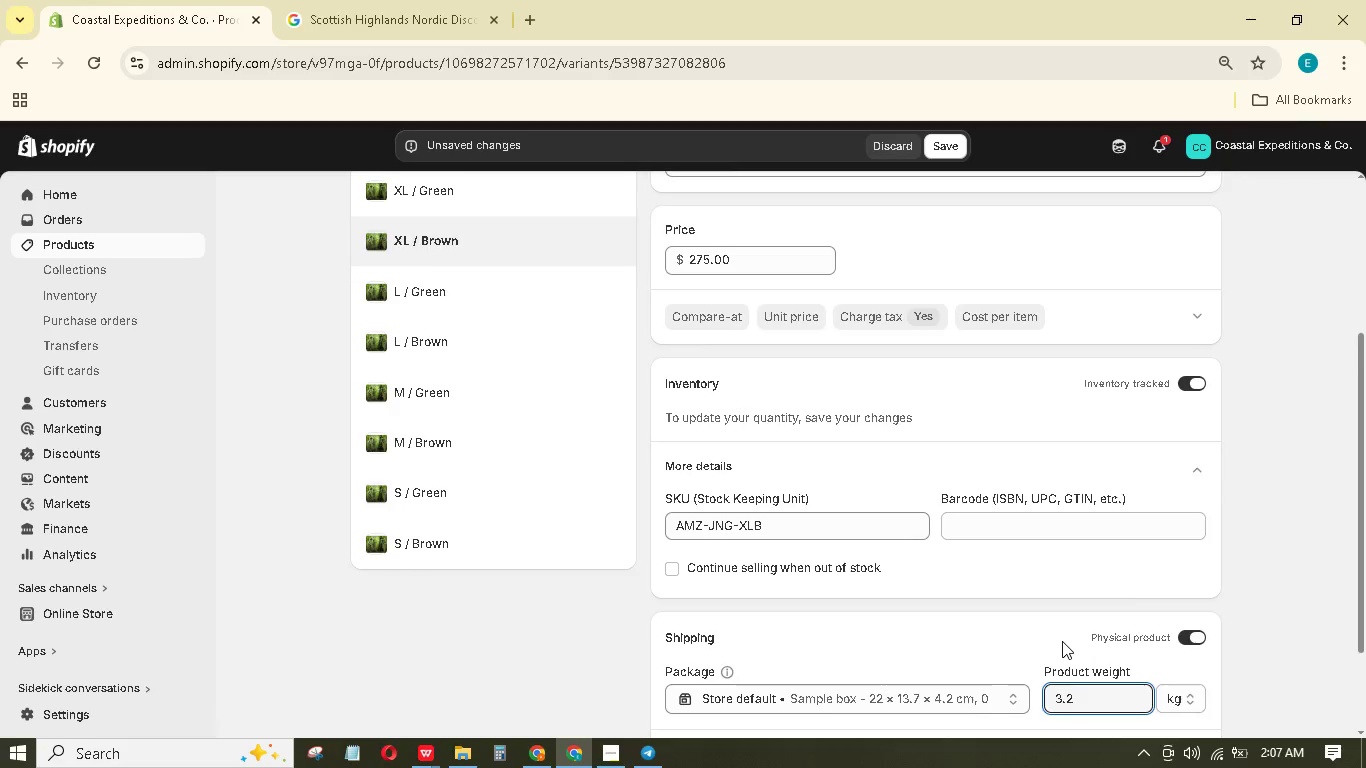 
scroll: coordinate [1103, 666], scroll_direction: down, amount: 4.0
 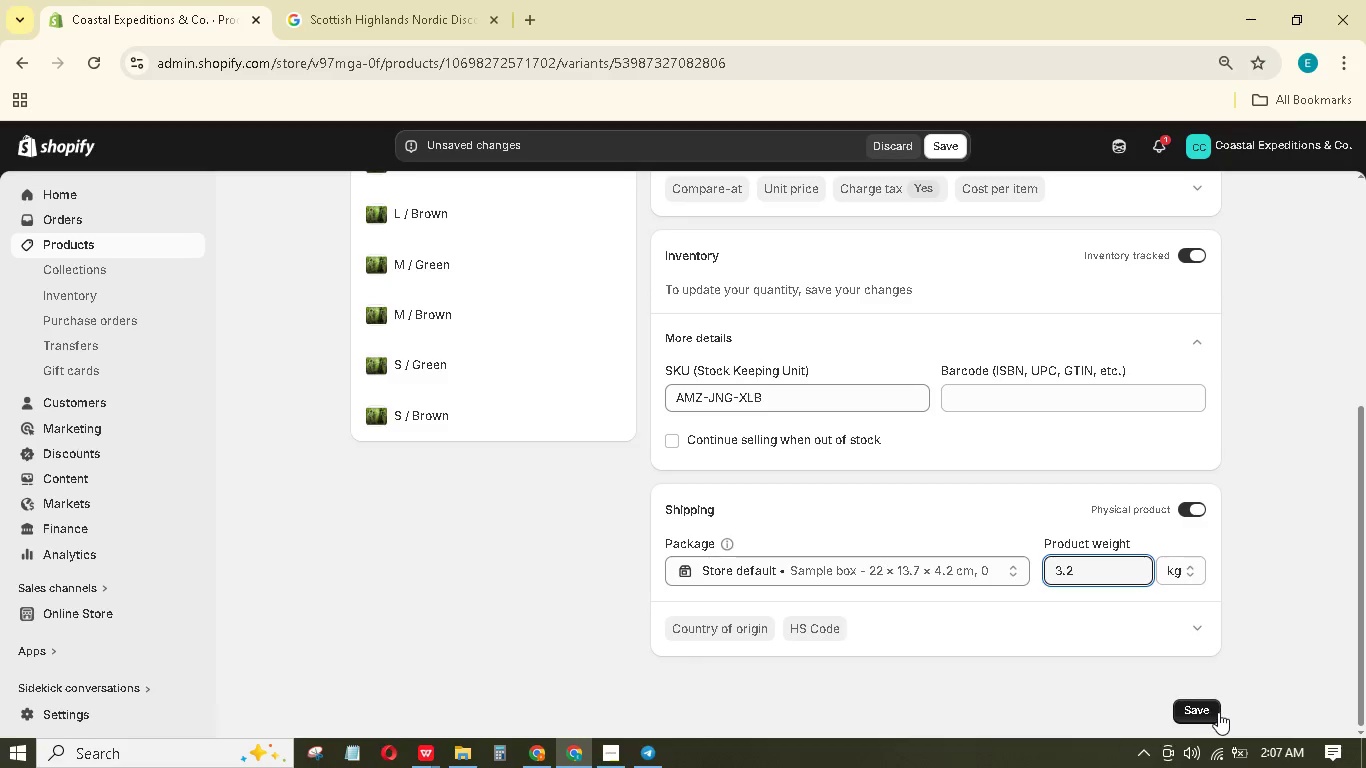 
left_click([1217, 711])
 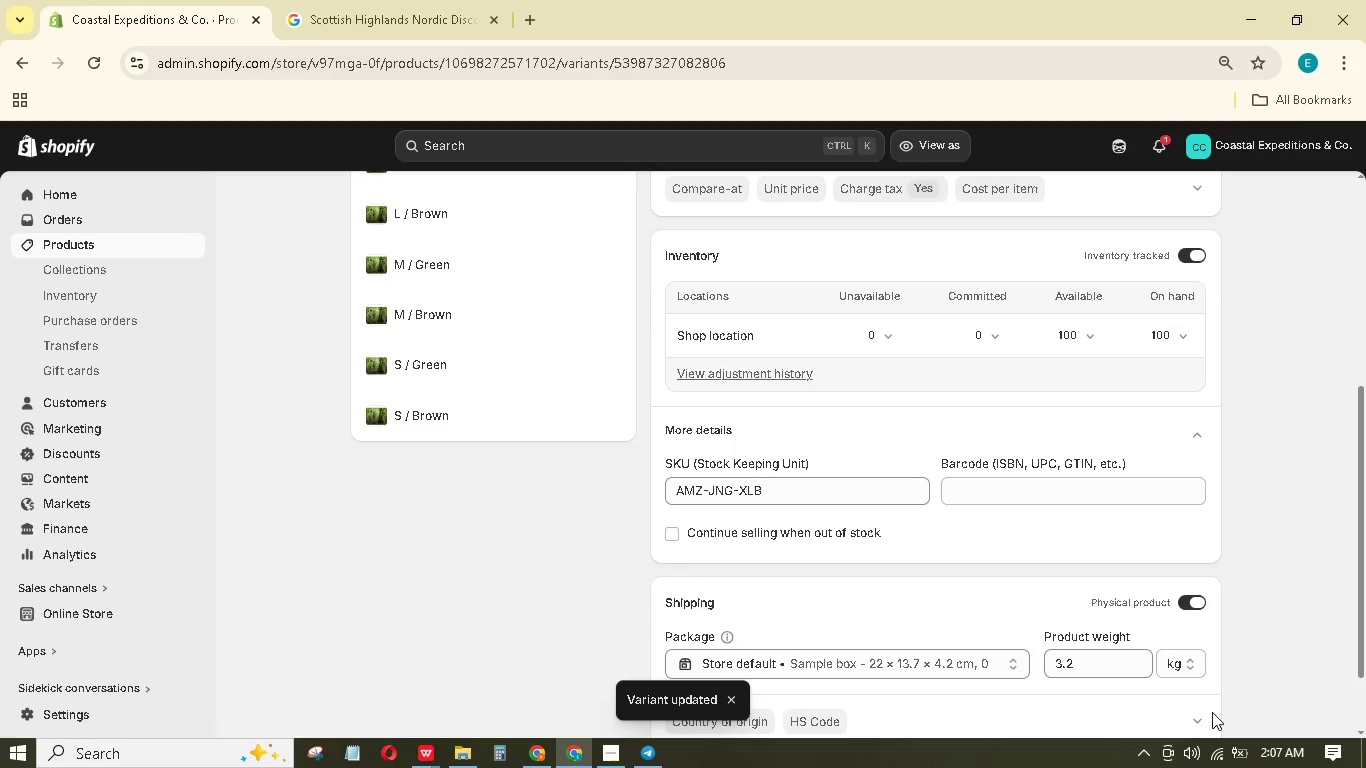 
scroll: coordinate [650, 593], scroll_direction: up, amount: 6.0
 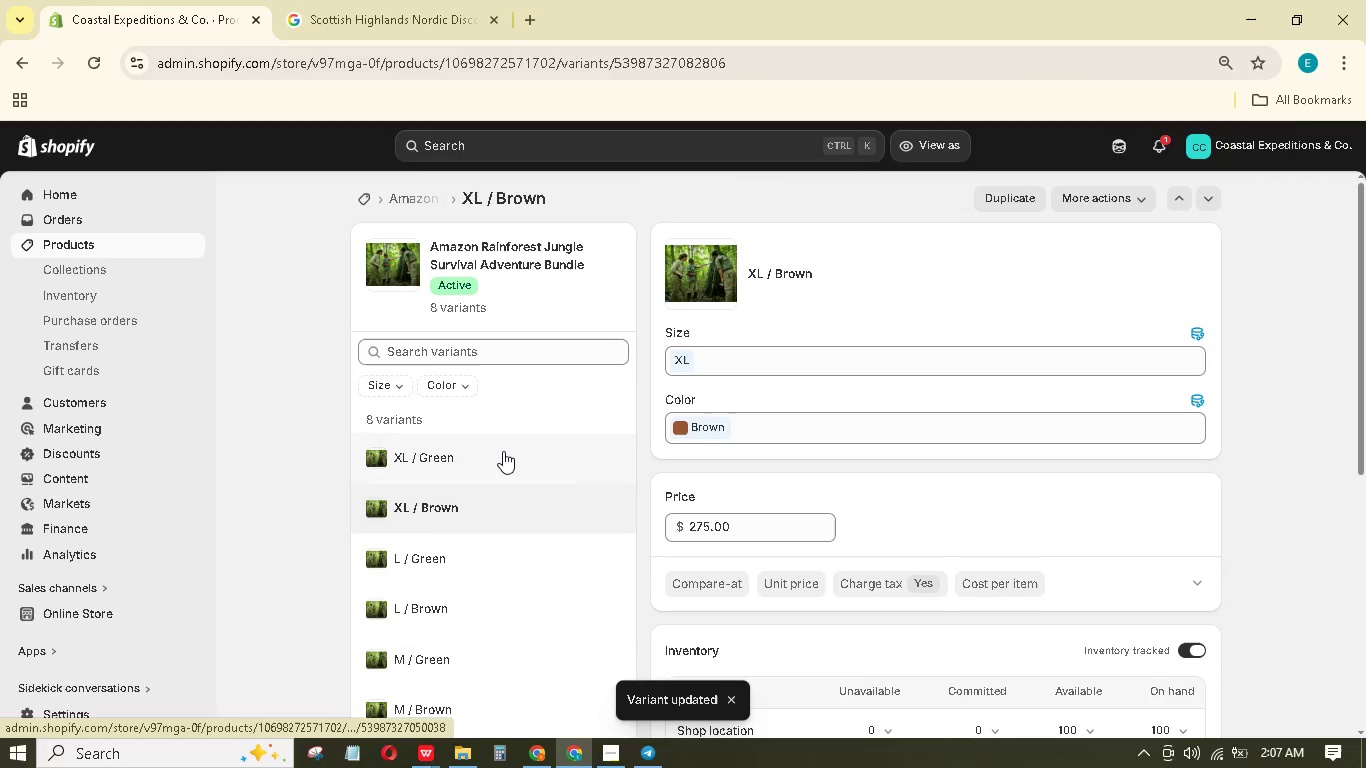 
left_click([503, 451])
 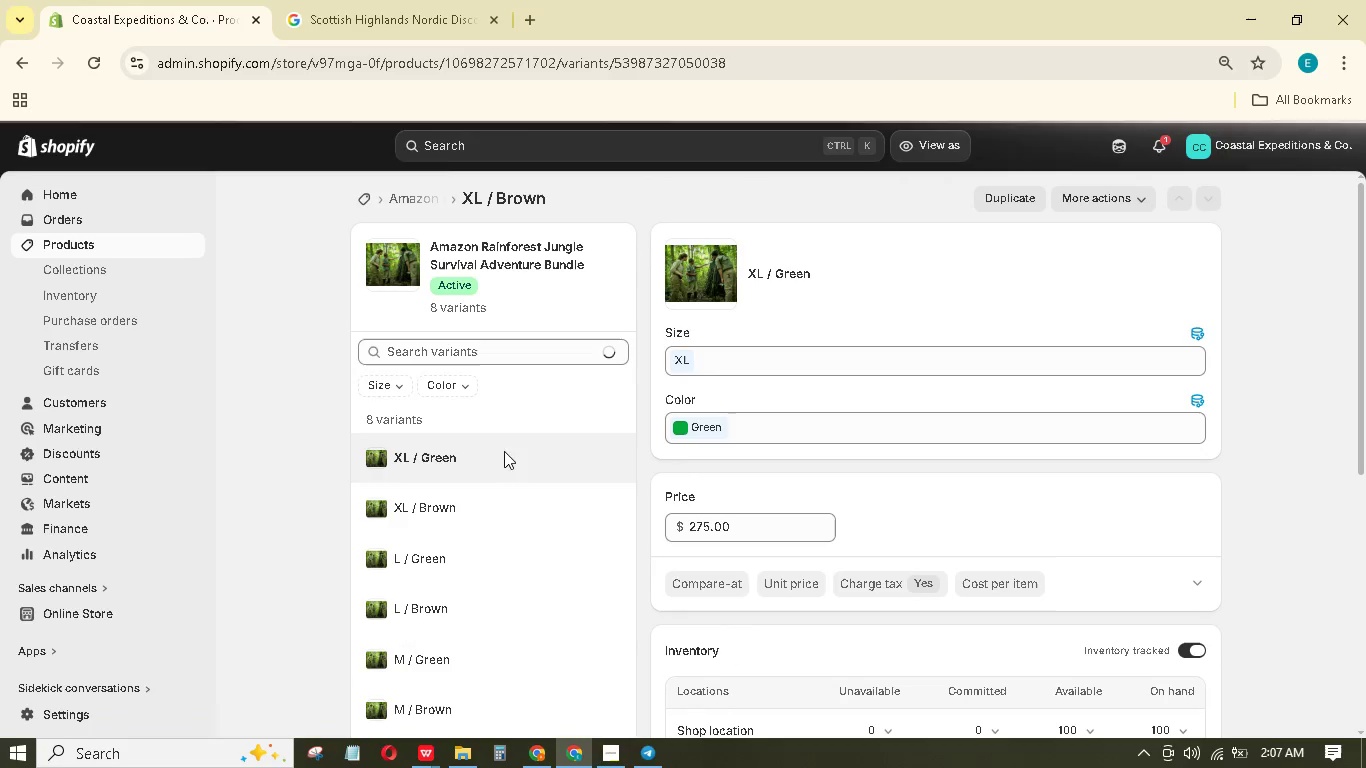 
scroll: coordinate [812, 510], scroll_direction: down, amount: 10.0
 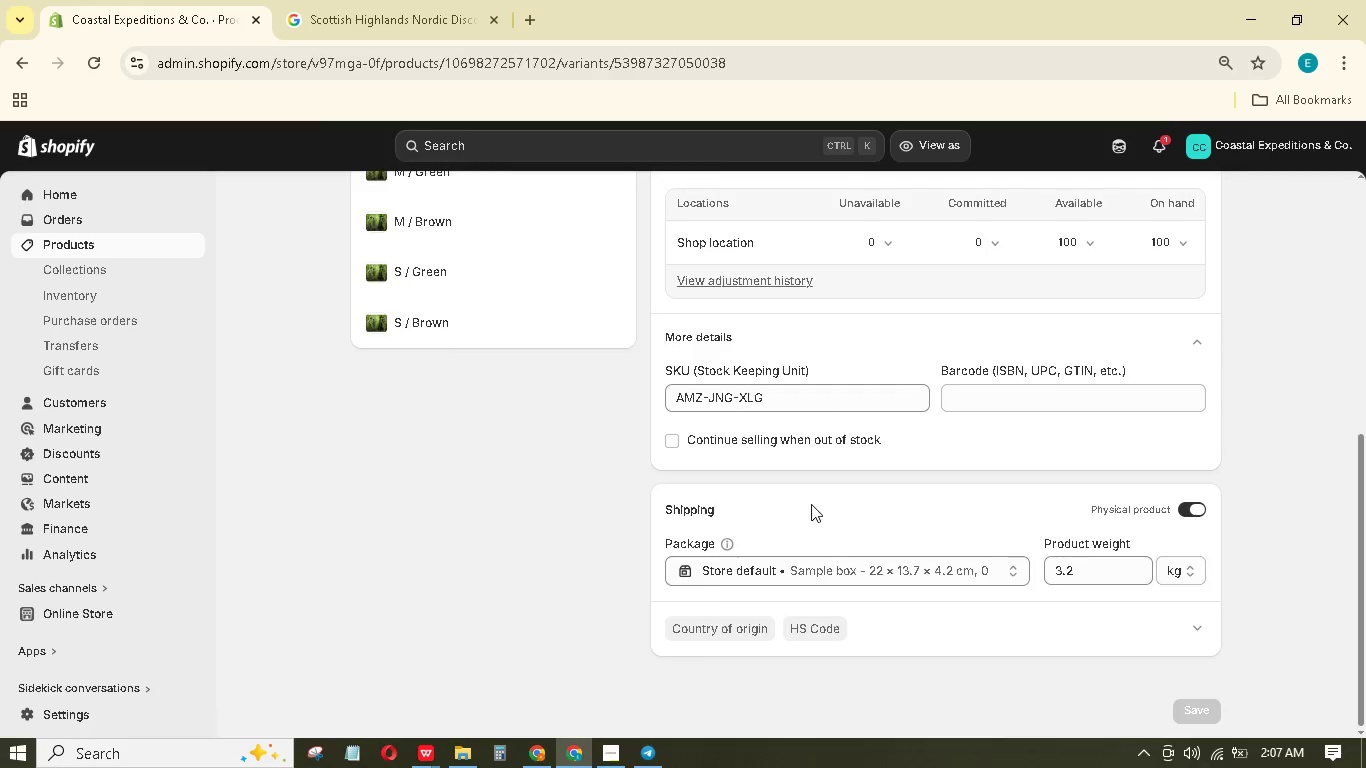 
scroll: coordinate [828, 516], scroll_direction: up, amount: 13.0
 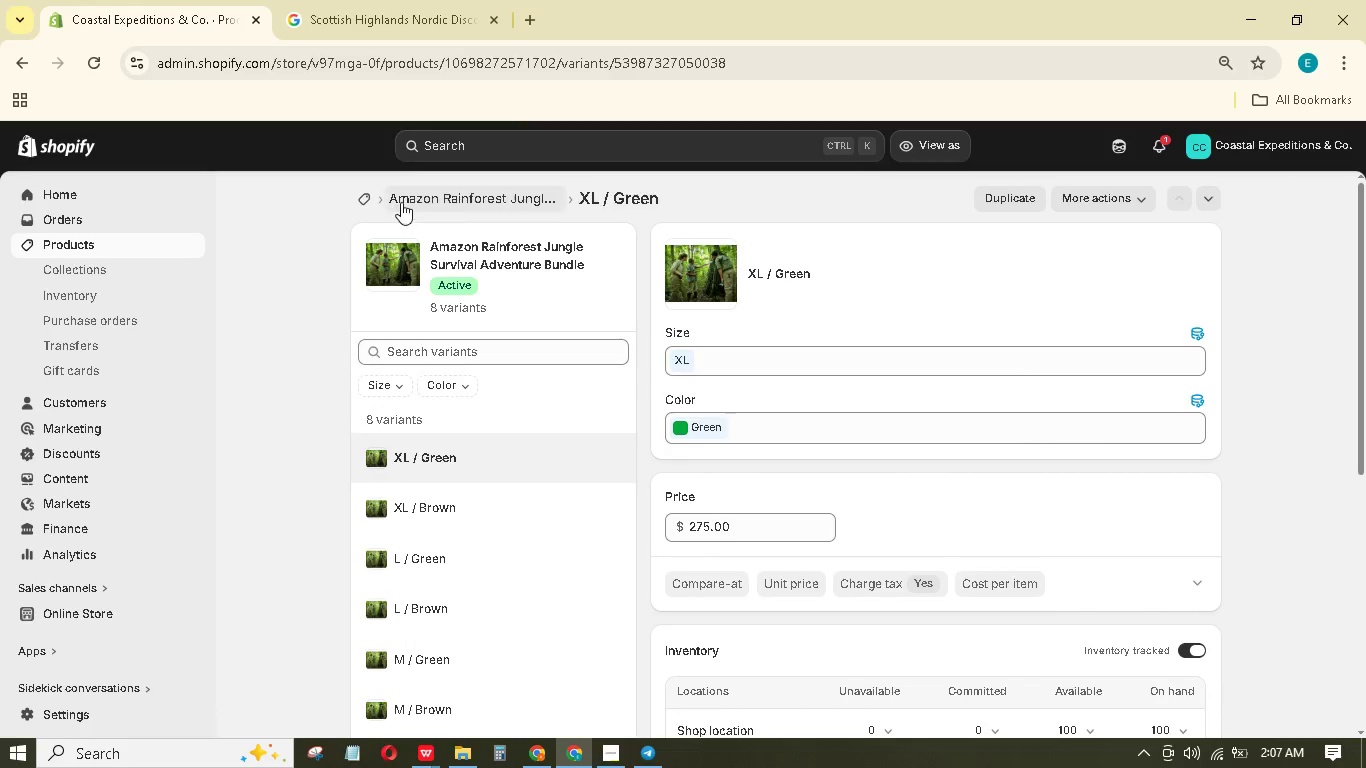 
left_click([403, 200])
 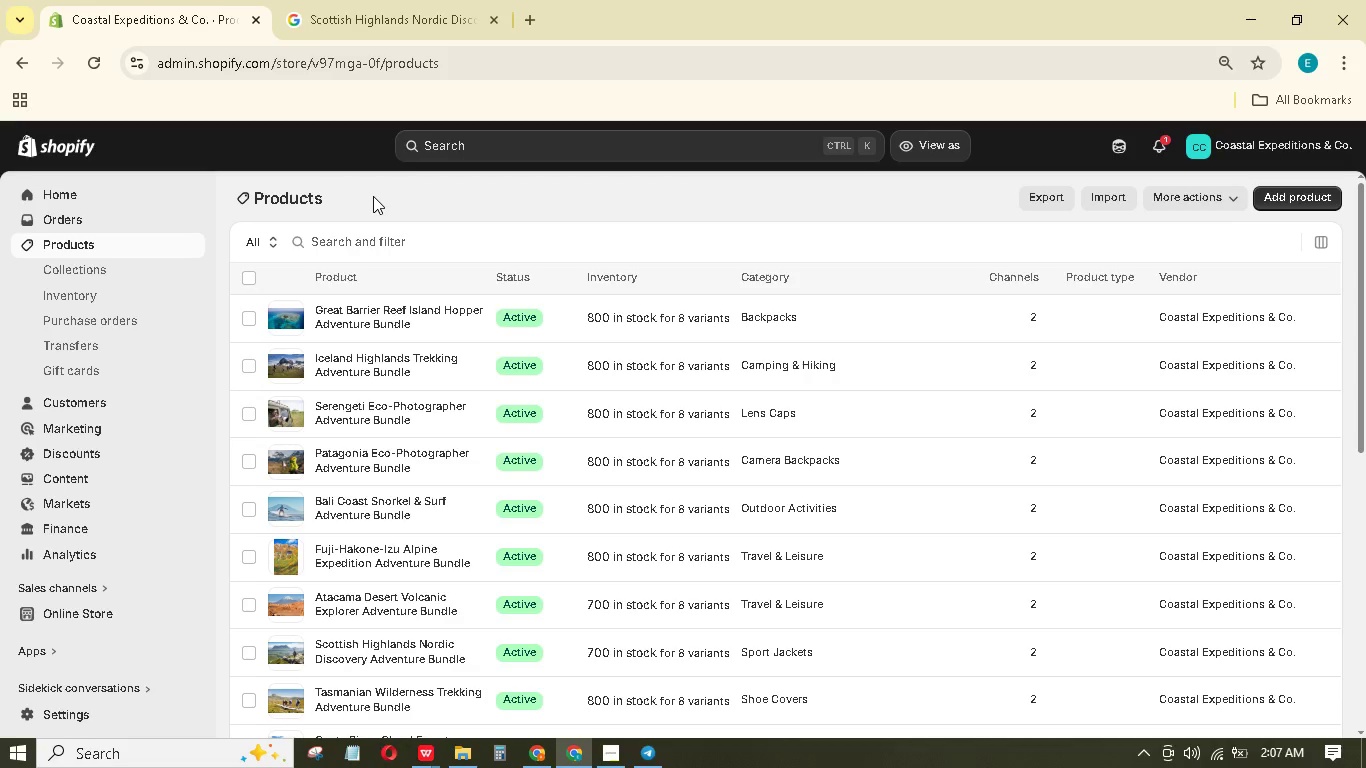 
wait(20.72)
 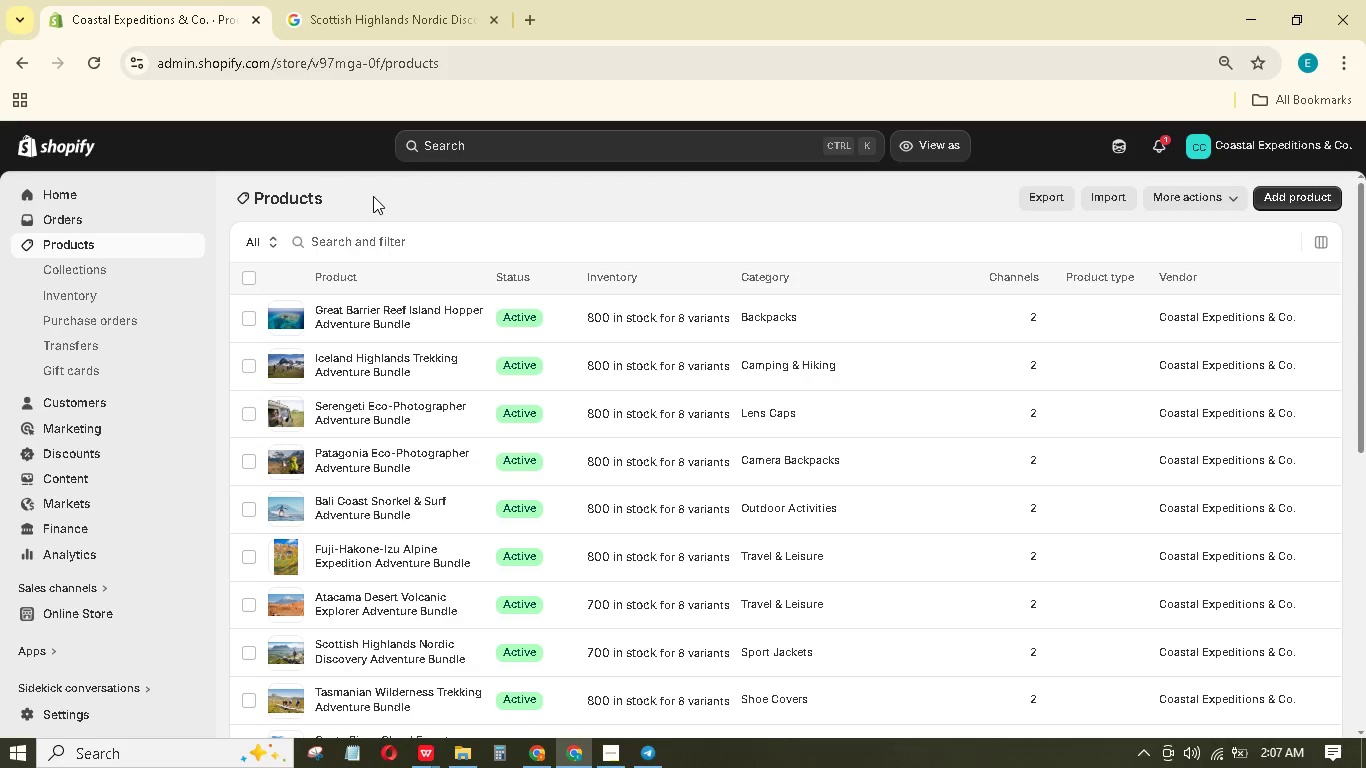 
scroll: coordinate [456, 564], scroll_direction: down, amount: 20.0
 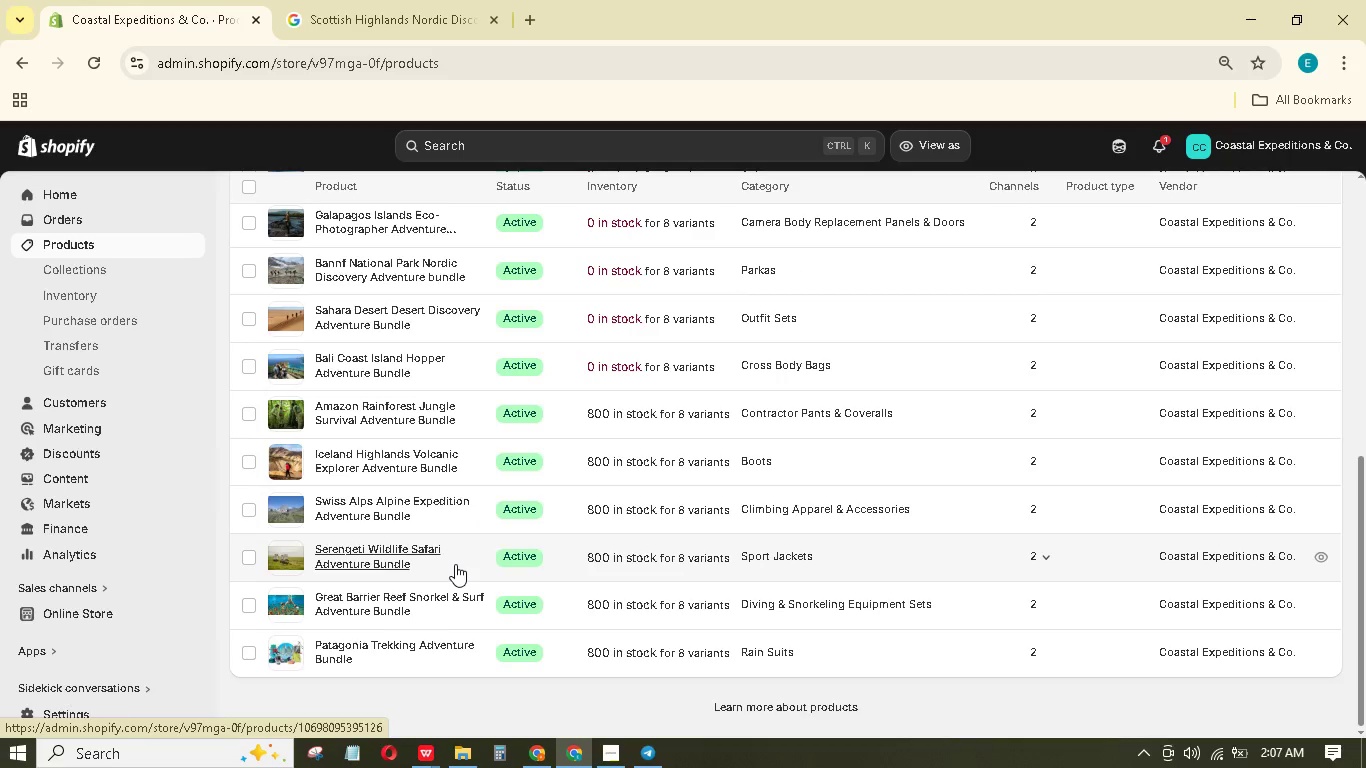 
scroll: coordinate [456, 564], scroll_direction: up, amount: 2.0
 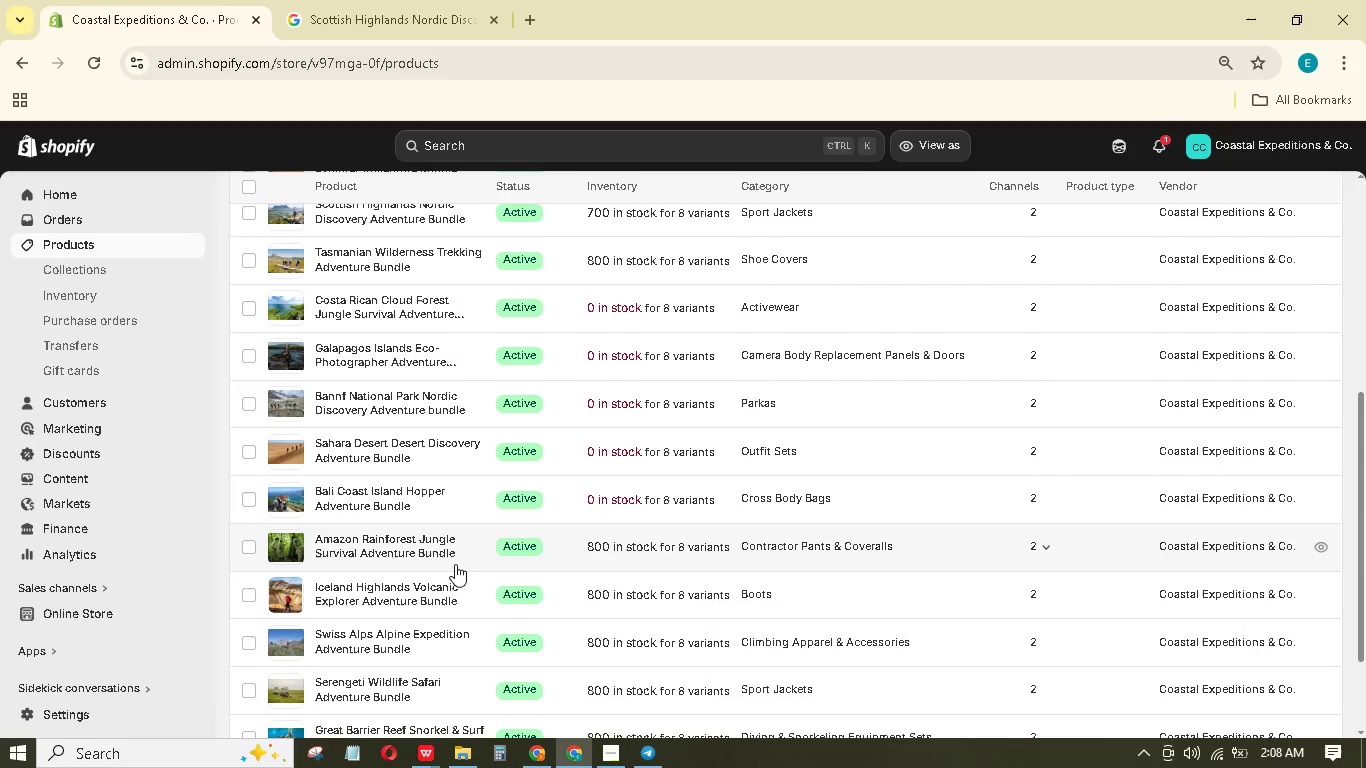 
wait(5.12)
 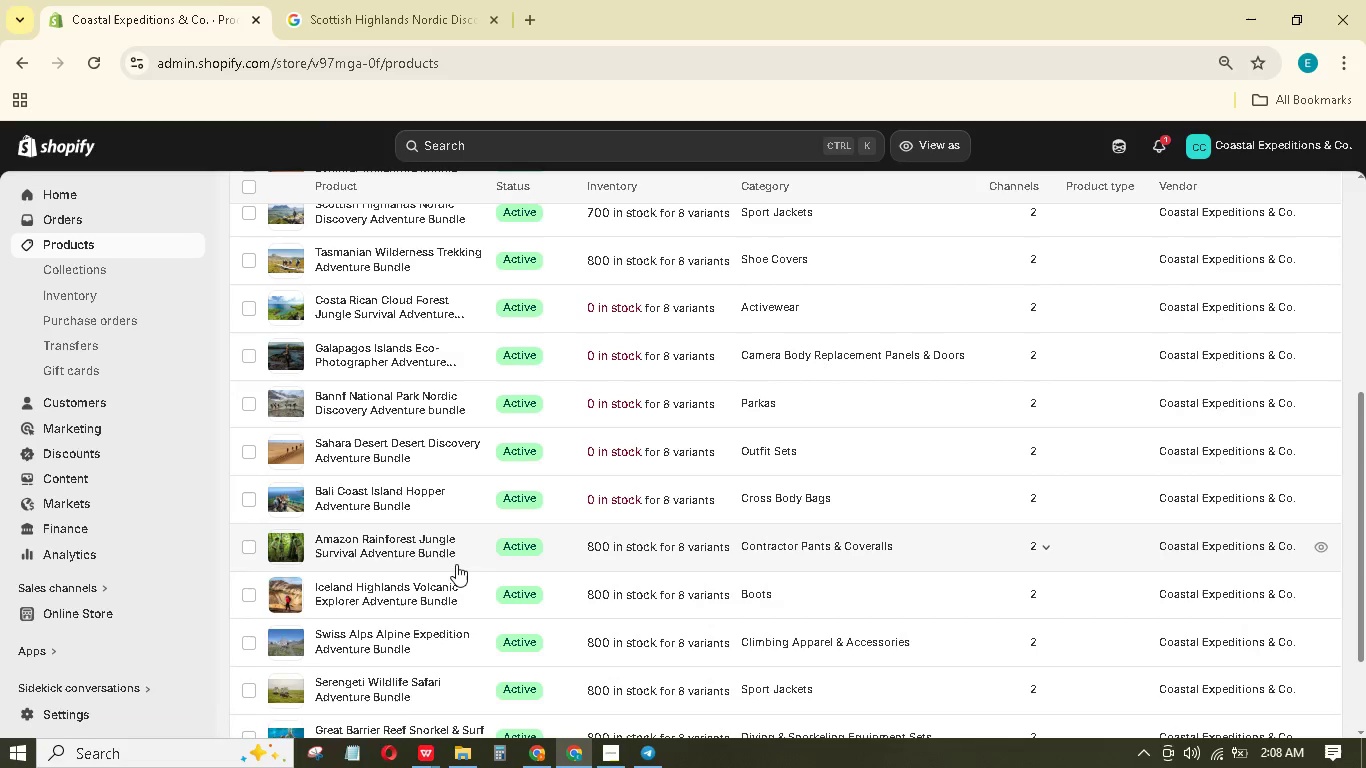 
left_click([411, 498])
 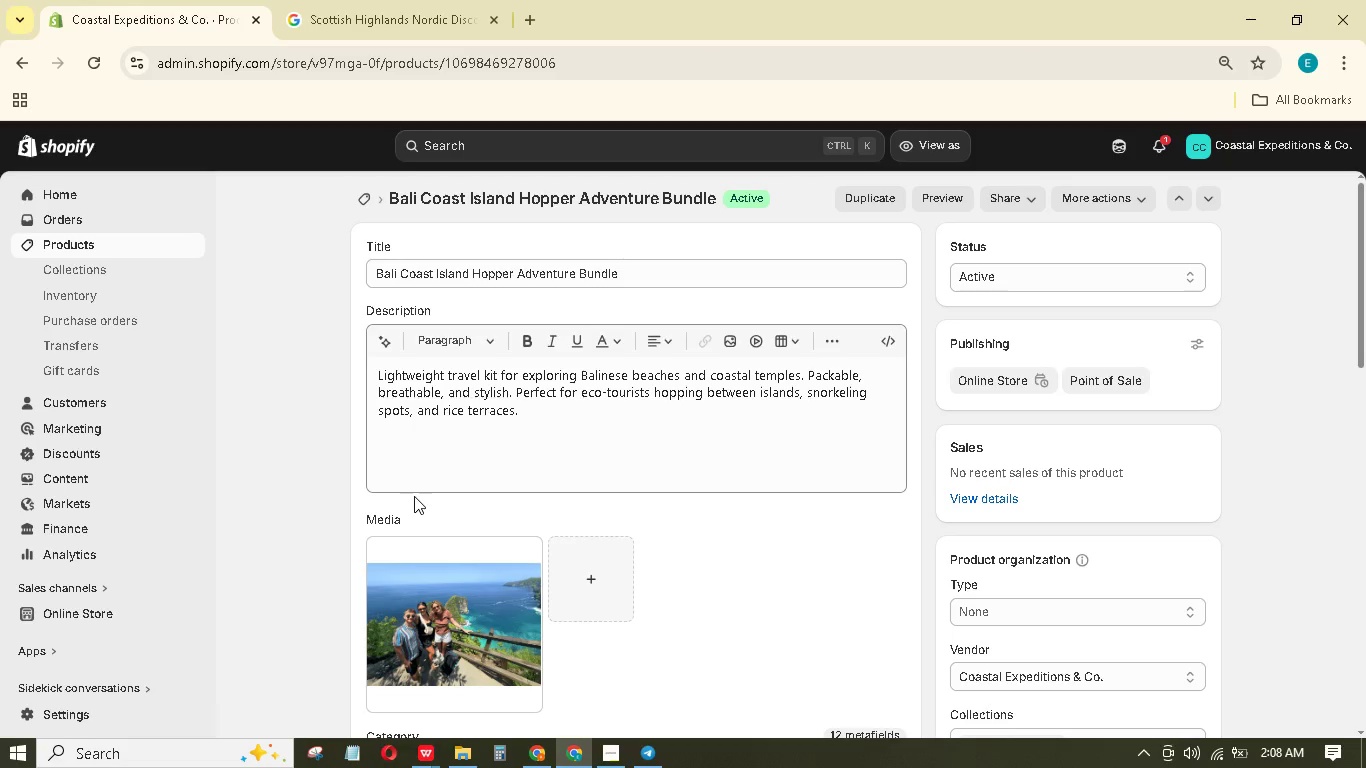 
wait(10.03)
 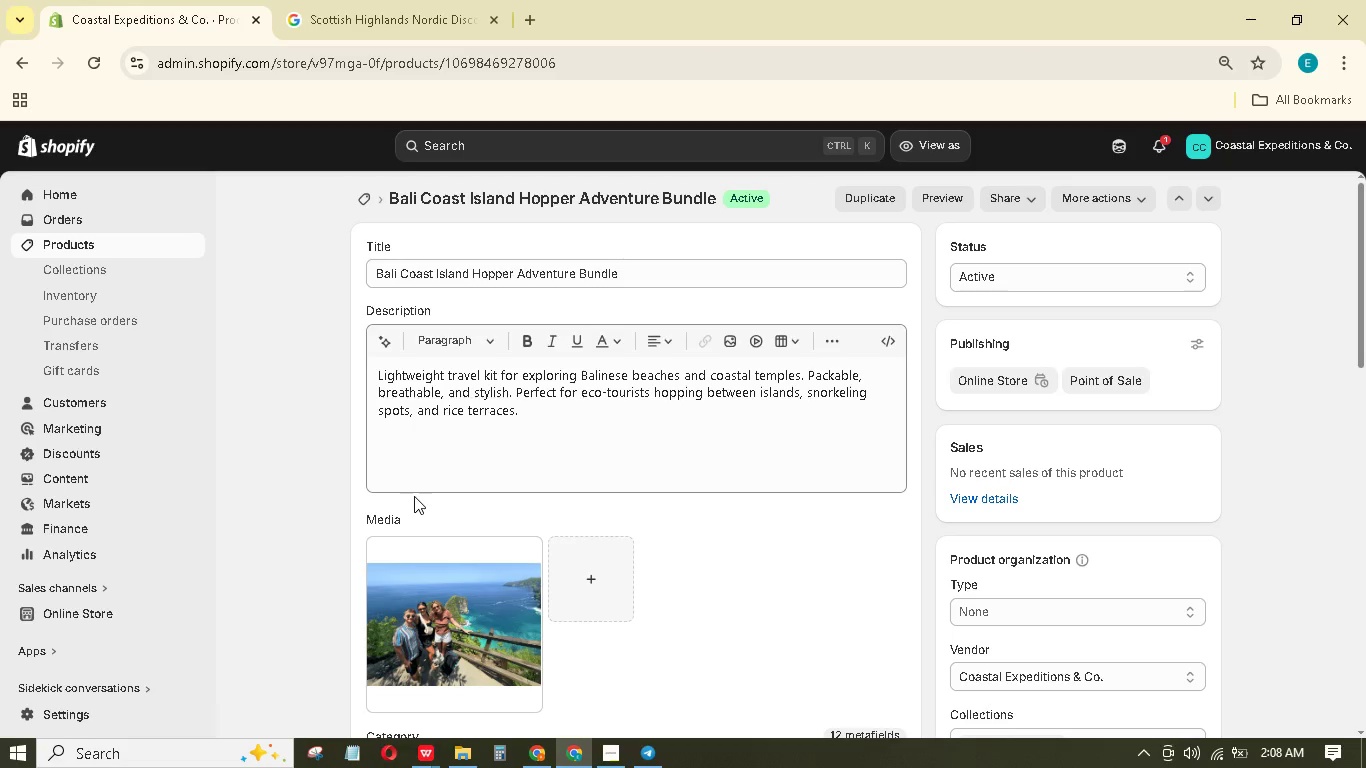 
key(NumpadEnter)
type(The kit includes a quick-dry towel tht packs into a palm-sized pouch and a strong tht doubles s a beach blankt or temple cover-up. All fabrics are treated ith anti-microbial finish to resit odors after sweaty scooter rides. Zip pockets on the treated with anti-microbial finish to resist odors after sweaty scooter rides. Zip pockets on the shorts keep your phone and temple donation money secure while you cl)
 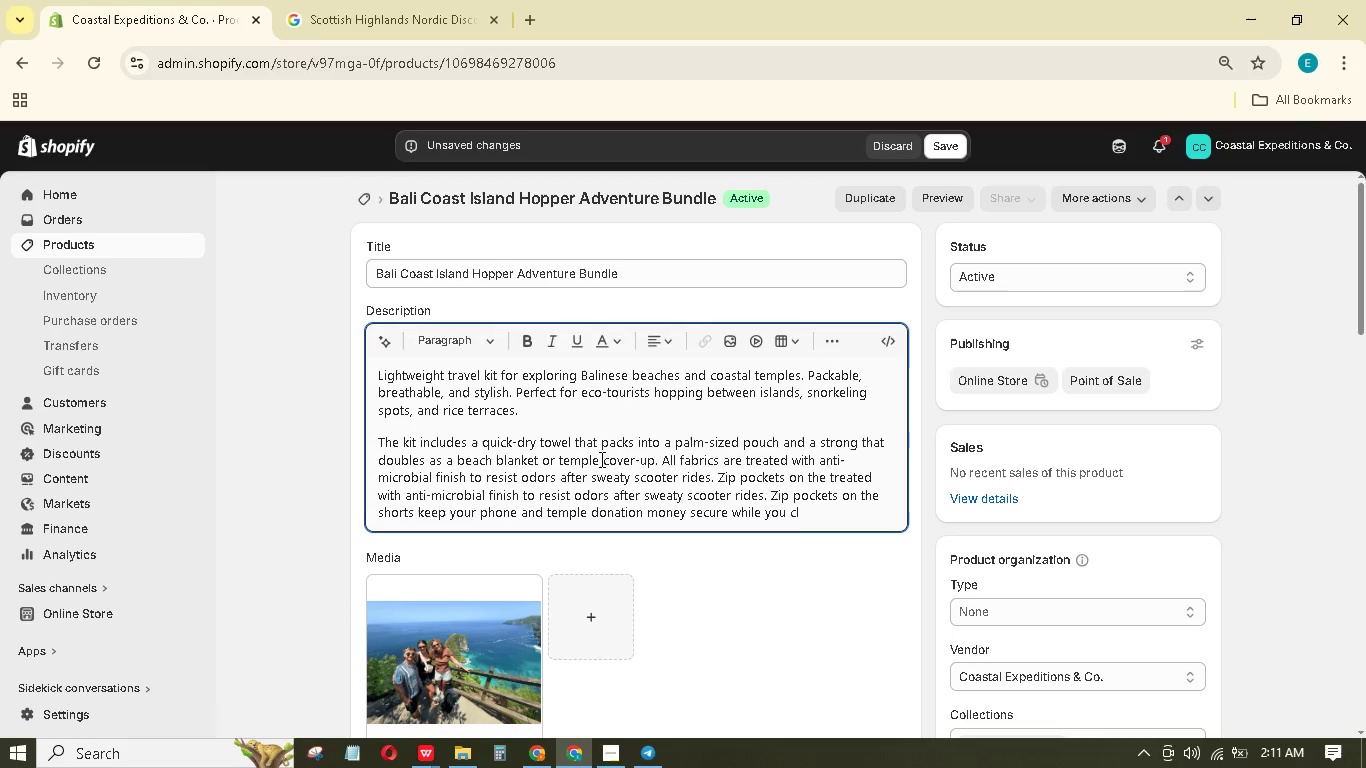 
type(imb )
 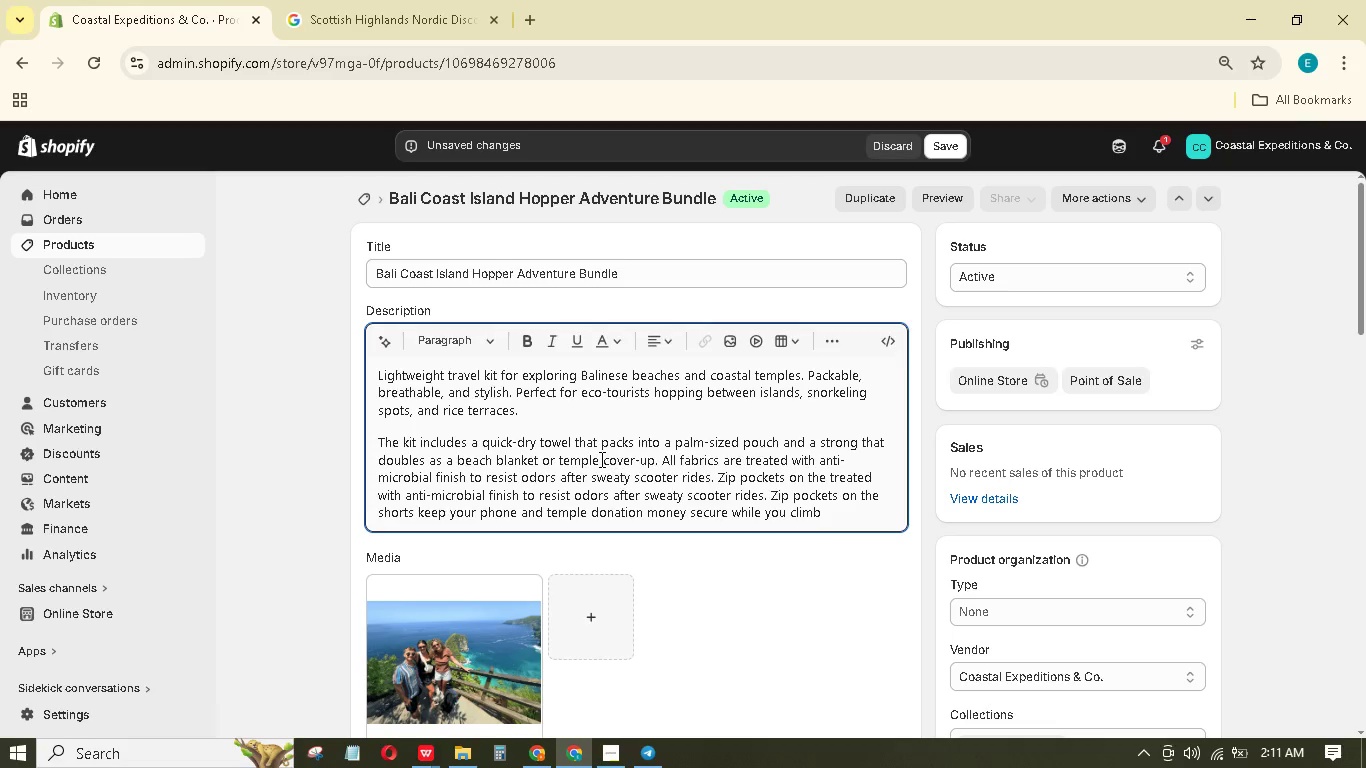 
type(the teps of Uluwtu.)
 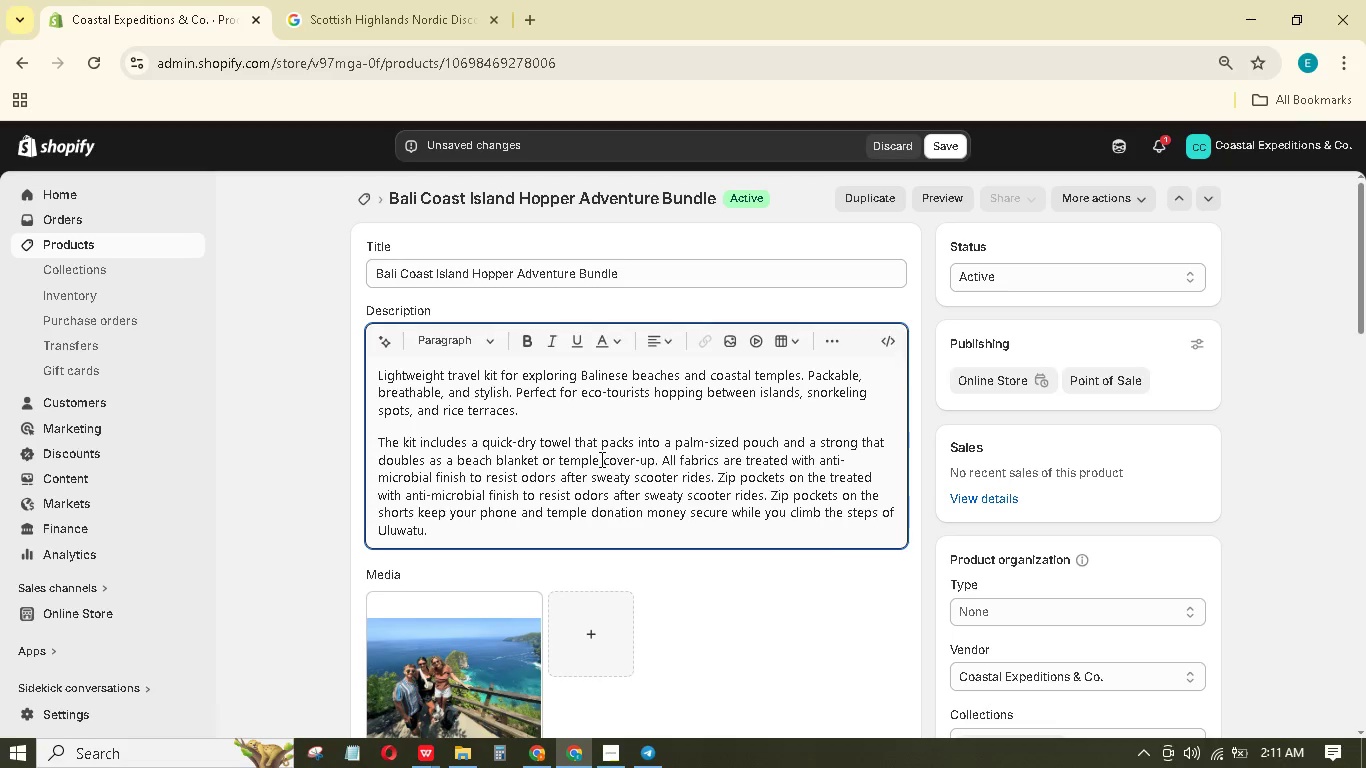 
 